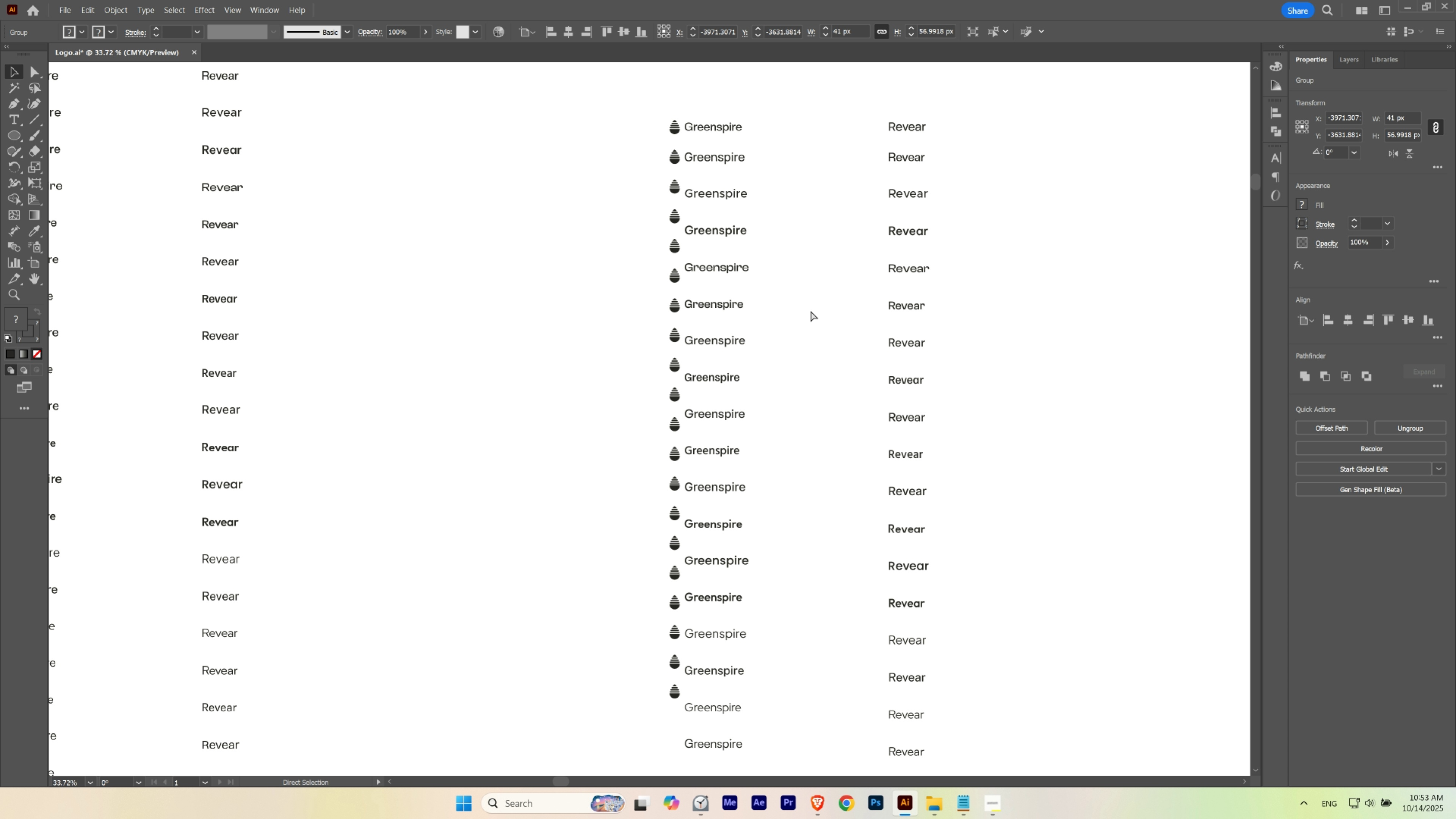 
key(Control+D)
 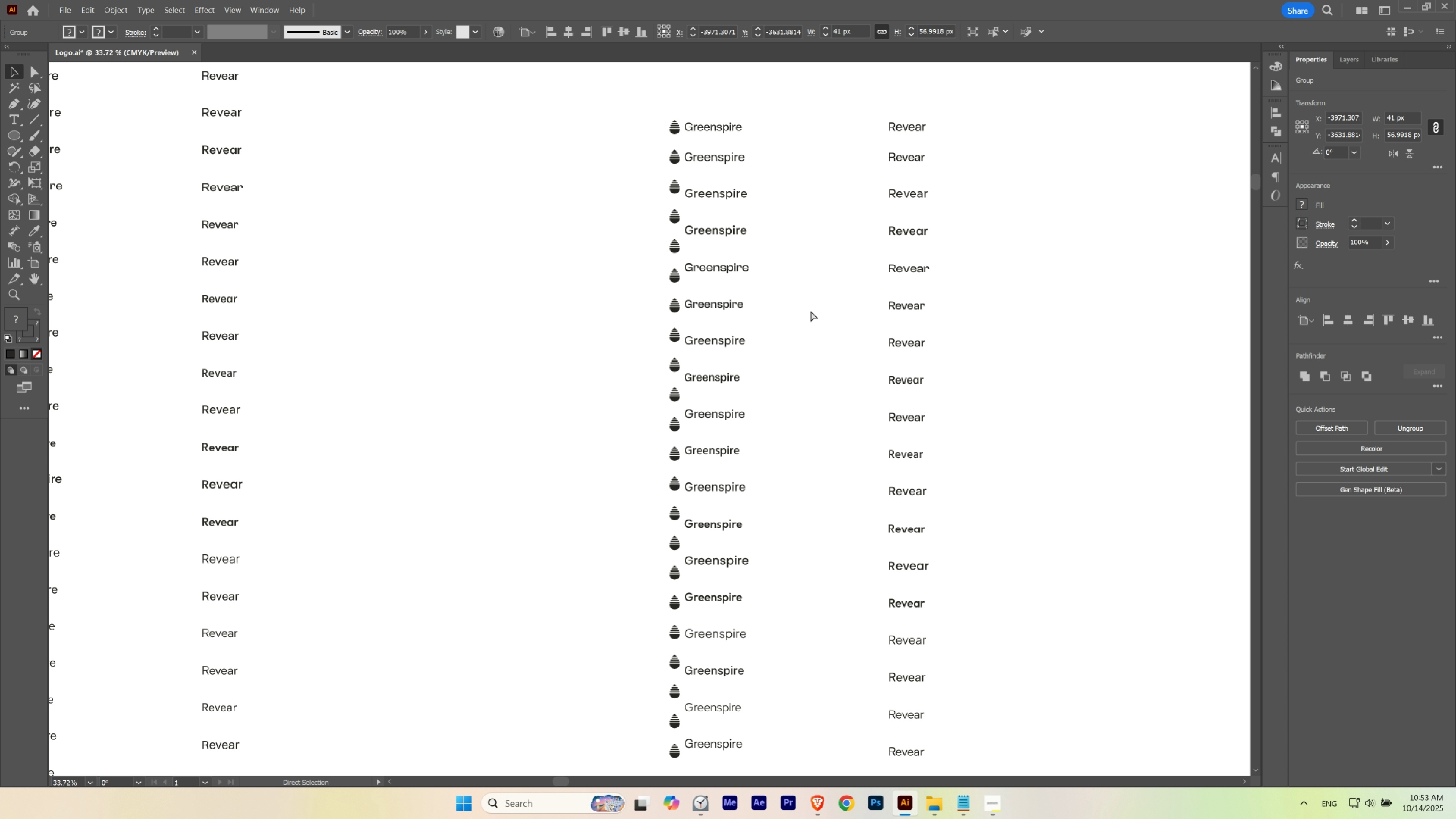 
key(Control+D)
 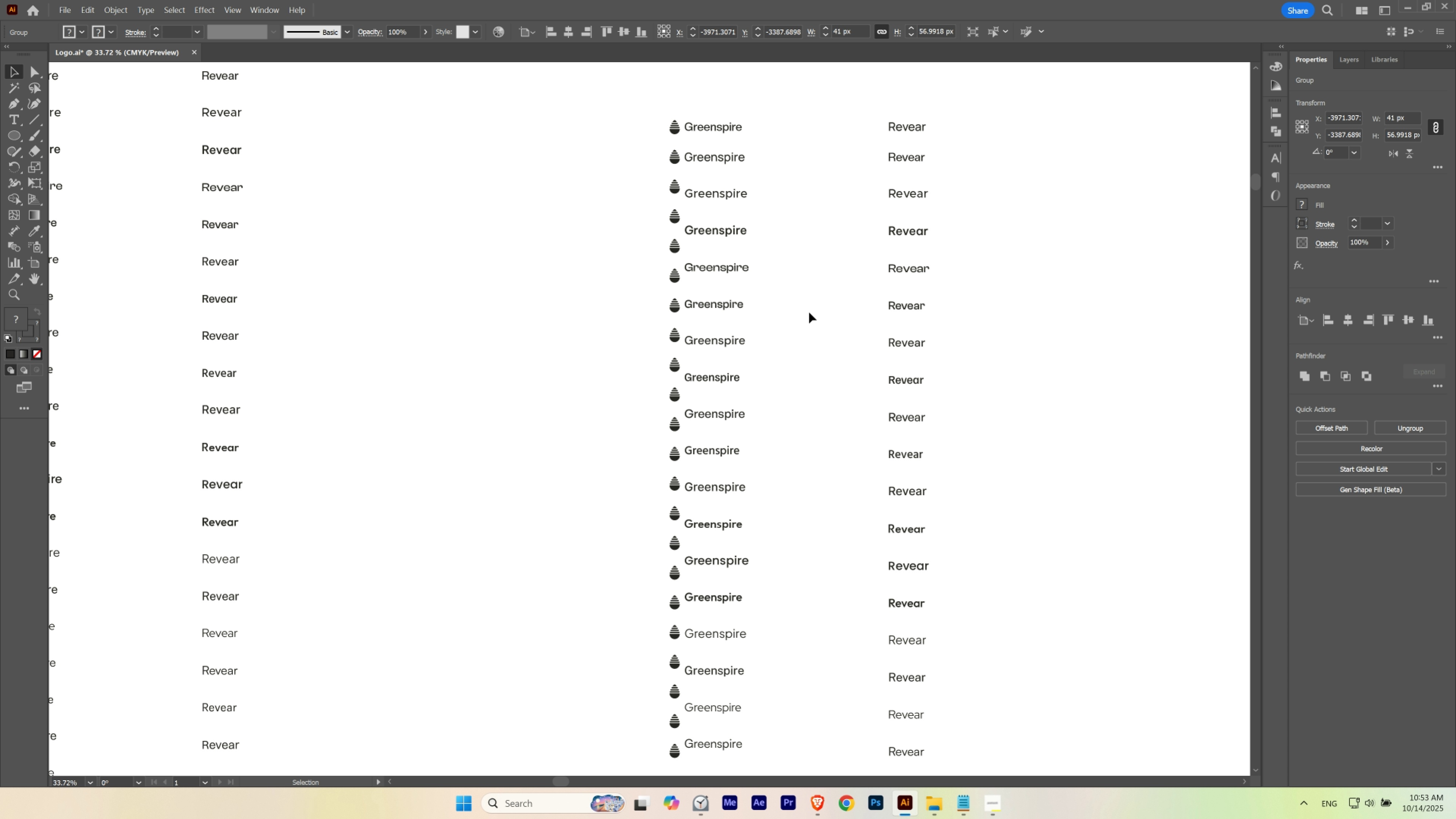 
hold_key(key=Space, duration=1.11)
 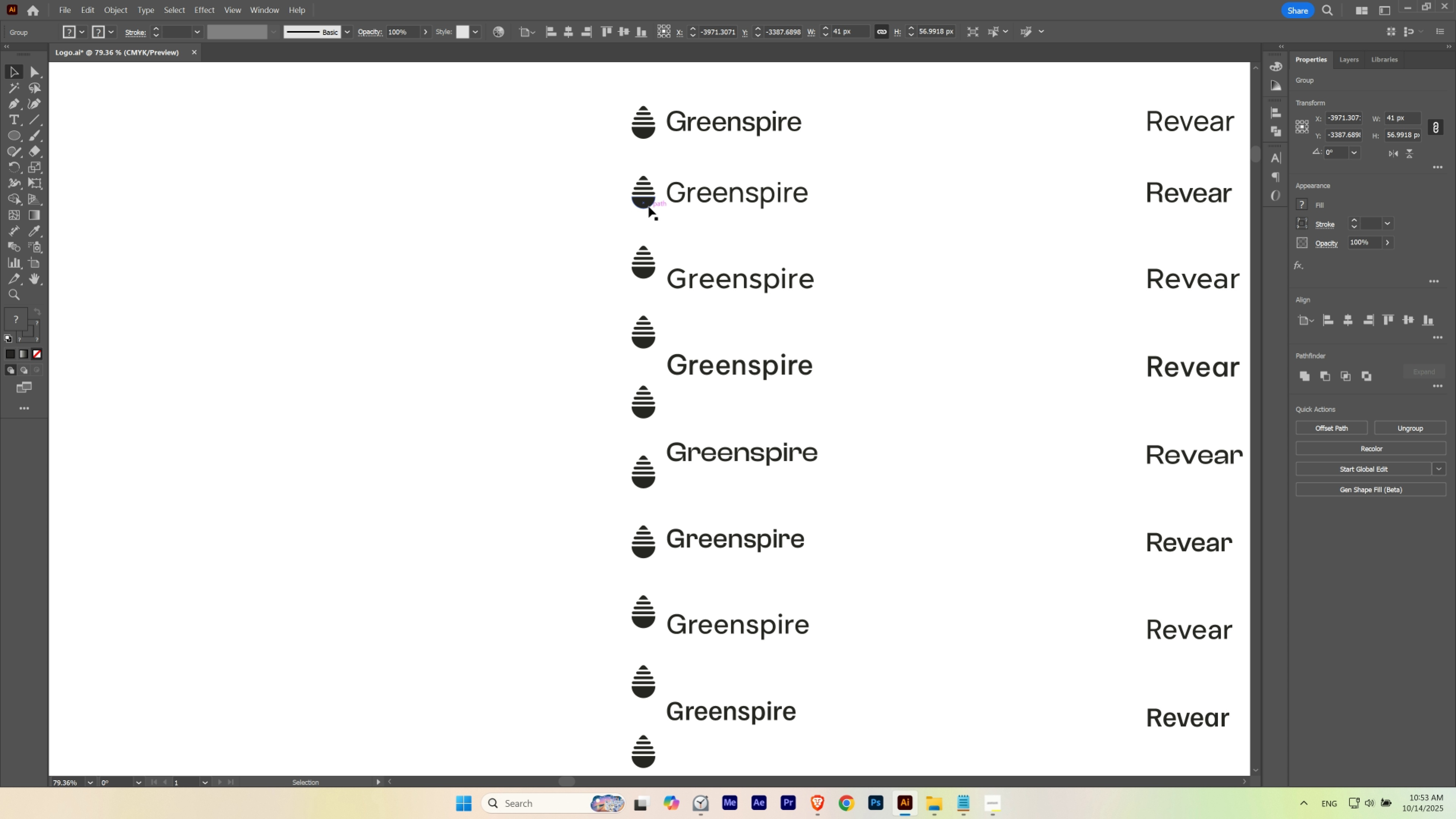 
left_click_drag(start_coordinate=[682, 219], to_coordinate=[670, 262])
 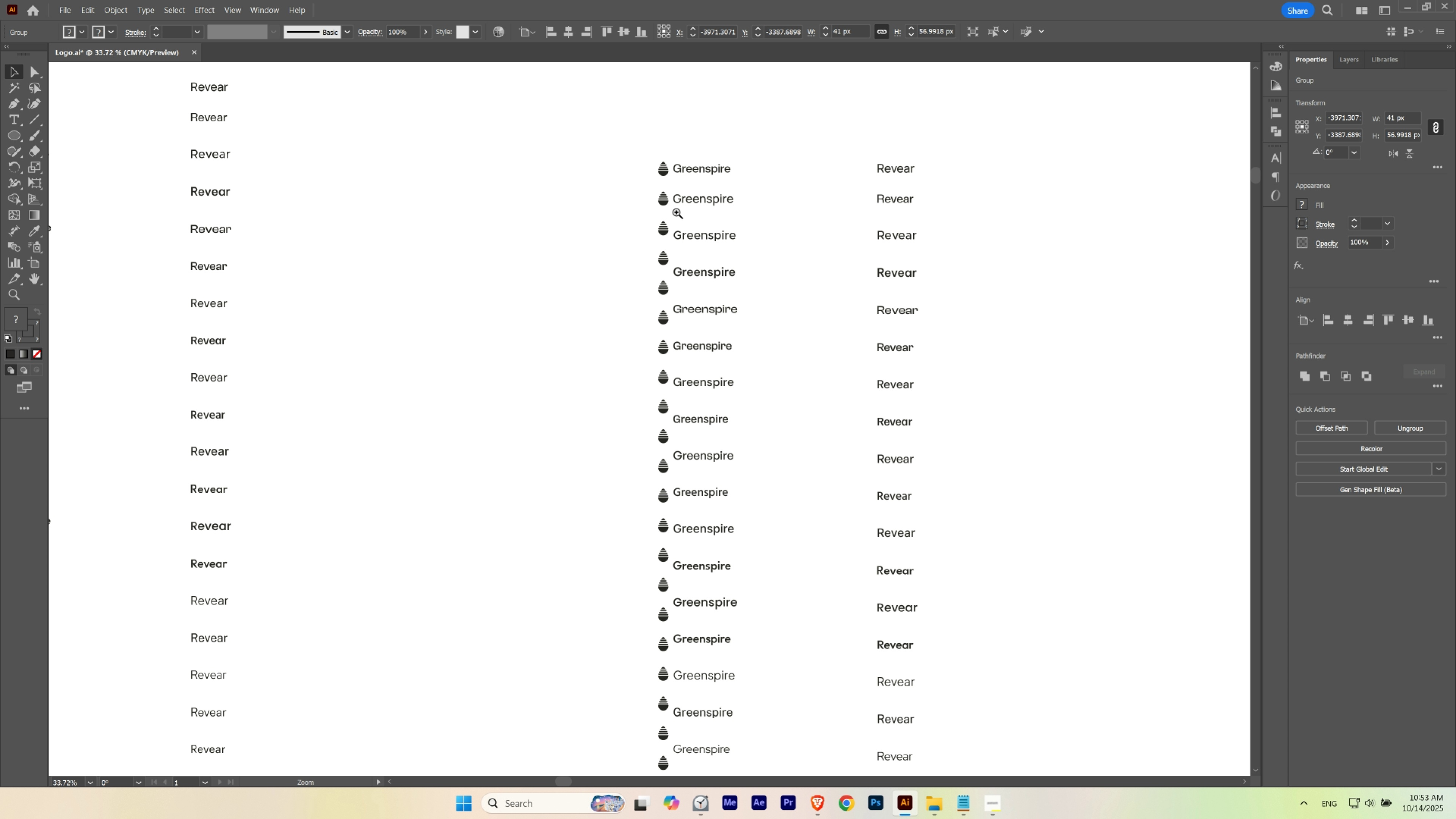 
hold_key(key=ControlLeft, duration=0.54)
left_click_drag(start_coordinate=[678, 203], to_coordinate=[771, 225])
 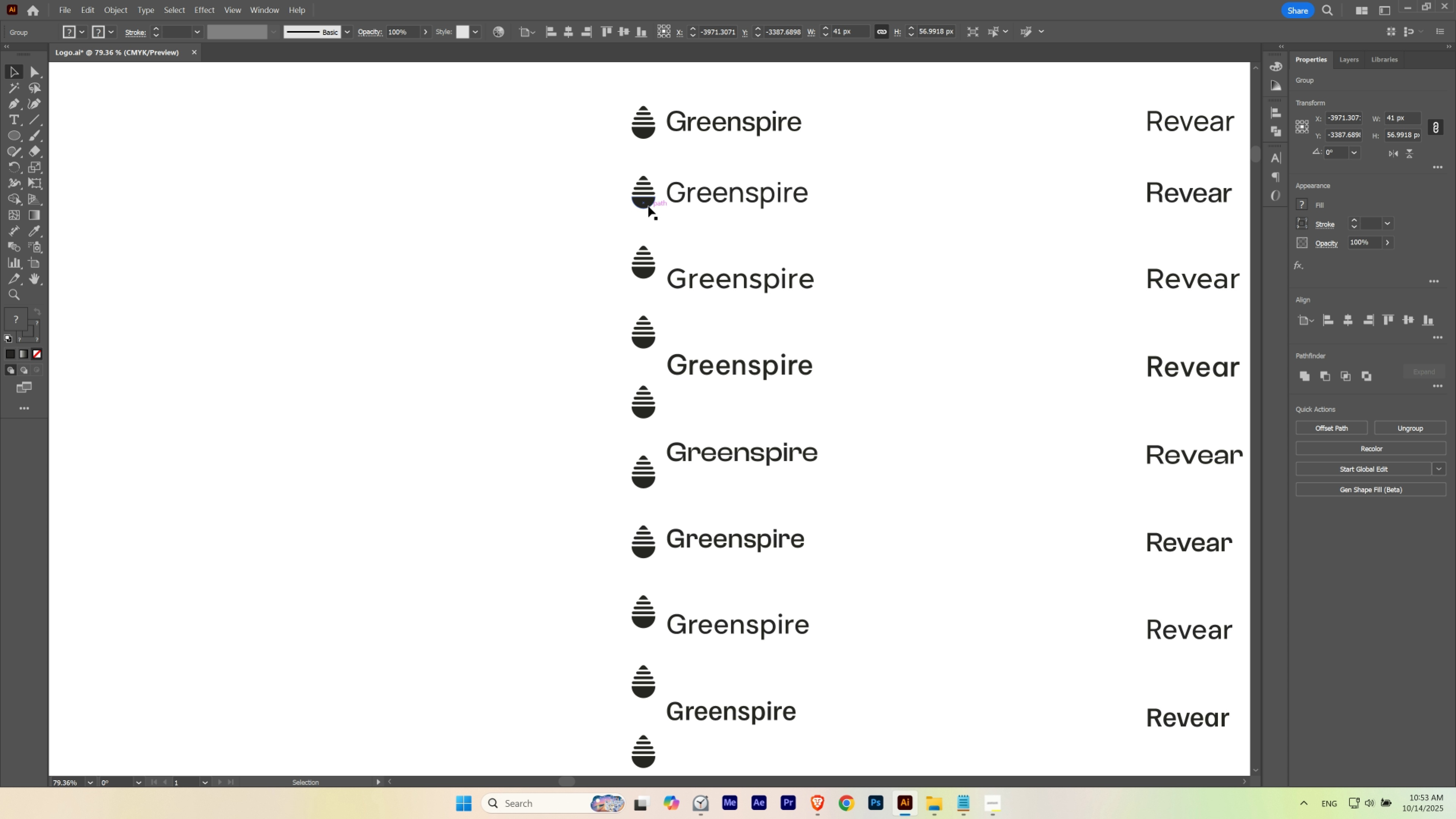 
left_click([648, 206])
 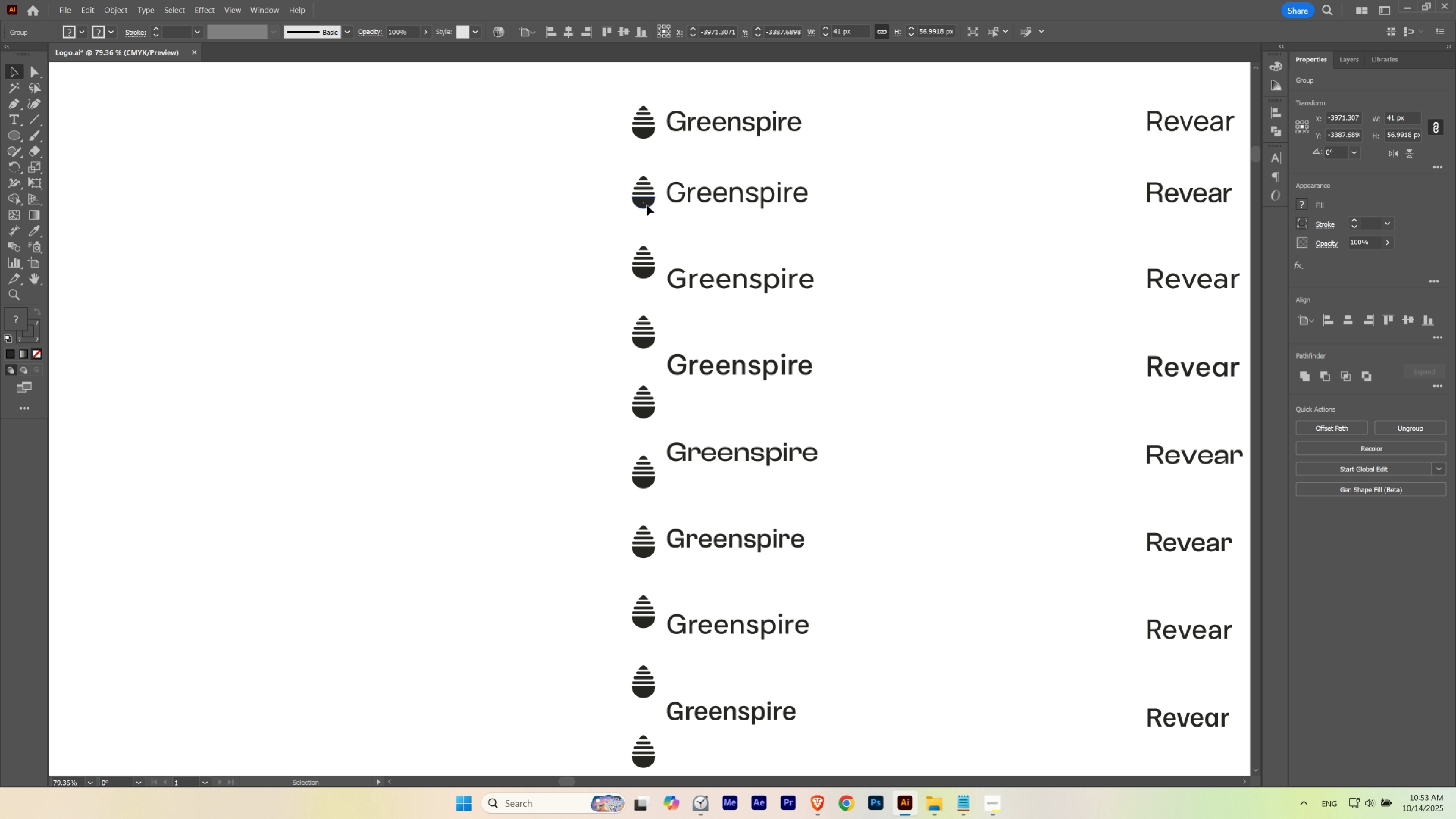 
hold_key(key=ShiftLeft, duration=0.68)
 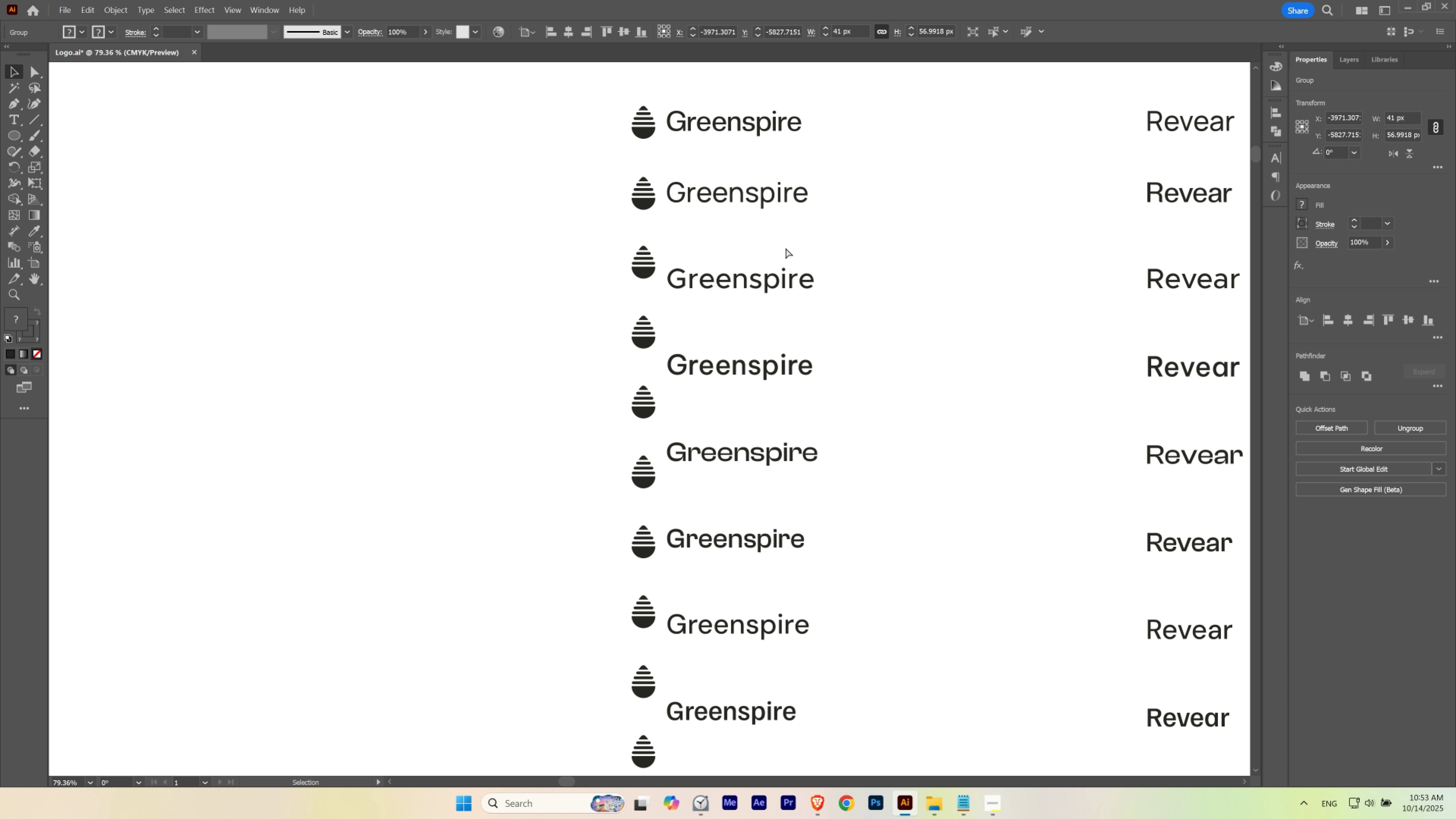 
key(Control+ControlLeft)
 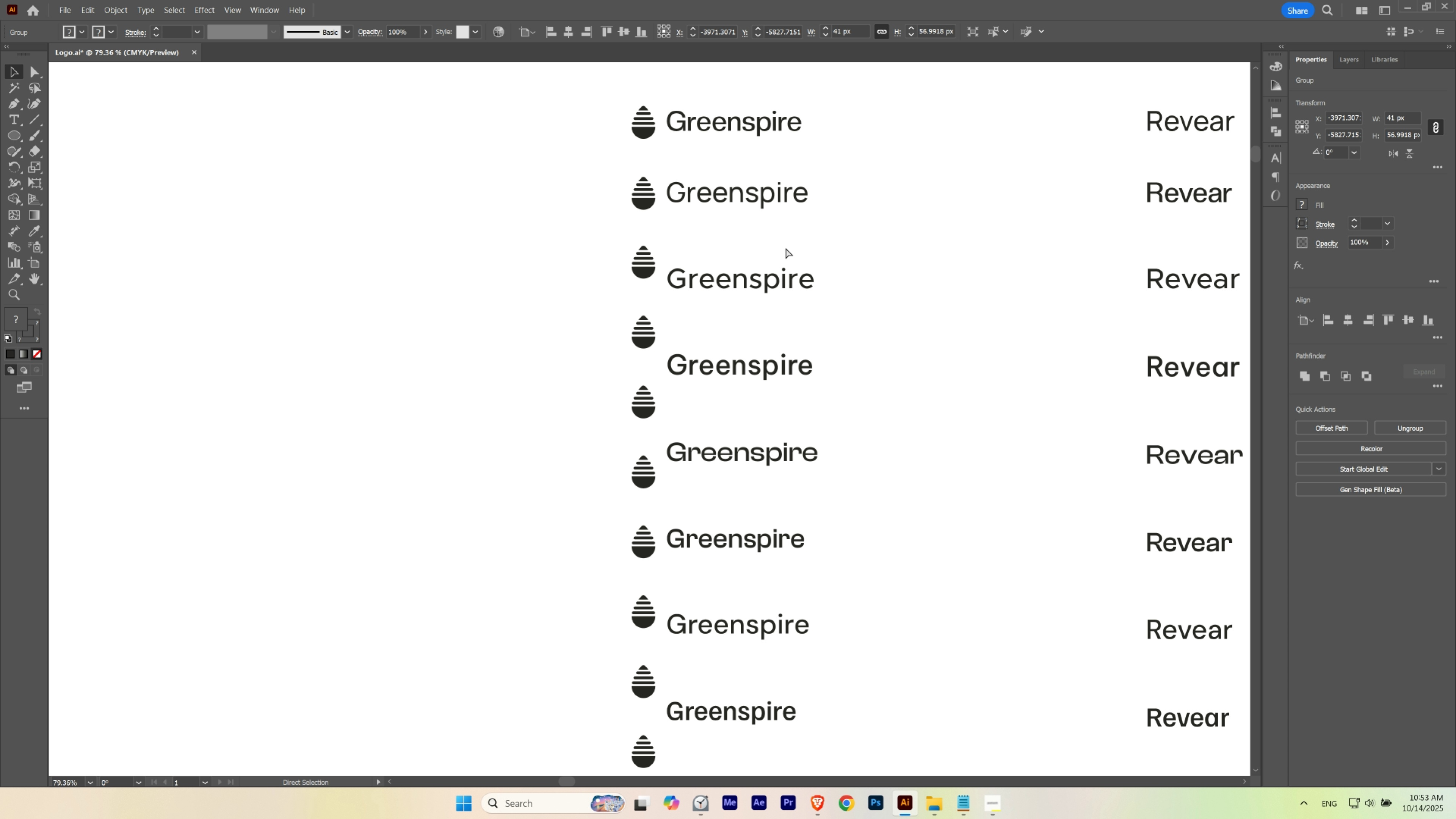 
key(Control+U)
 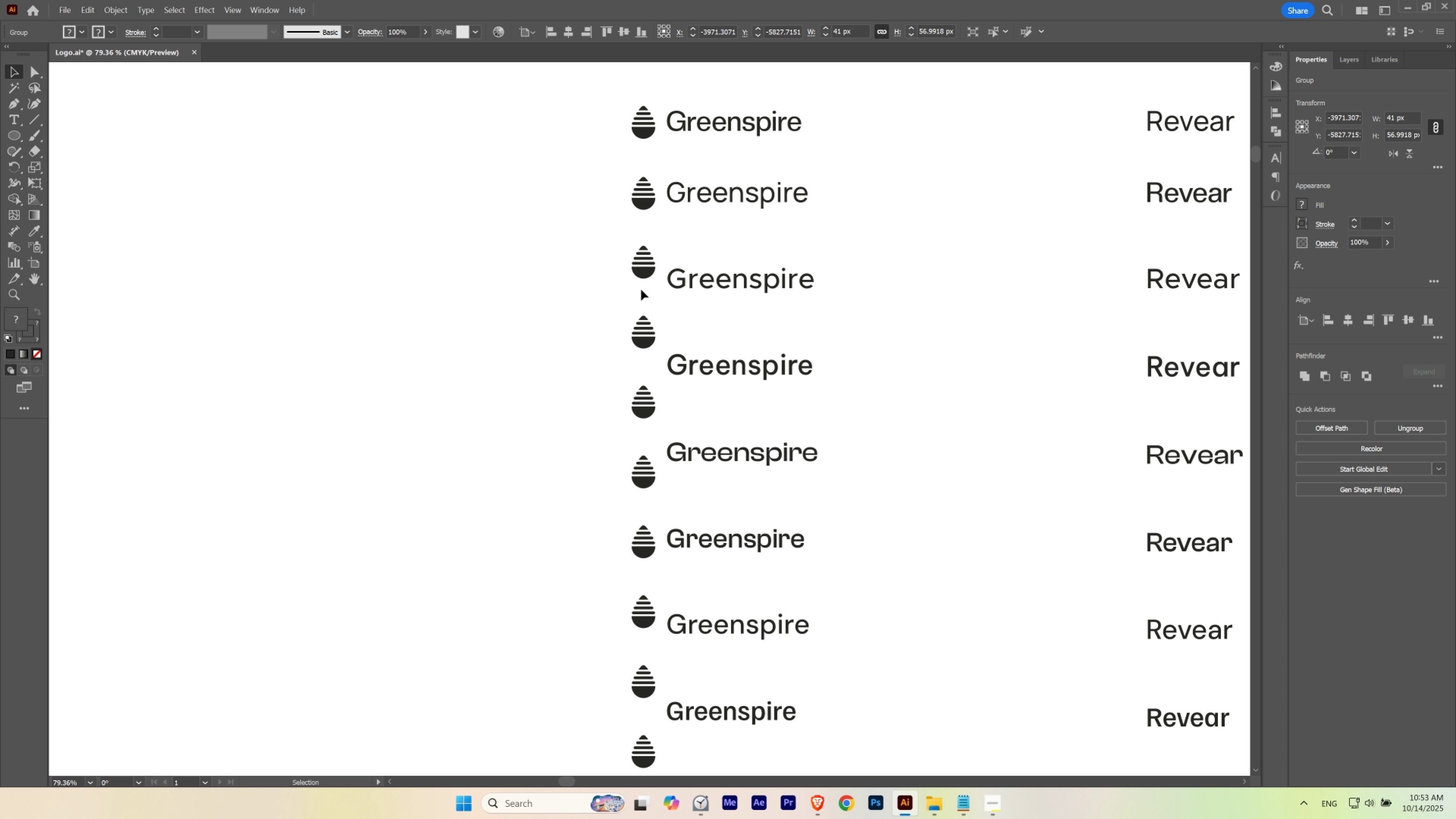 
left_click_drag(start_coordinate=[644, 275], to_coordinate=[644, 291])
 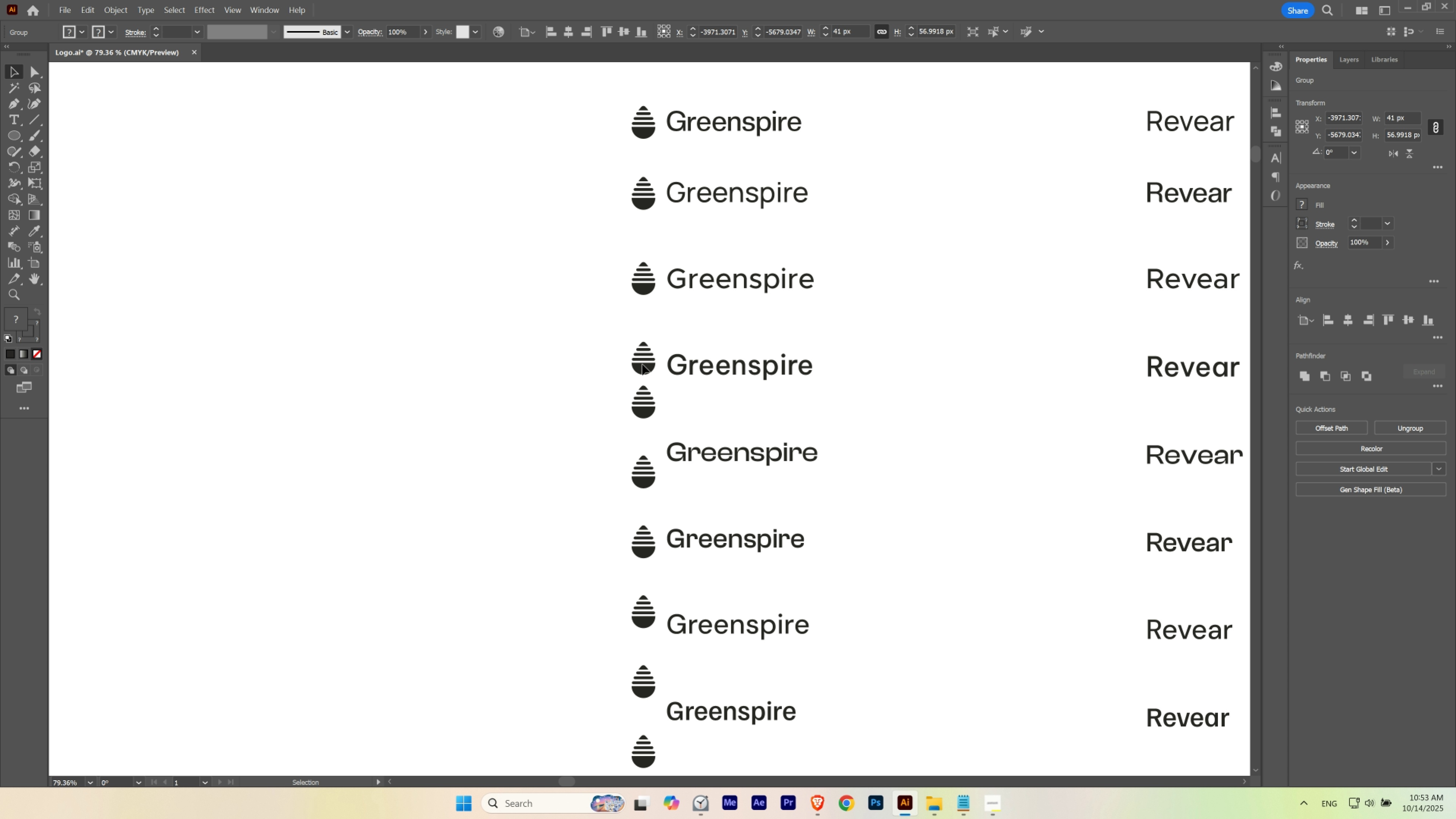 
hold_key(key=ShiftLeft, duration=1.1)
 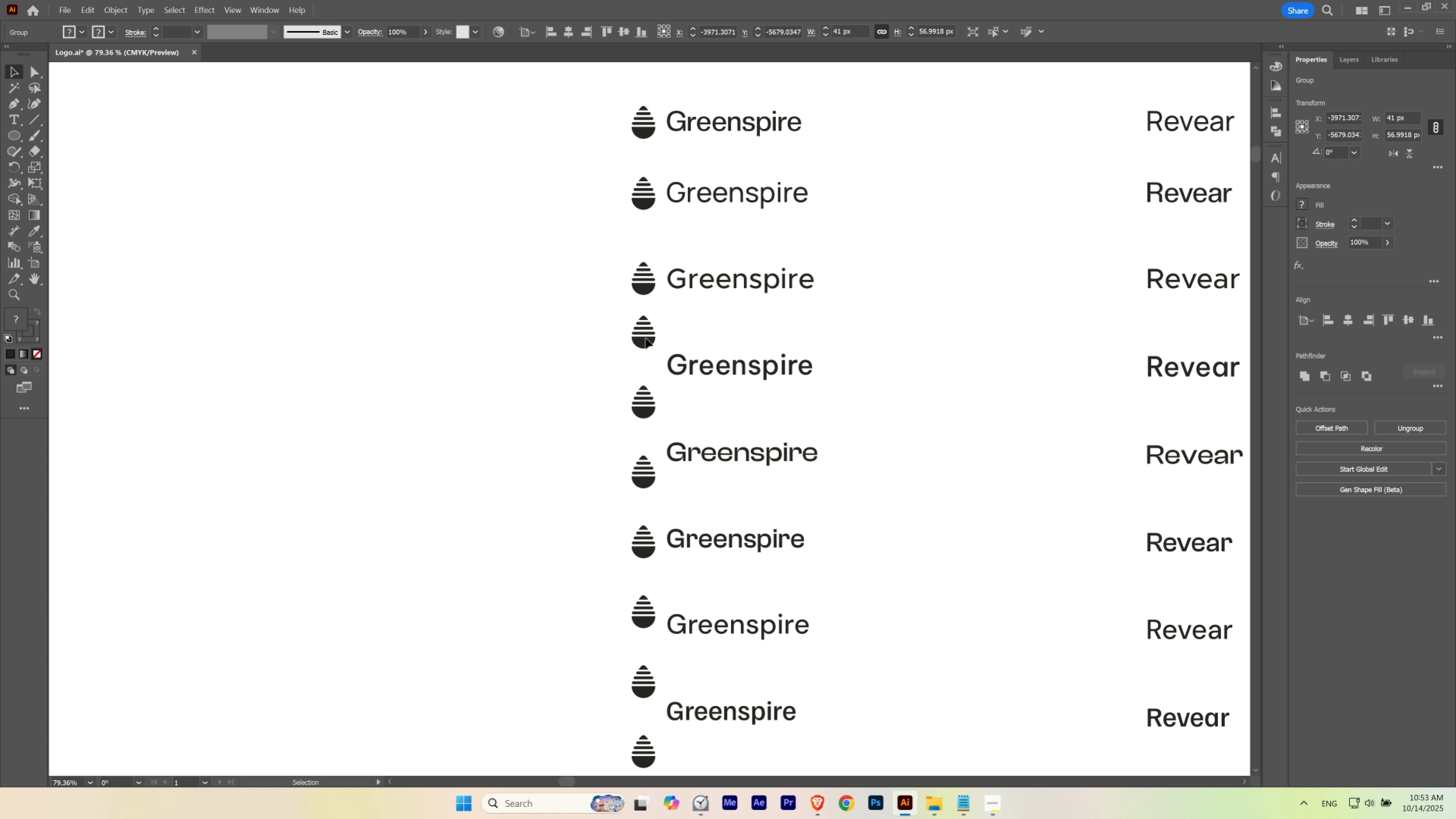 
left_click_drag(start_coordinate=[646, 338], to_coordinate=[642, 370])
 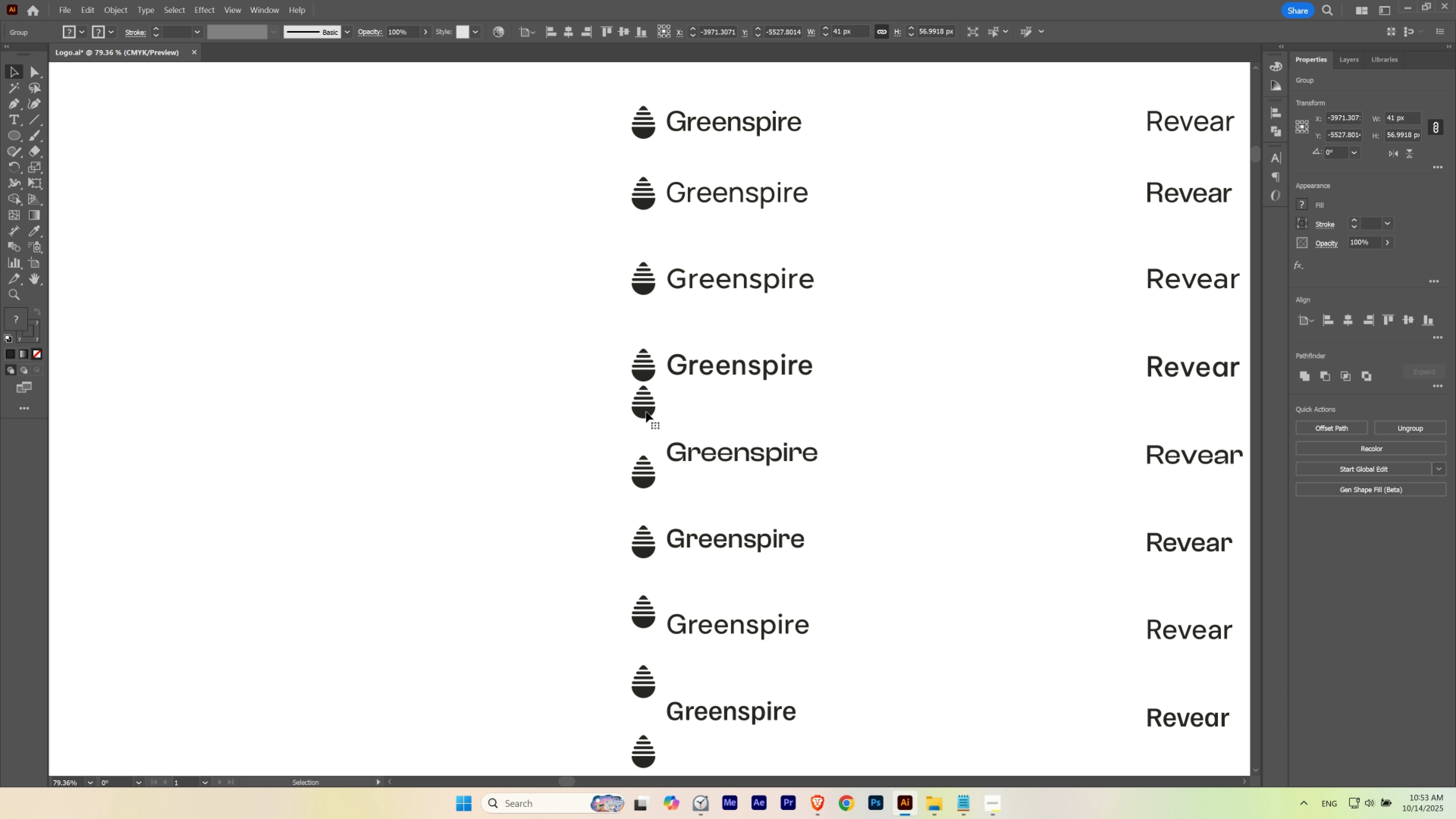 
hold_key(key=ShiftLeft, duration=1.3)
 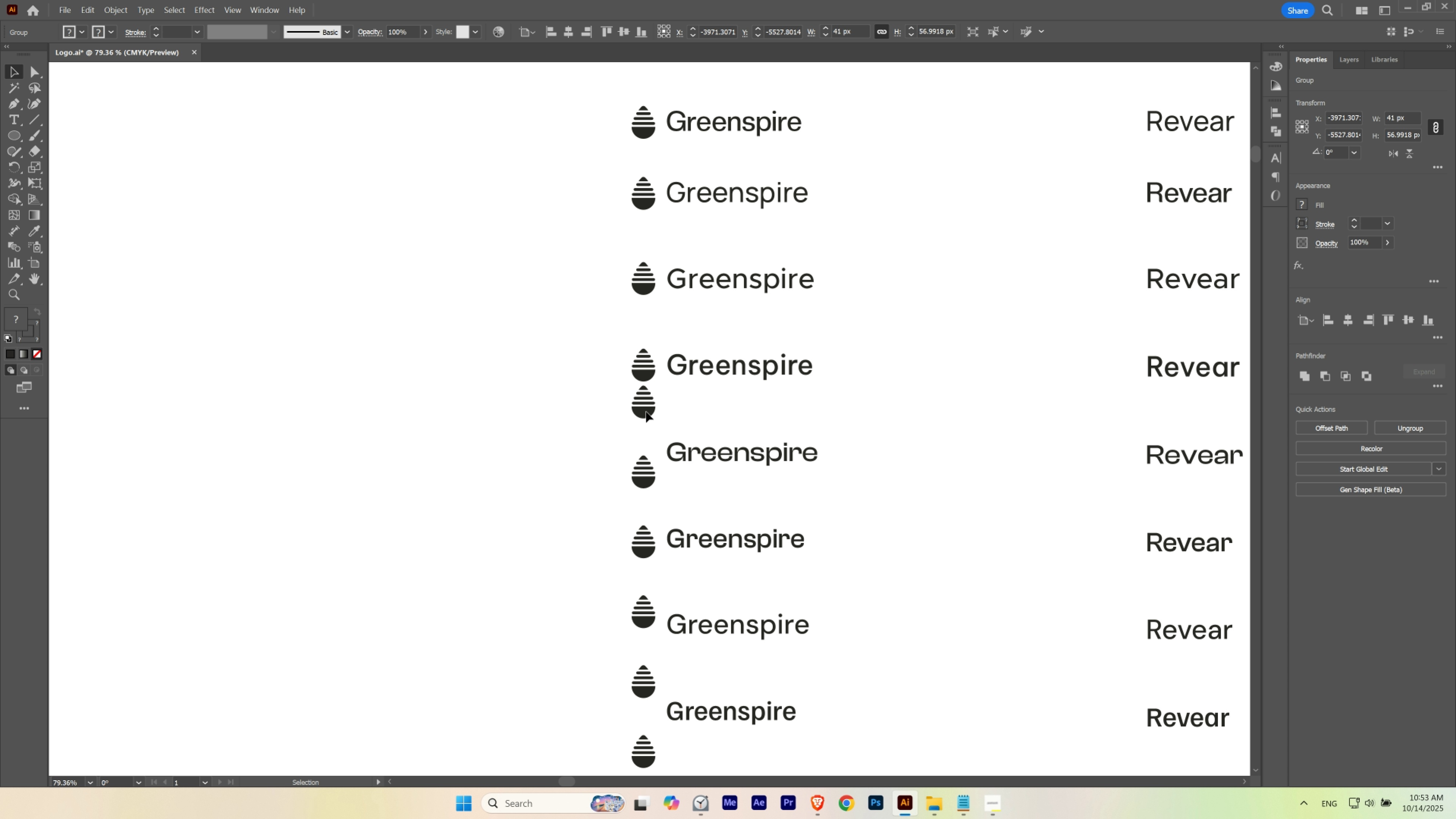 
left_click([646, 412])
 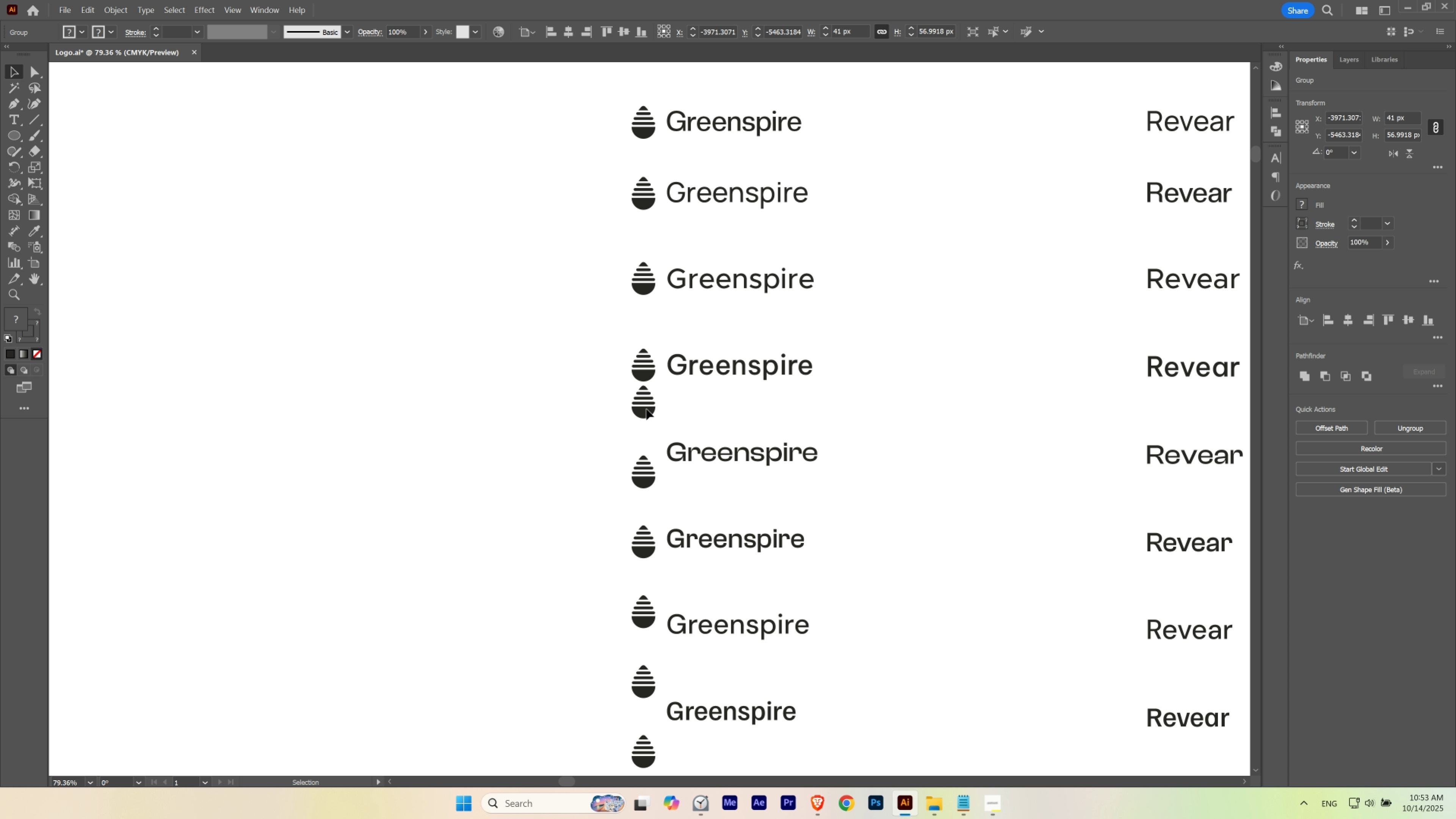 
key(Delete)
 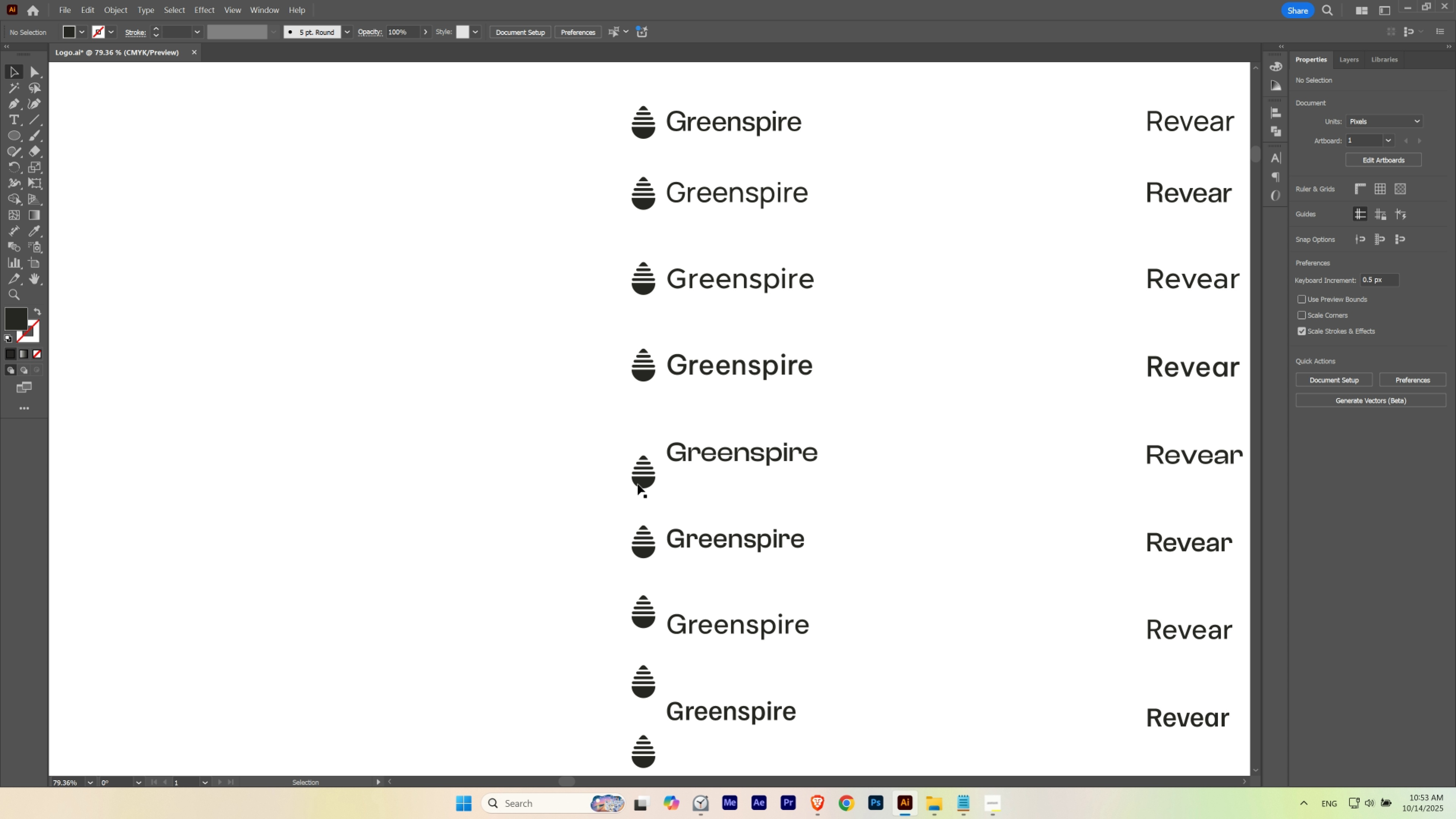 
left_click_drag(start_coordinate=[640, 483], to_coordinate=[641, 467])
 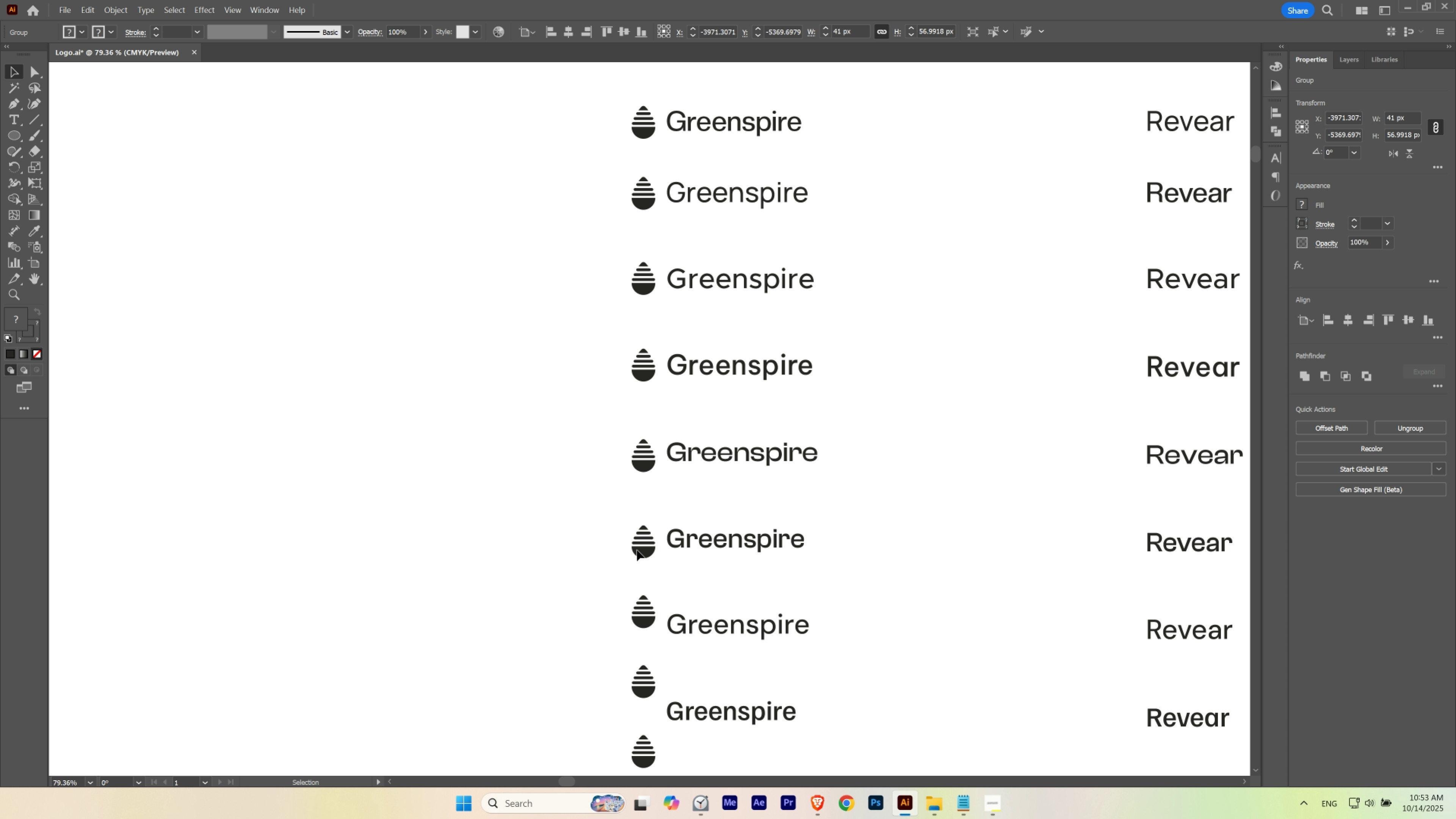 
hold_key(key=ShiftLeft, duration=1.19)
 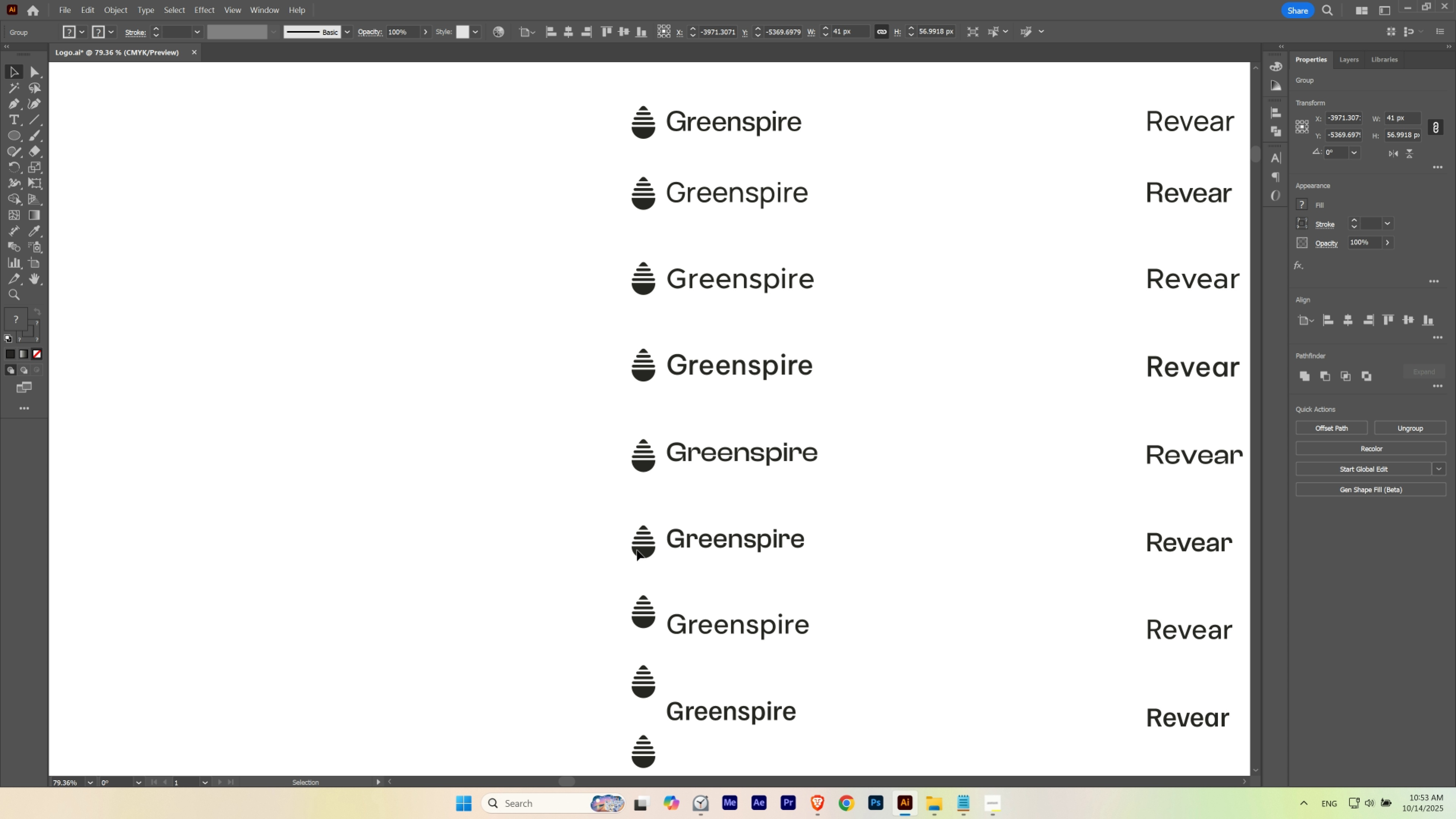 
hold_key(key=ShiftLeft, duration=0.89)
 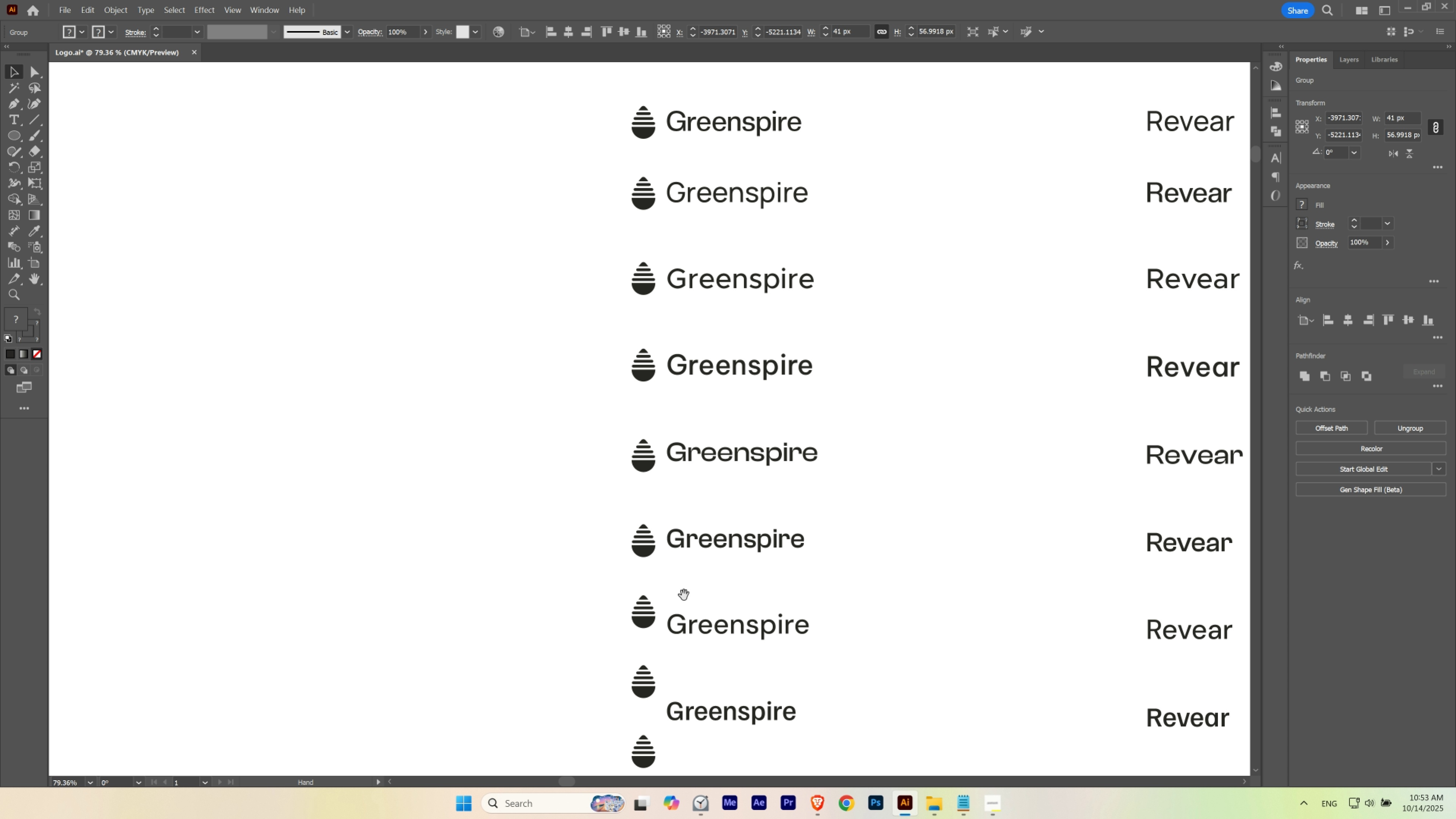 
hold_key(key=Space, duration=0.56)
 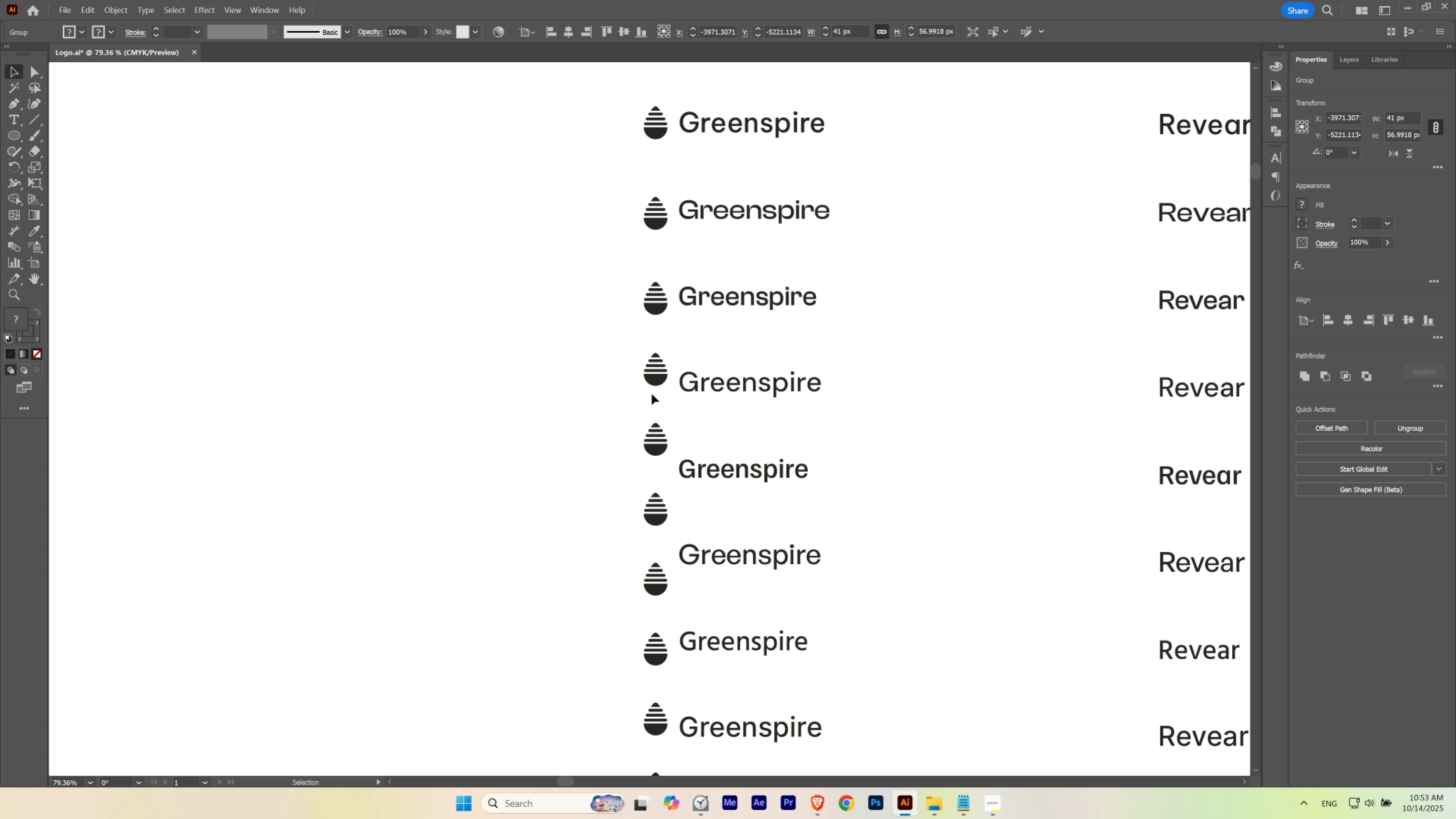 
left_click_drag(start_coordinate=[683, 595], to_coordinate=[696, 353])
 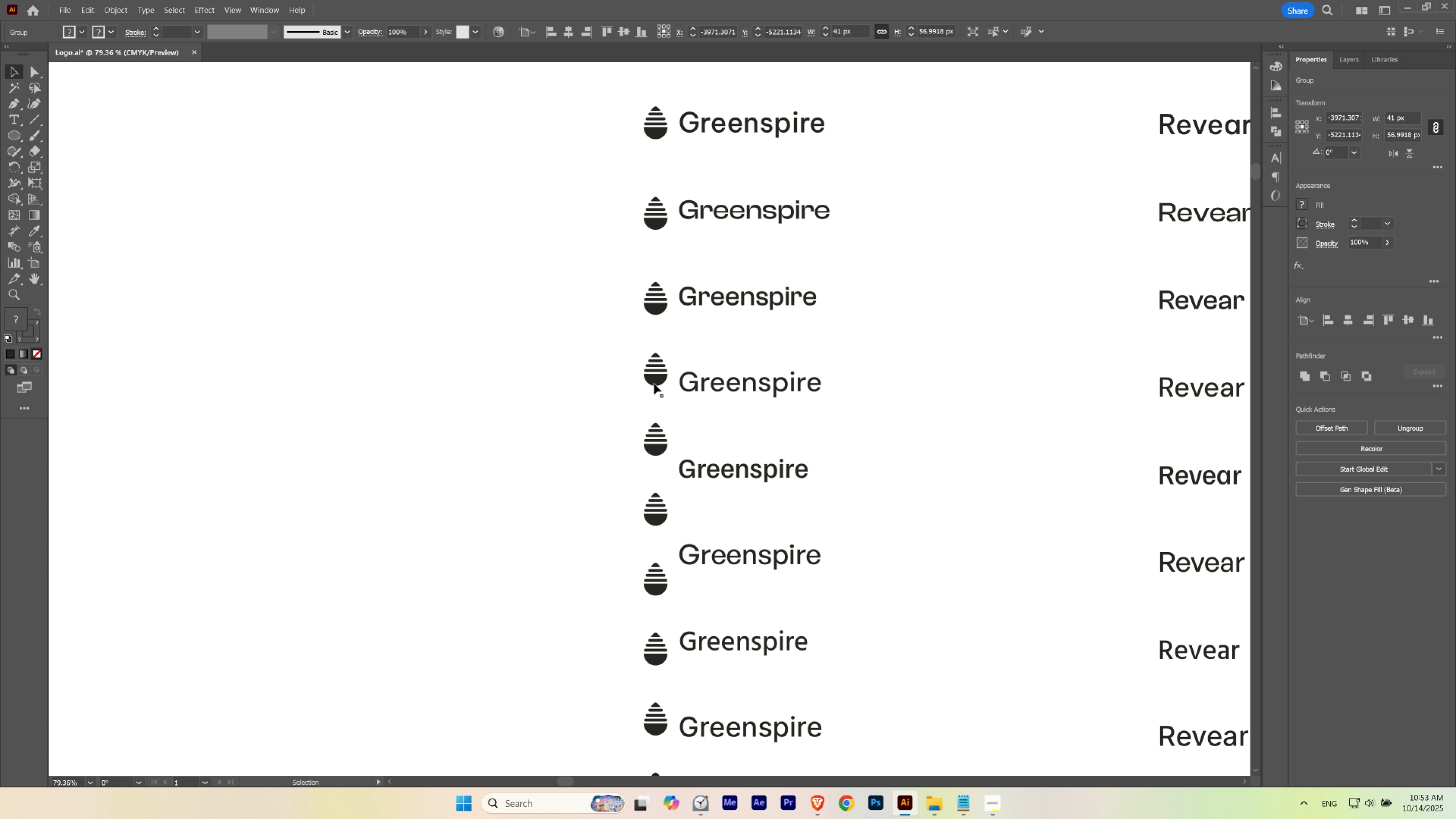 
left_click([654, 382])
 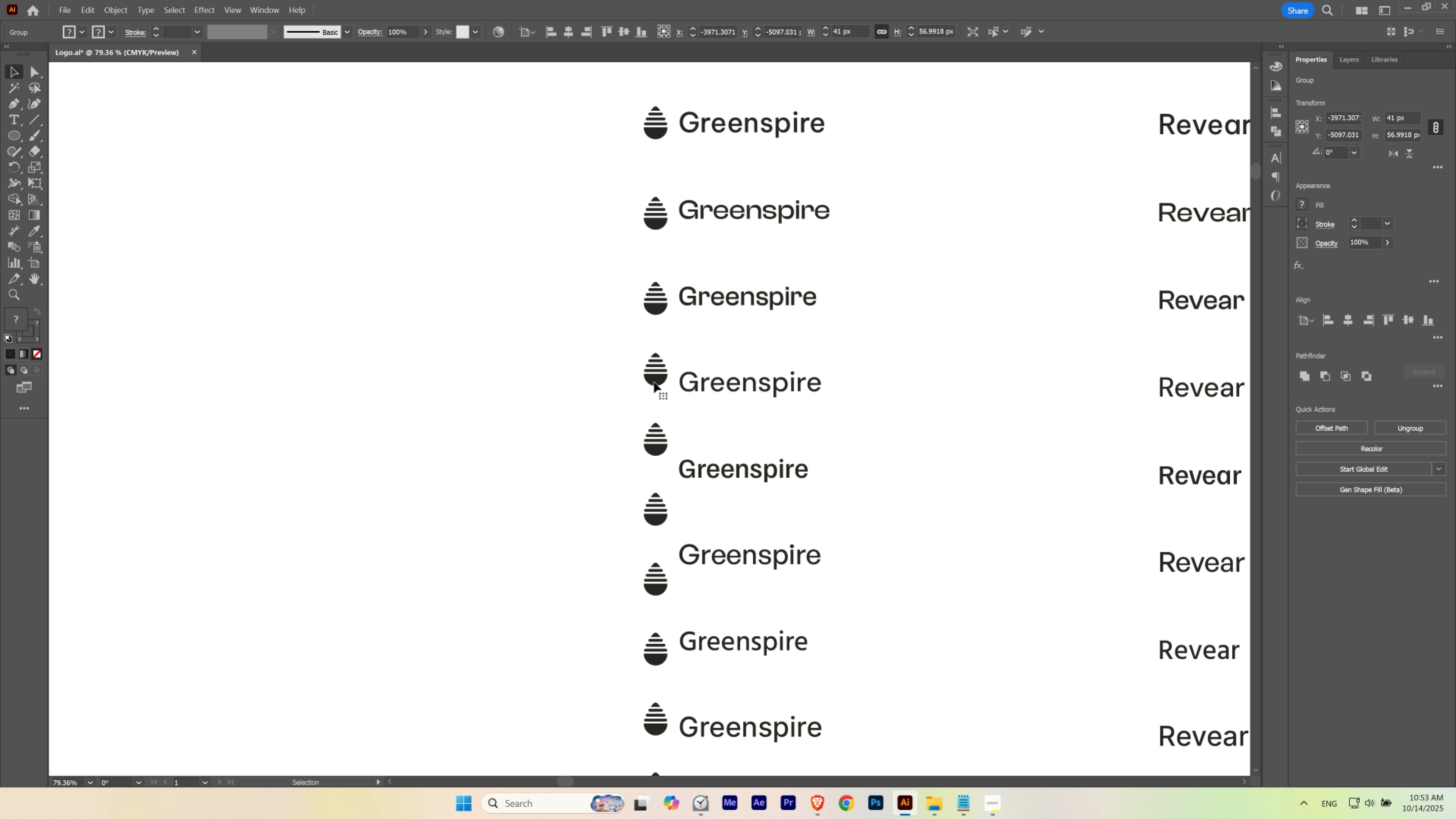 
key(Delete)
 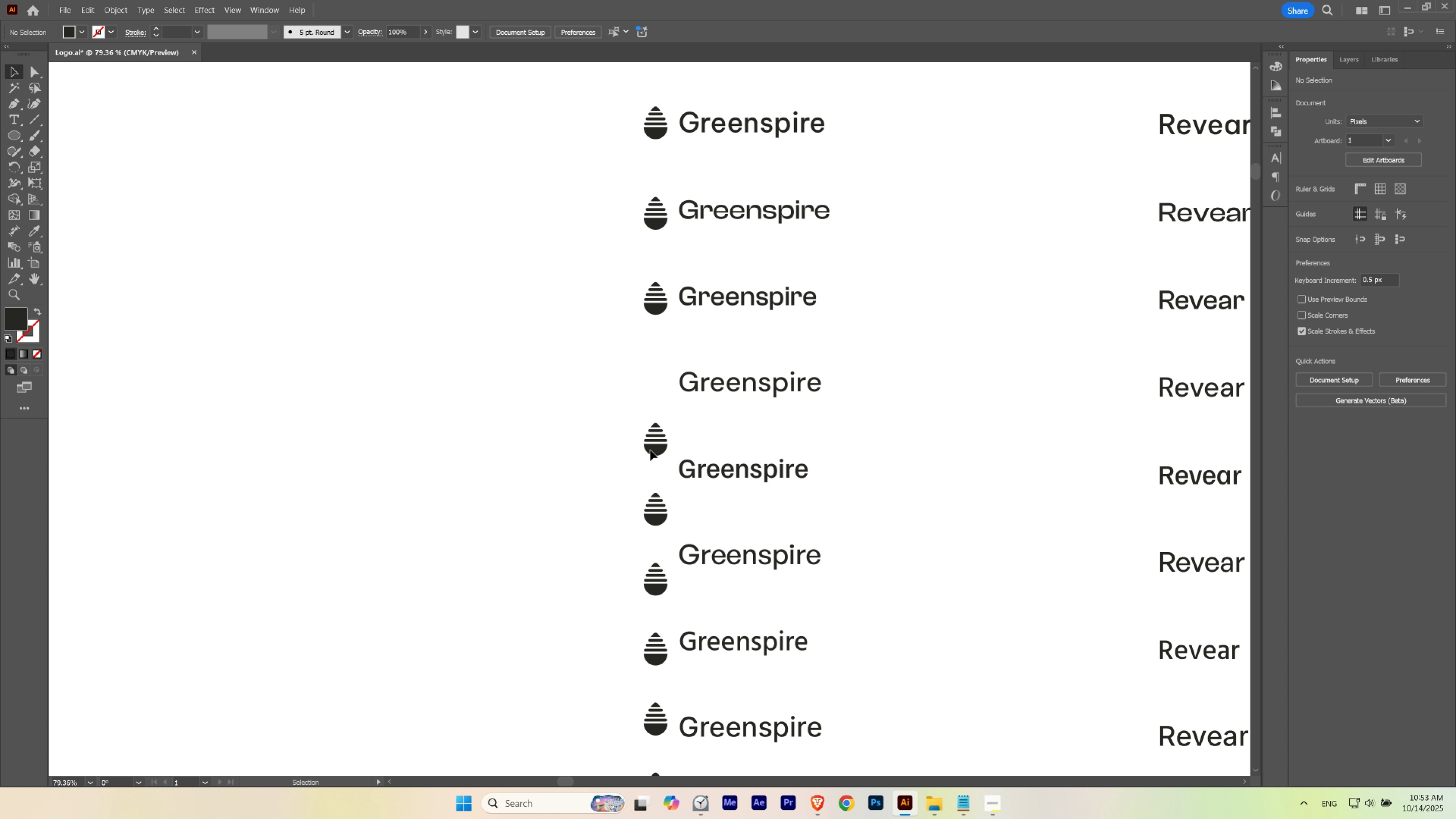 
left_click_drag(start_coordinate=[650, 450], to_coordinate=[660, 393])
 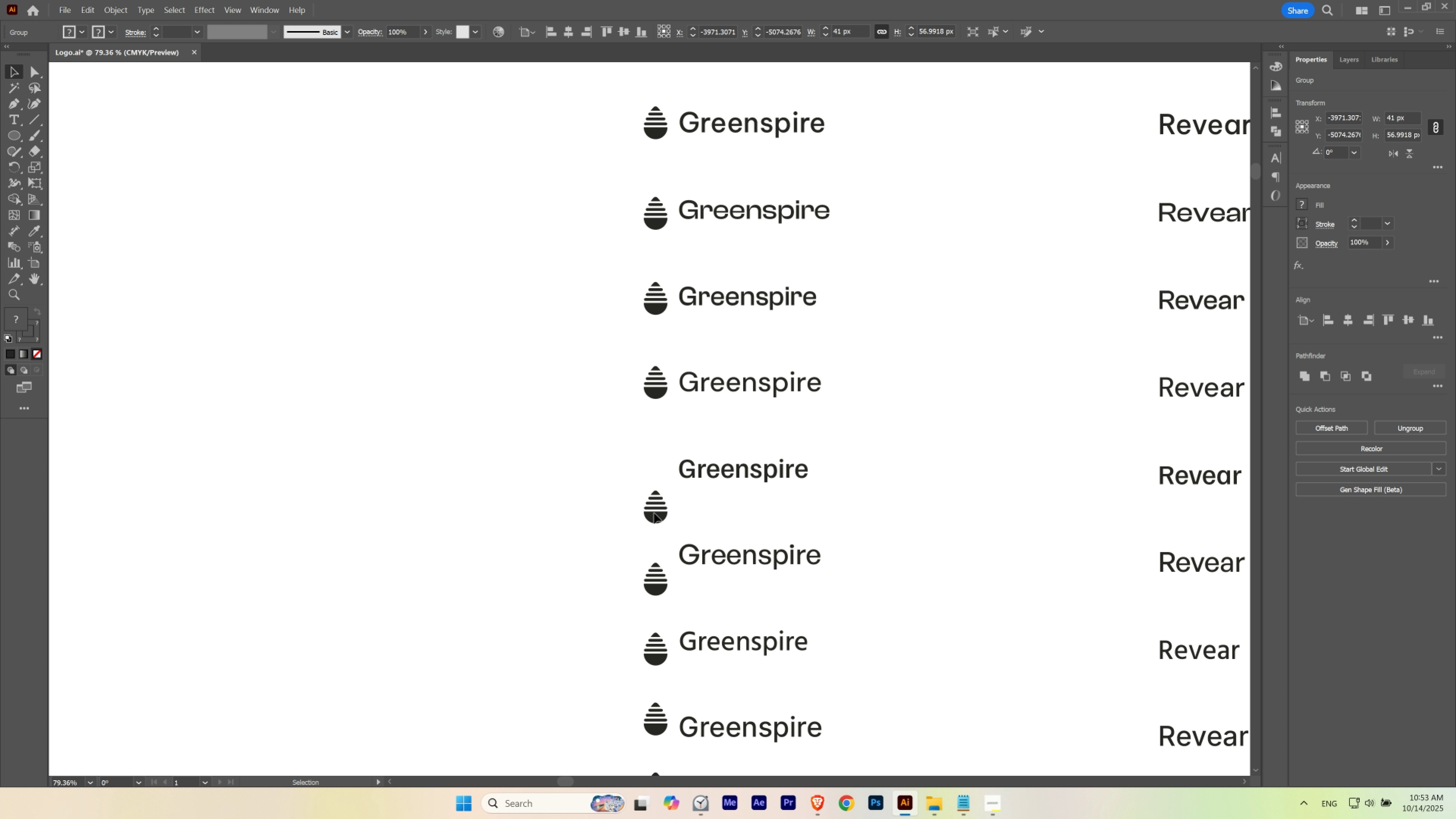 
hold_key(key=ShiftLeft, duration=1.52)
 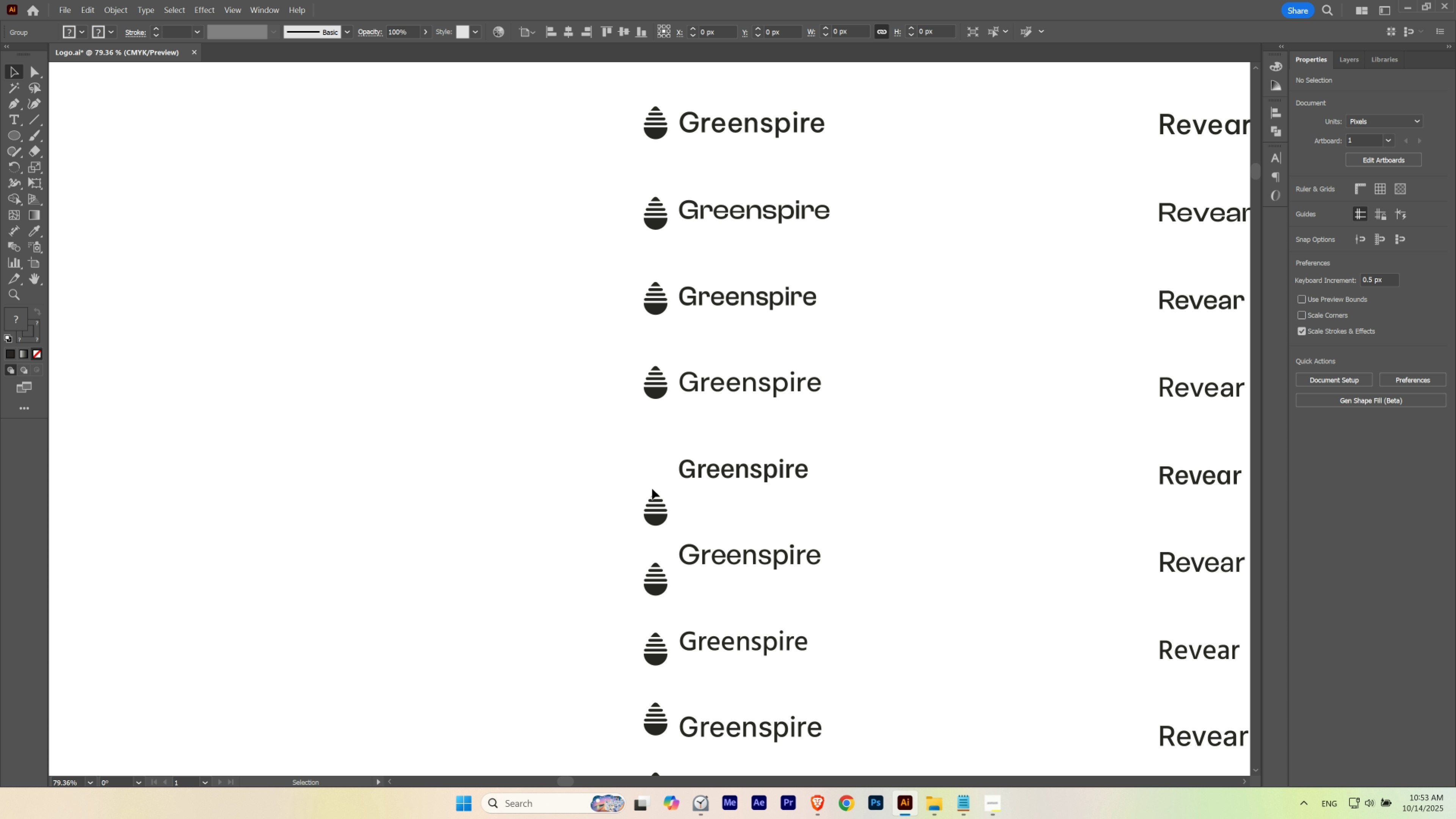 
key(Shift+ShiftLeft)
 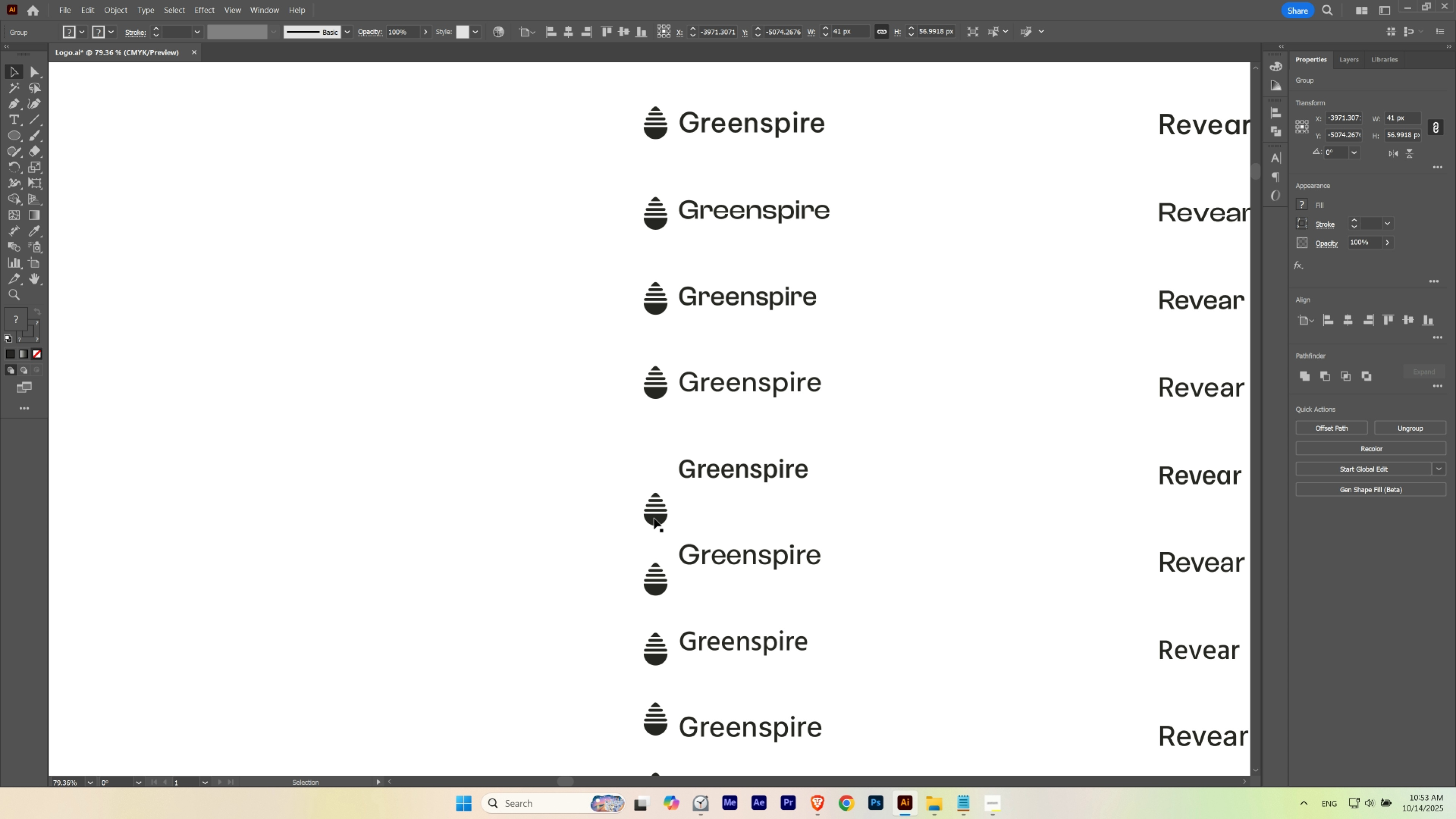 
left_click_drag(start_coordinate=[654, 518], to_coordinate=[655, 481])
 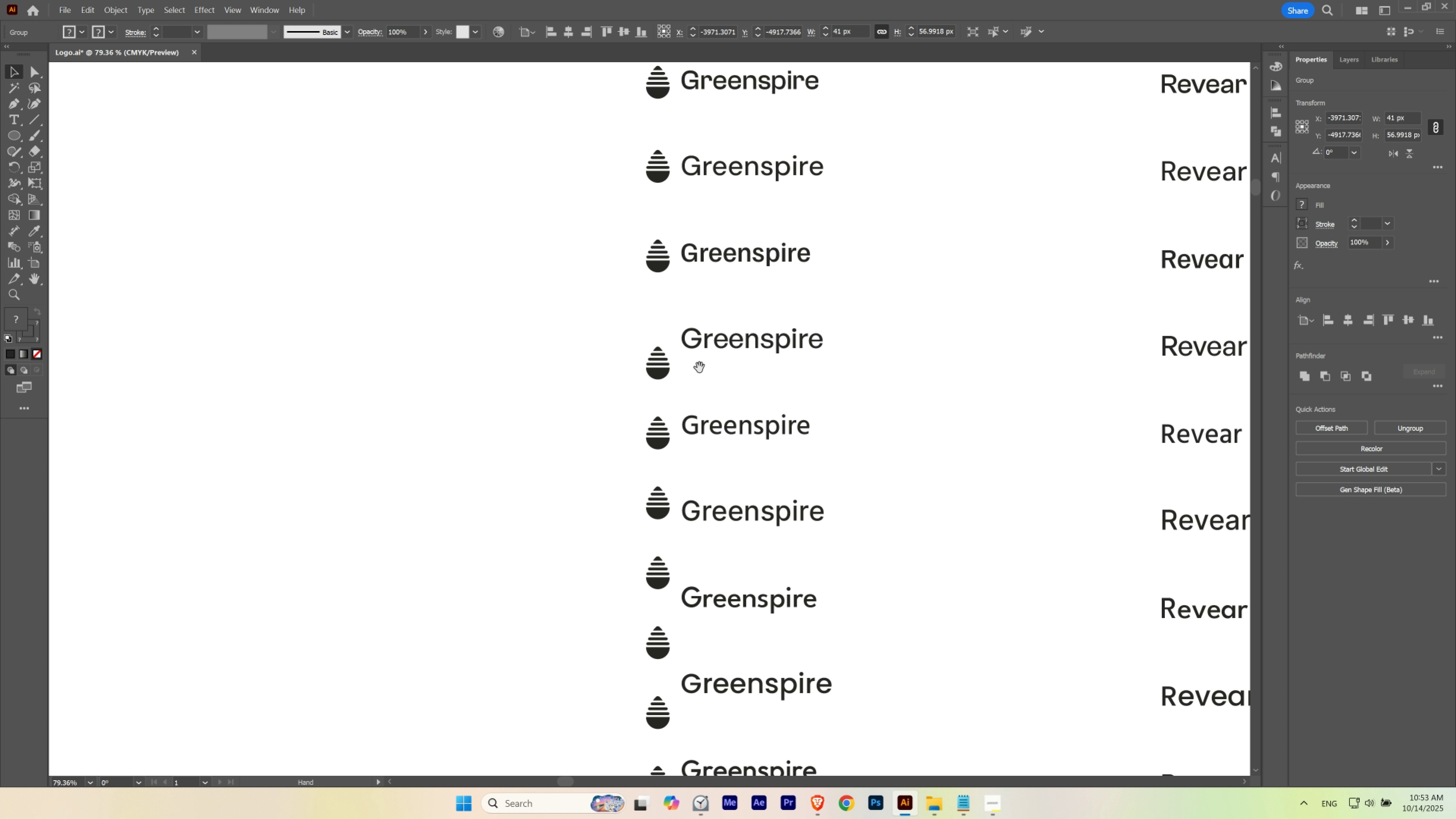 
hold_key(key=ShiftLeft, duration=1.54)
 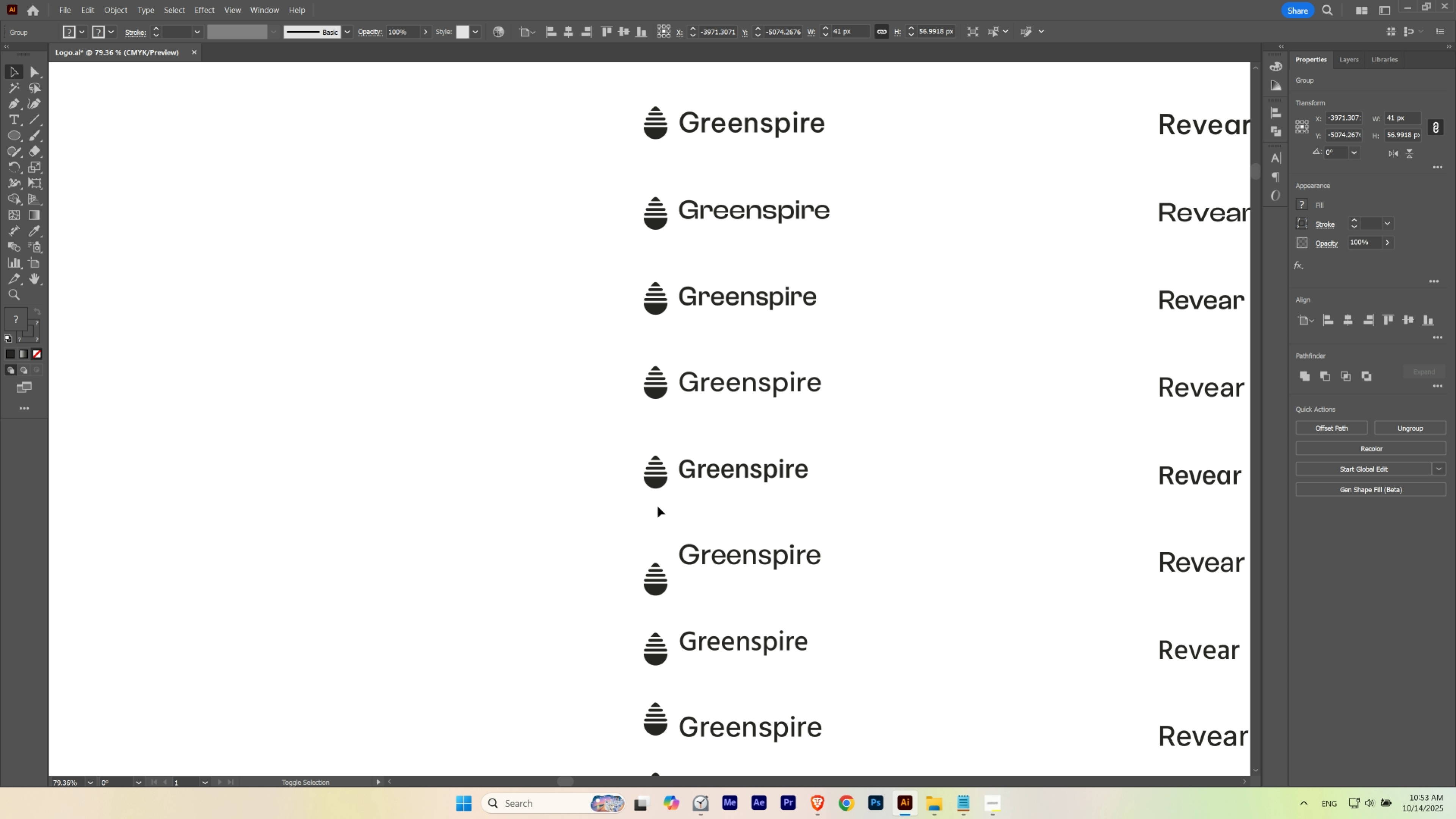 
key(Shift+ShiftLeft)
 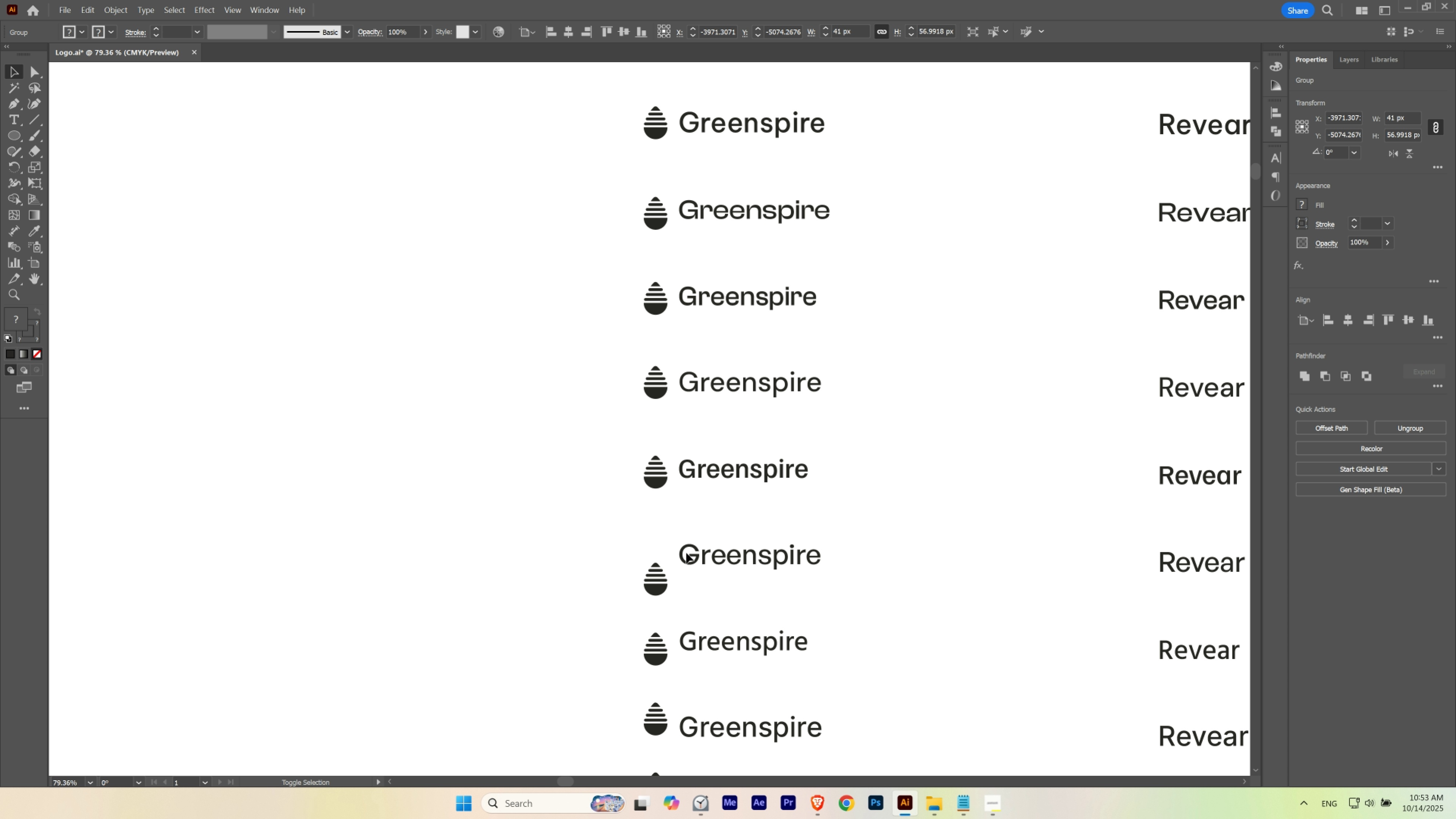 
key(Shift+ShiftLeft)
 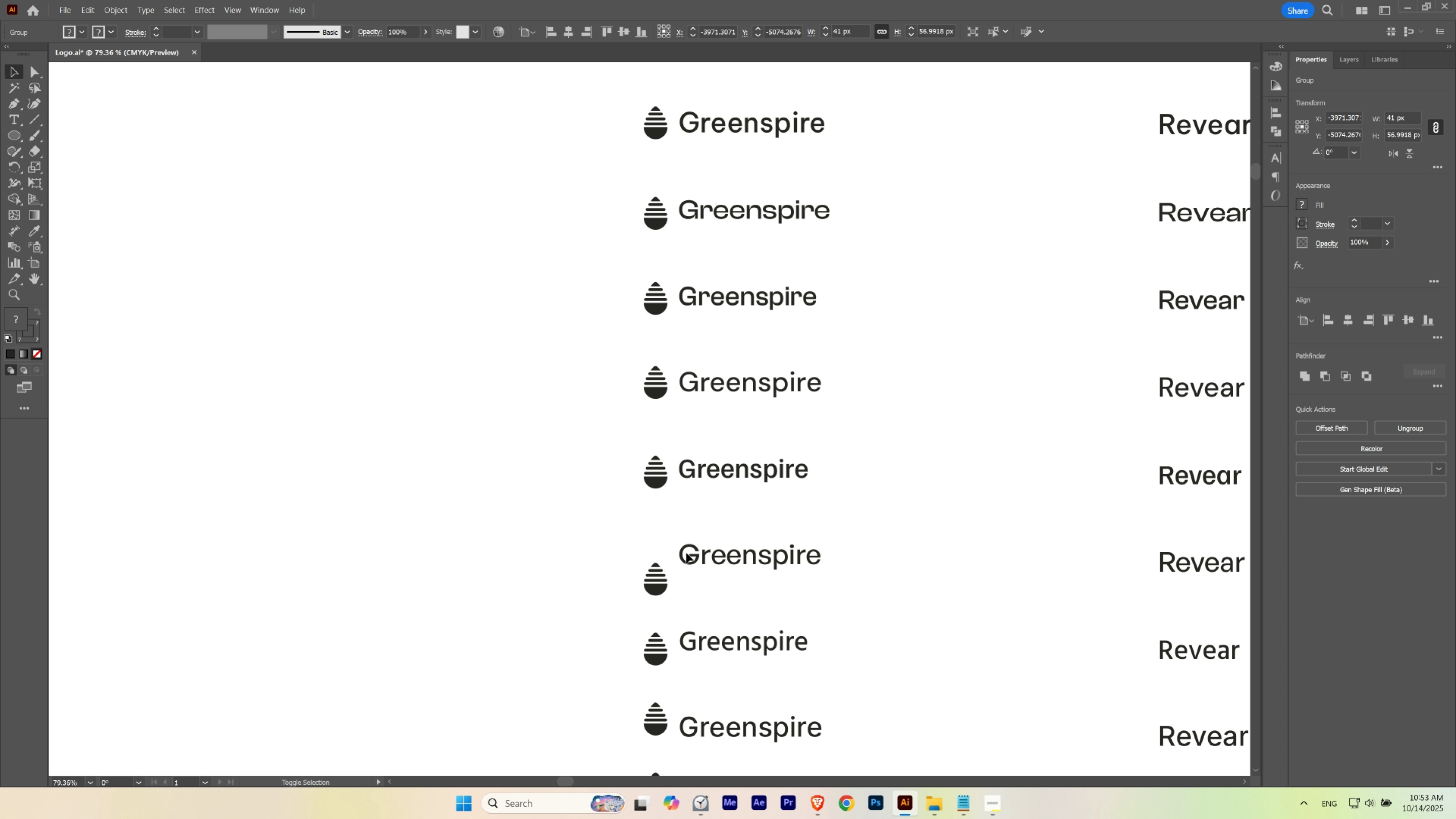 
key(Shift+ShiftLeft)
 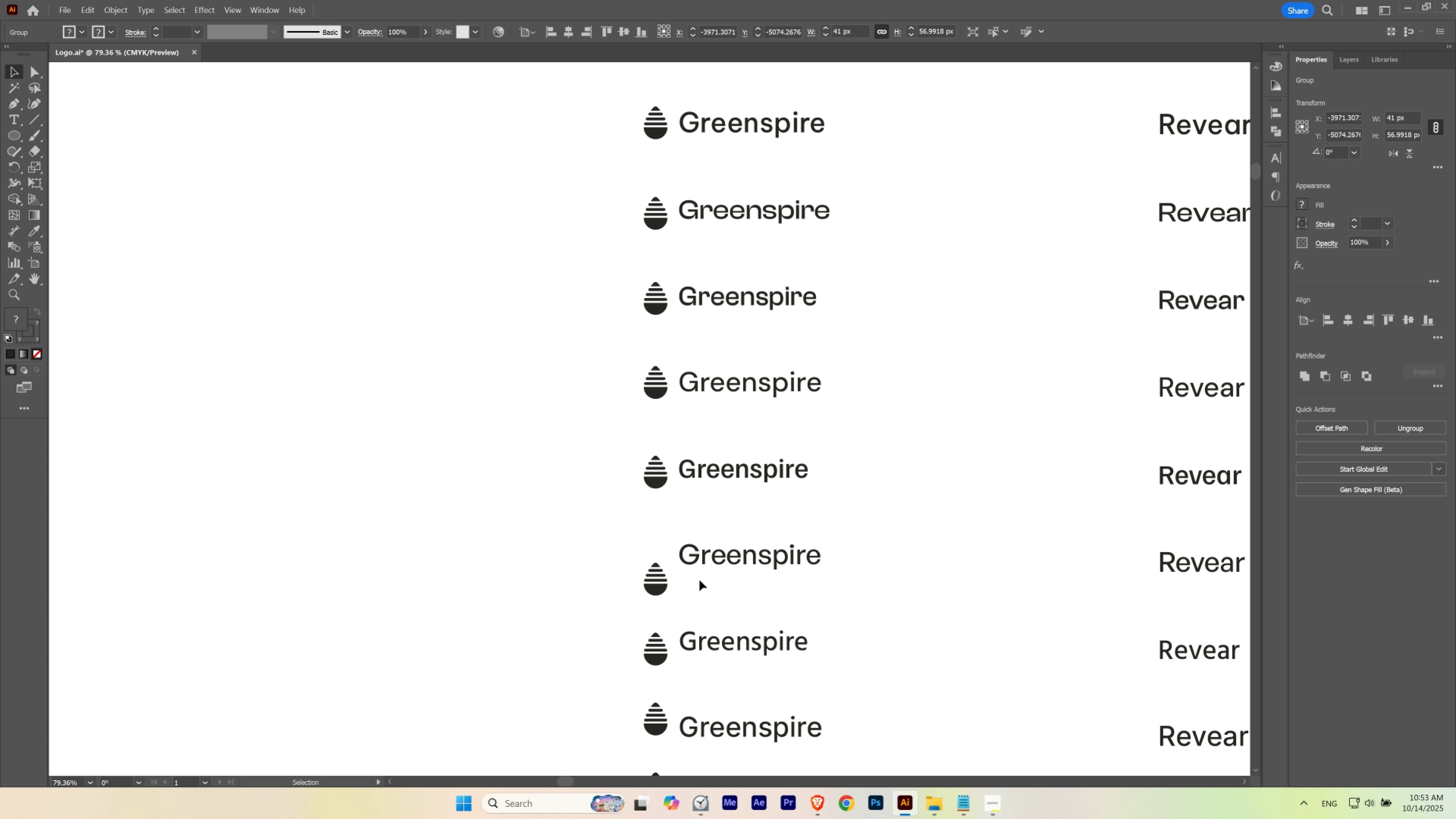 
key(Shift+ShiftLeft)
 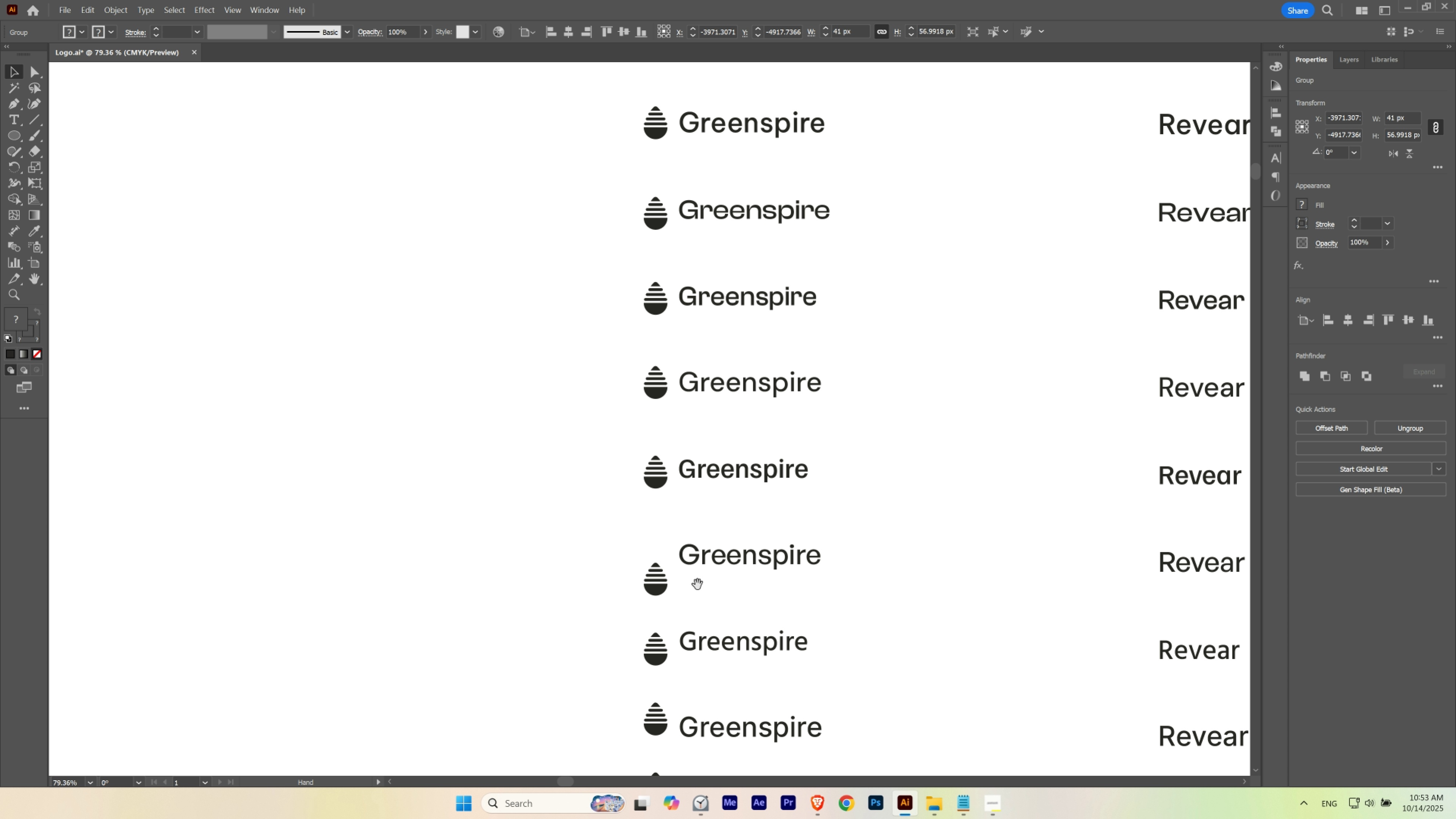 
hold_key(key=Space, duration=0.54)
 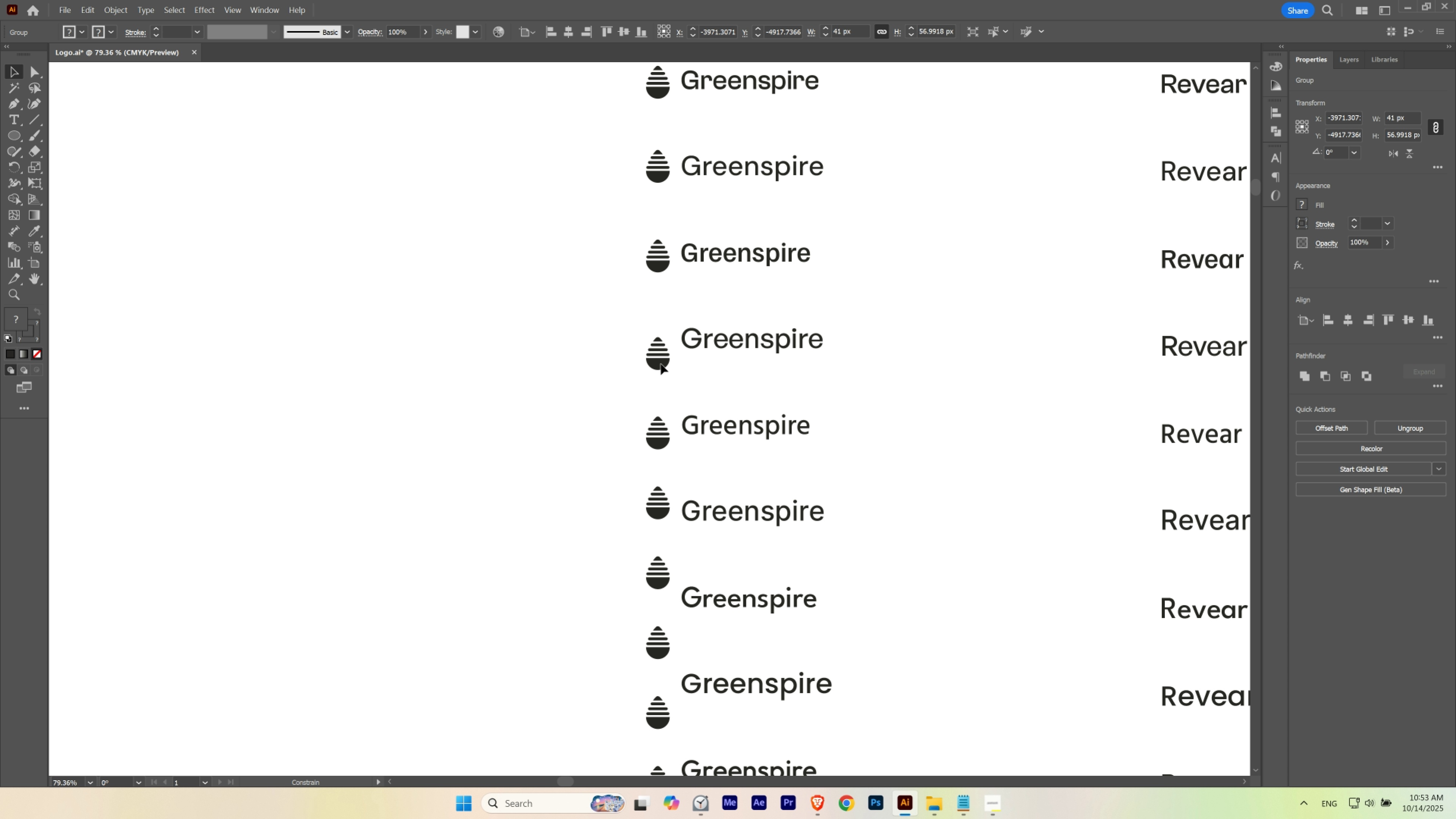 
left_click_drag(start_coordinate=[697, 584], to_coordinate=[699, 368])
 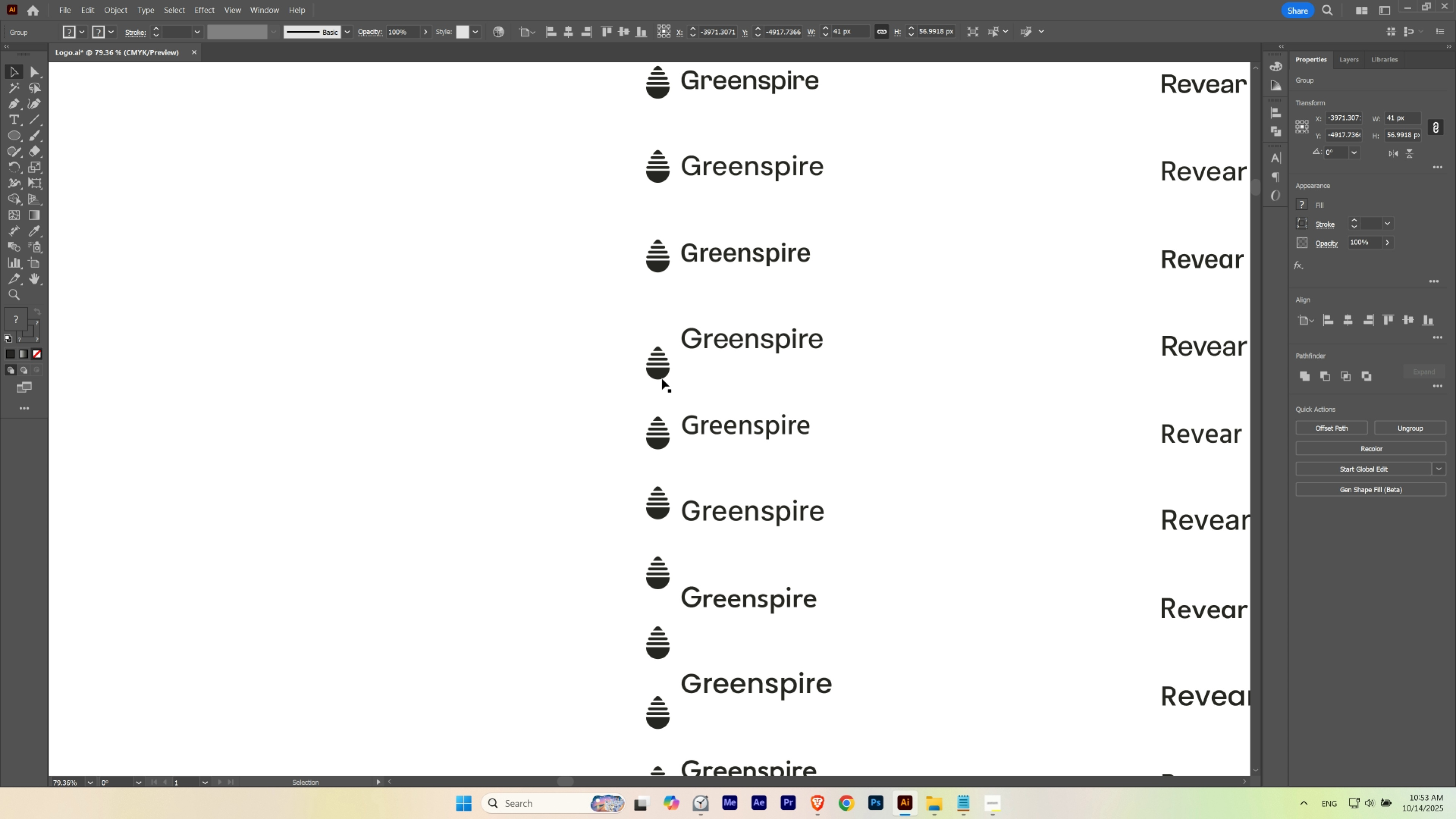 
left_click_drag(start_coordinate=[661, 375], to_coordinate=[660, 354])
 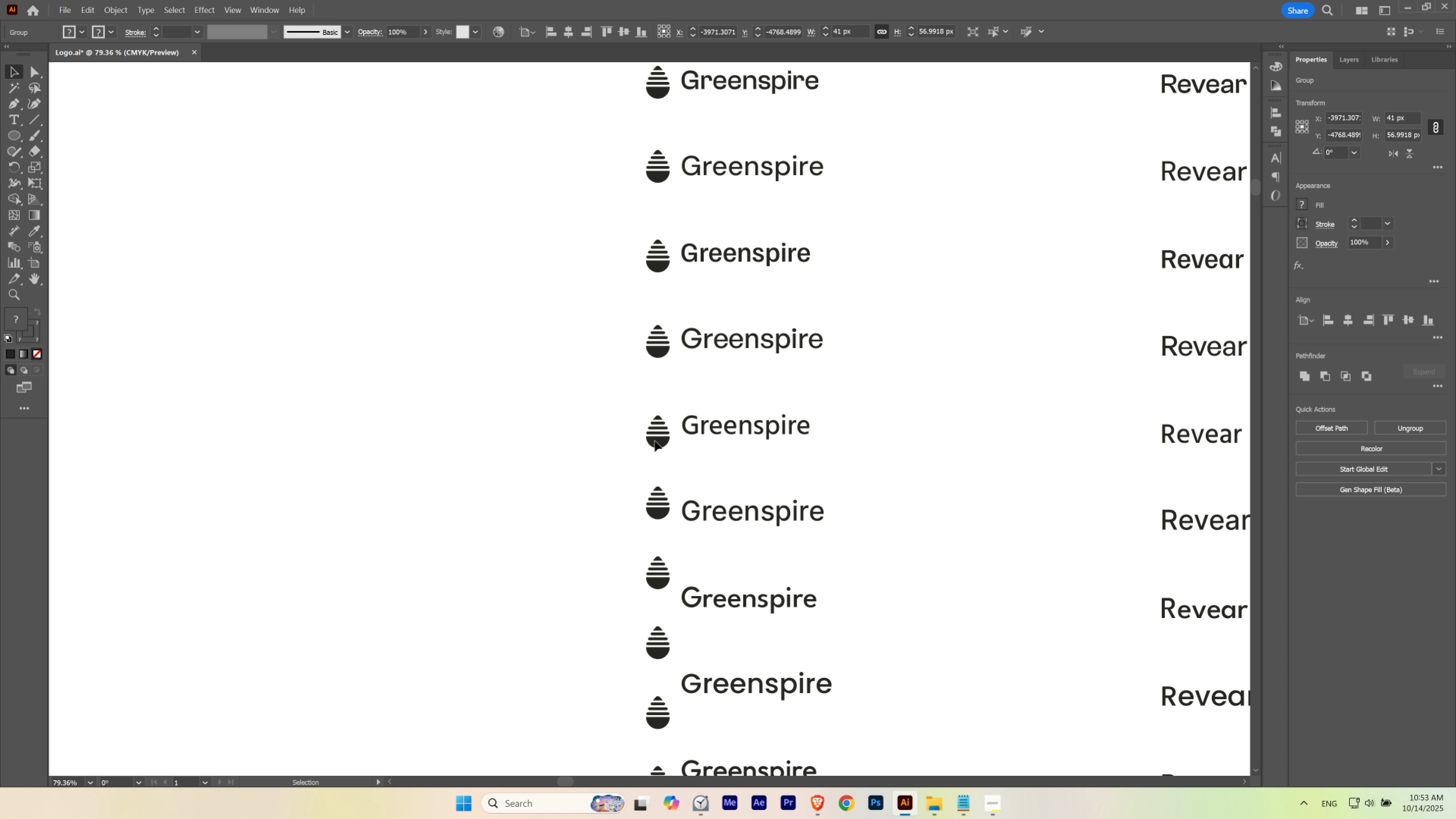 
hold_key(key=ShiftLeft, duration=1.18)
 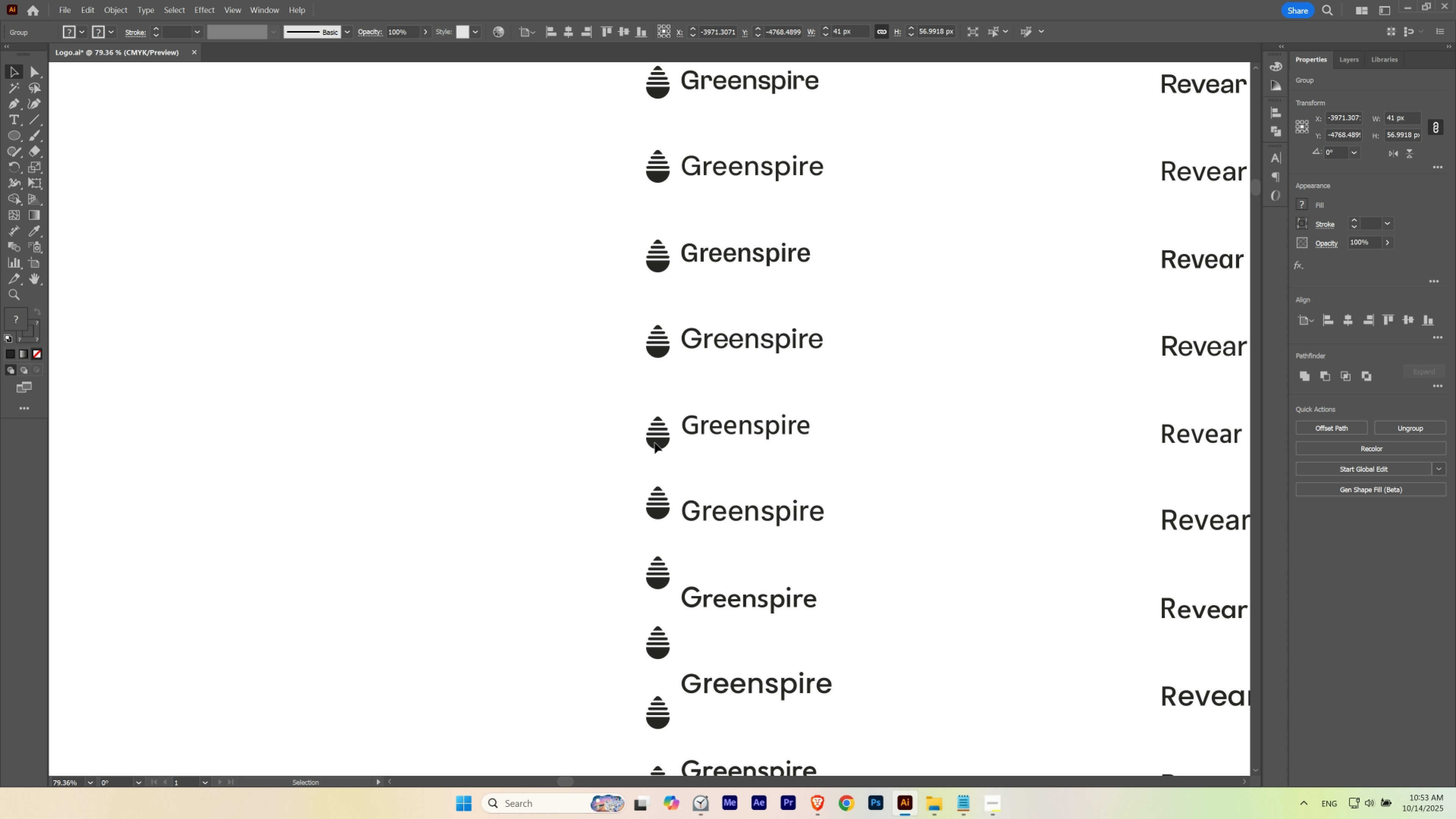 
left_click_drag(start_coordinate=[655, 443], to_coordinate=[655, 436])
 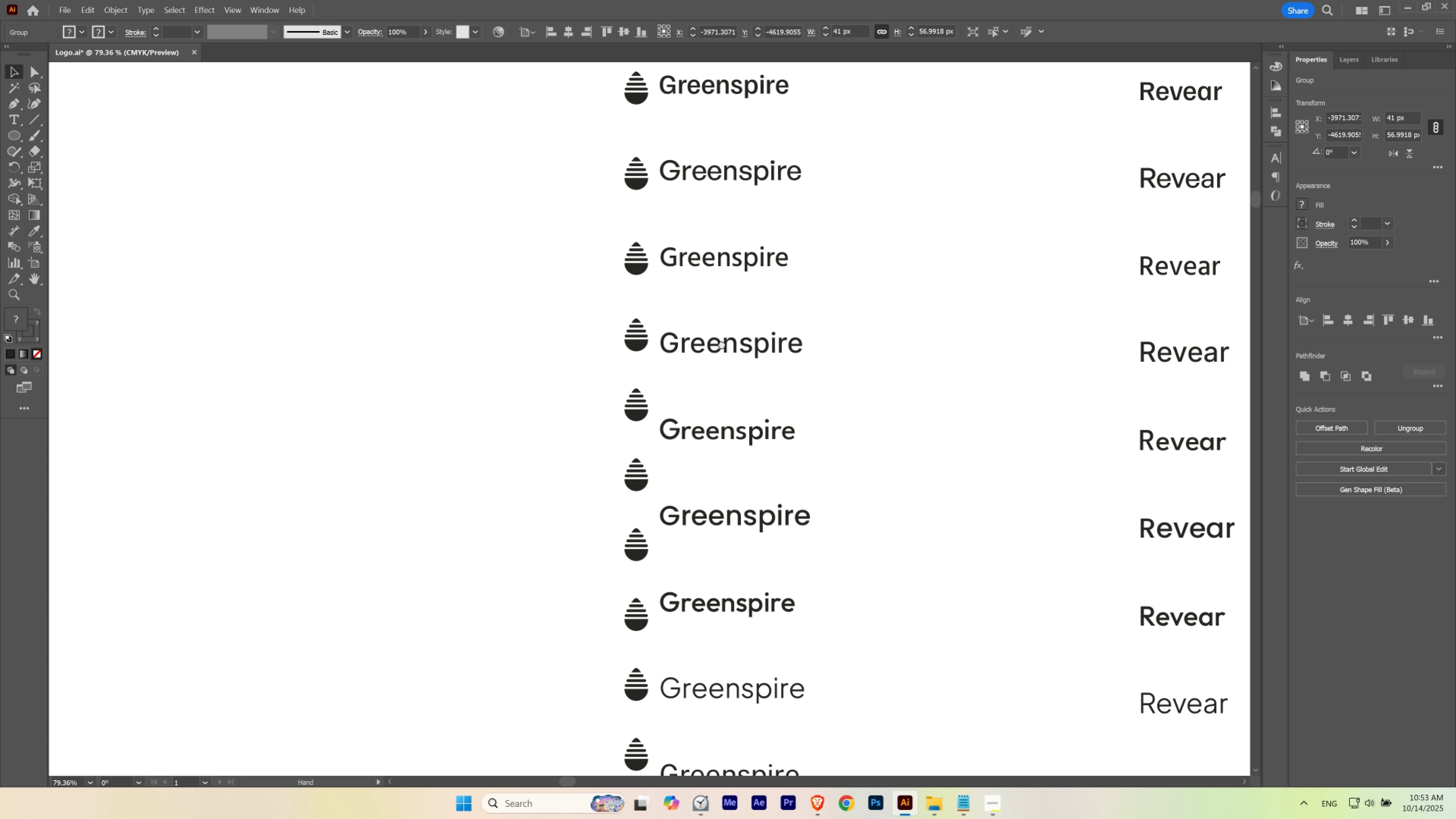 
hold_key(key=ShiftLeft, duration=1.38)
 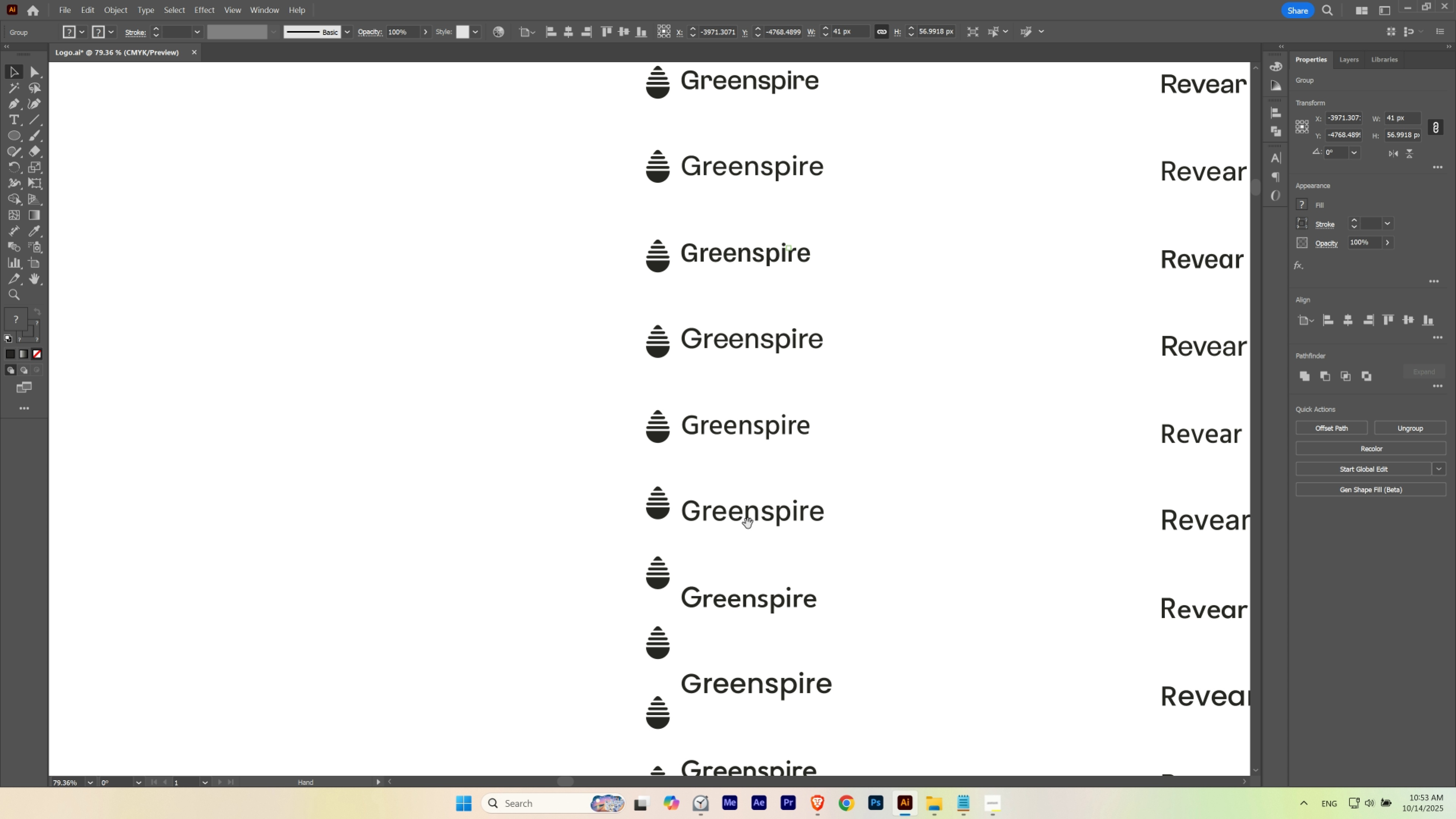 
hold_key(key=Space, duration=0.74)
 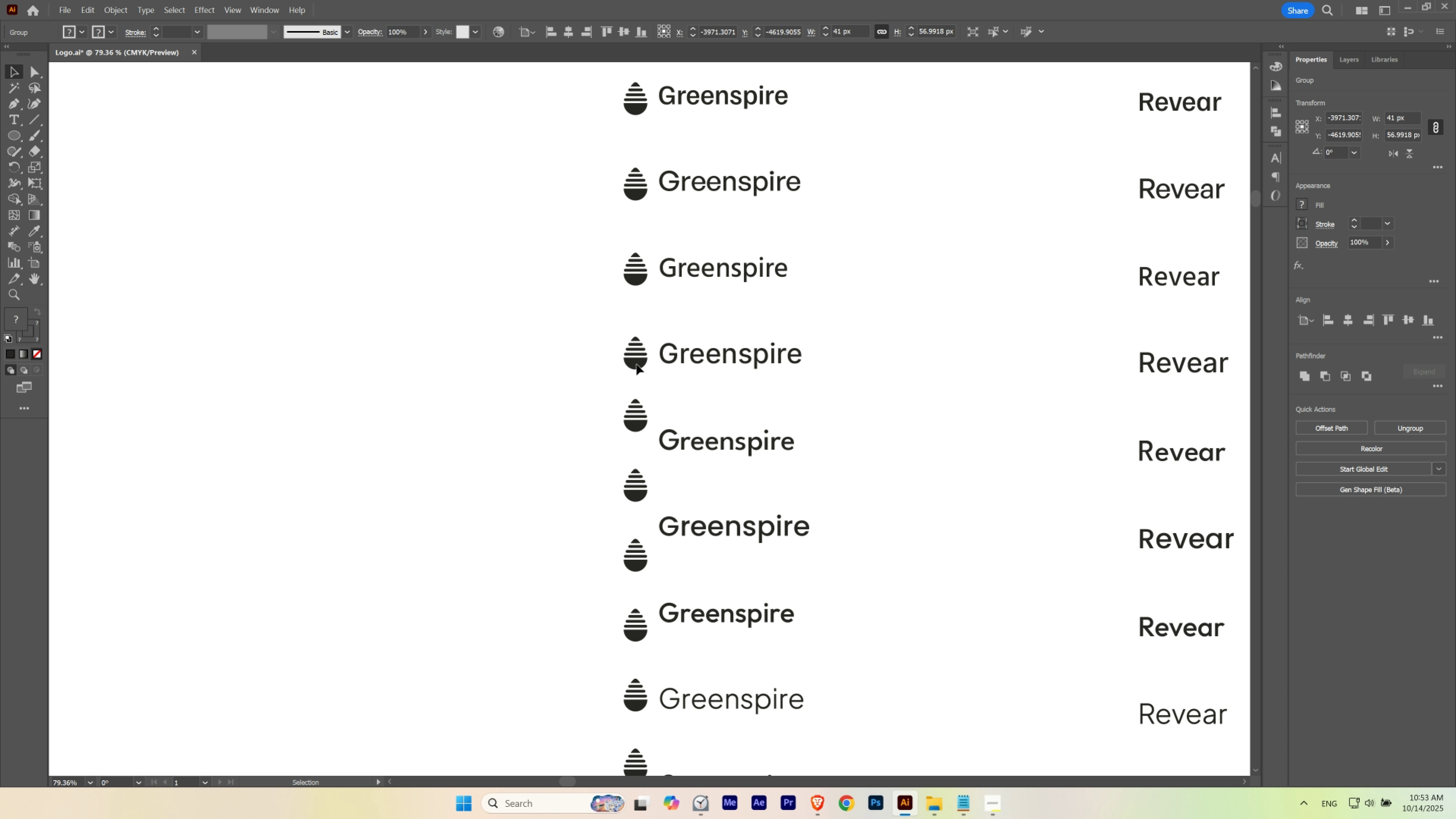 
left_click_drag(start_coordinate=[743, 512], to_coordinate=[721, 355])
 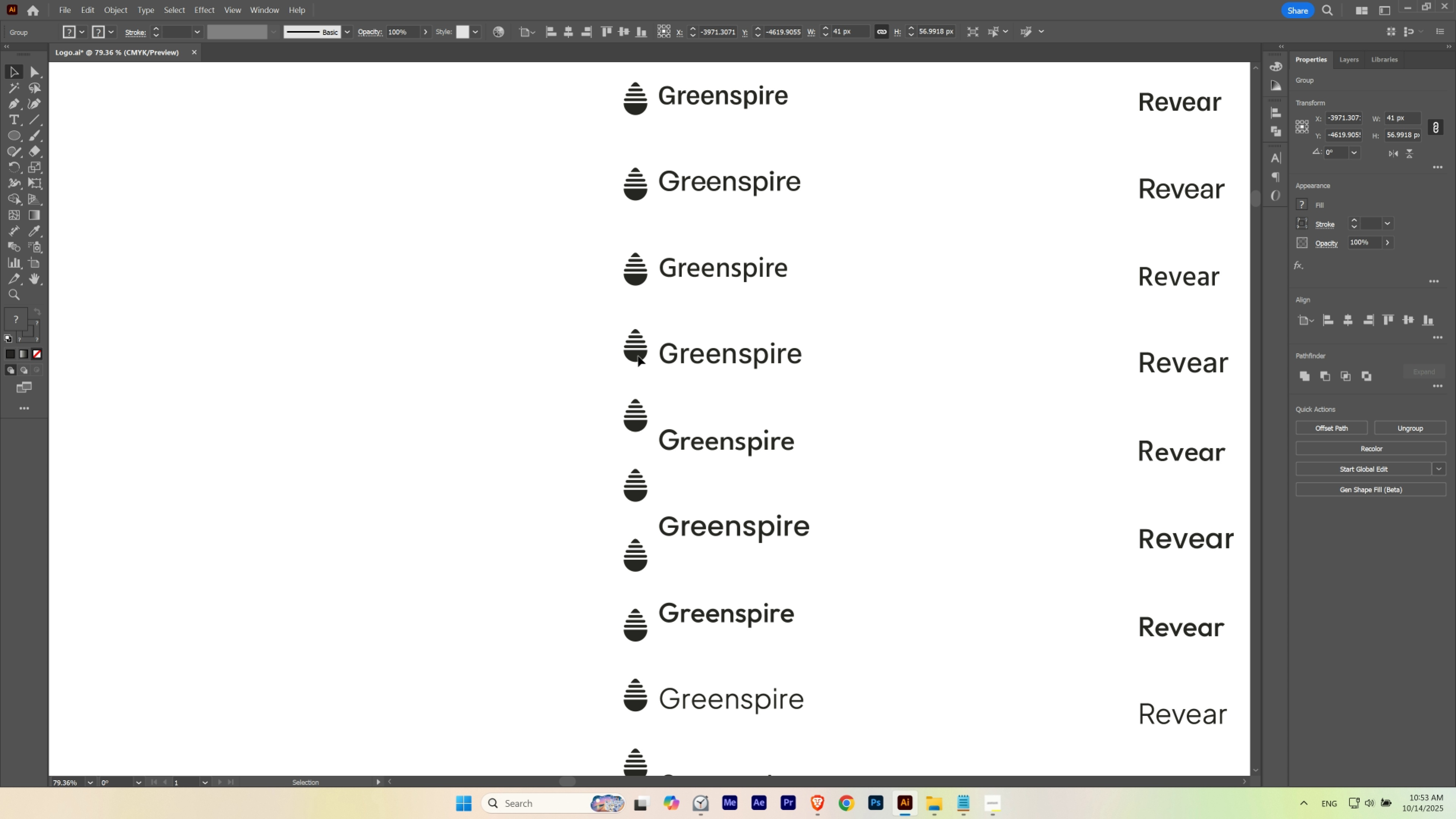 
left_click_drag(start_coordinate=[638, 356], to_coordinate=[636, 366])
 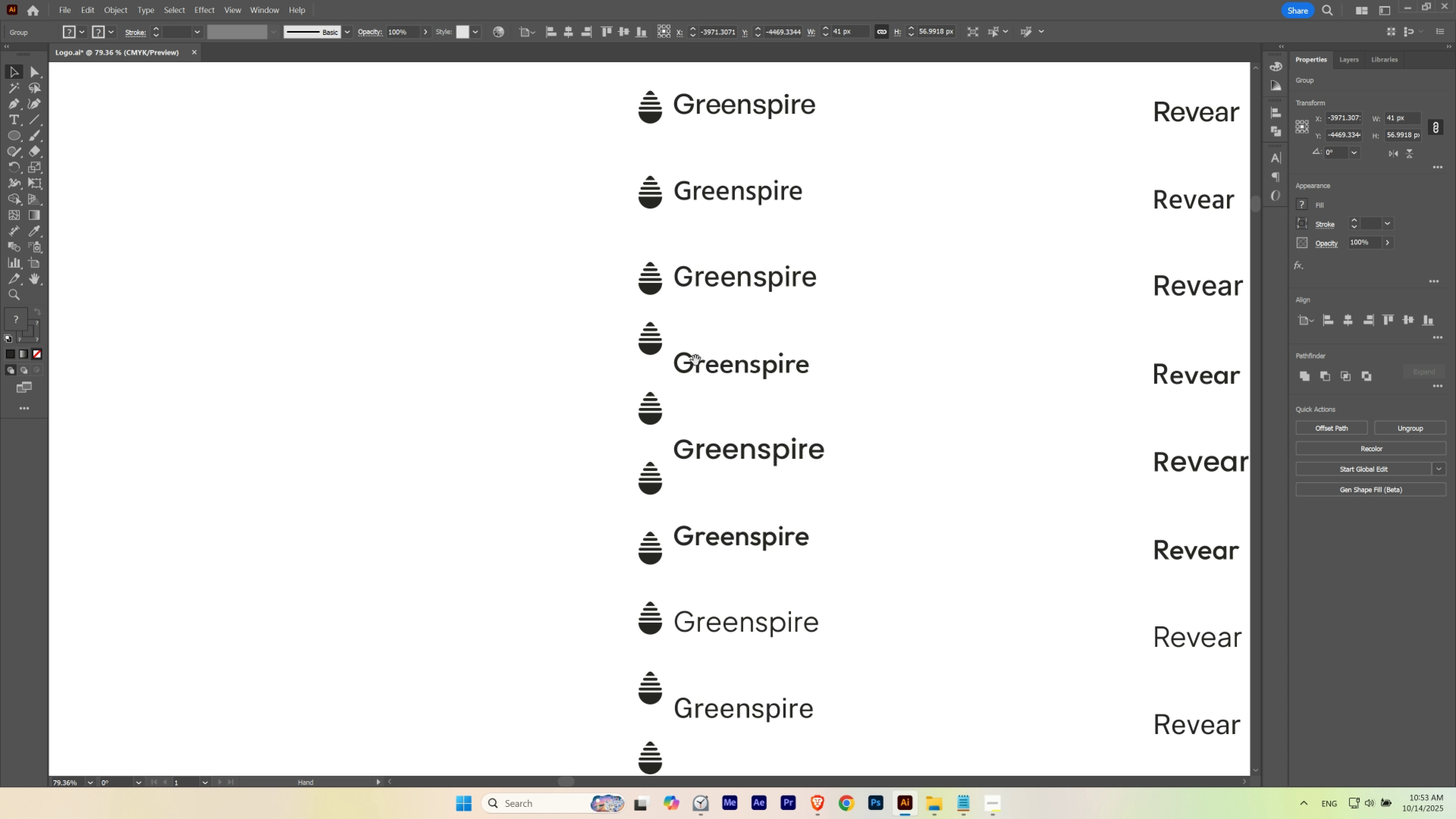 
hold_key(key=ShiftLeft, duration=1.24)
 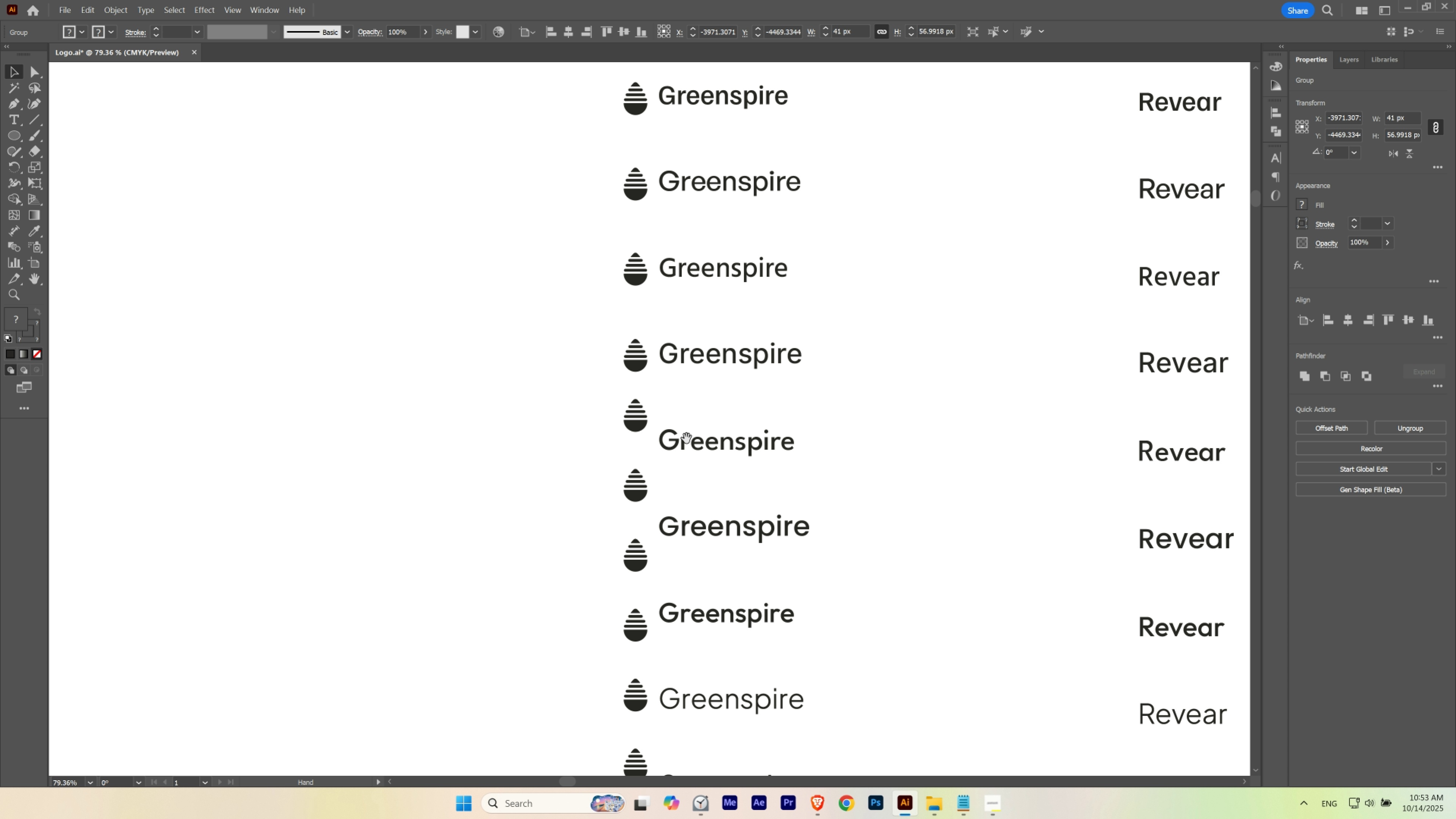 
hold_key(key=Space, duration=0.41)
 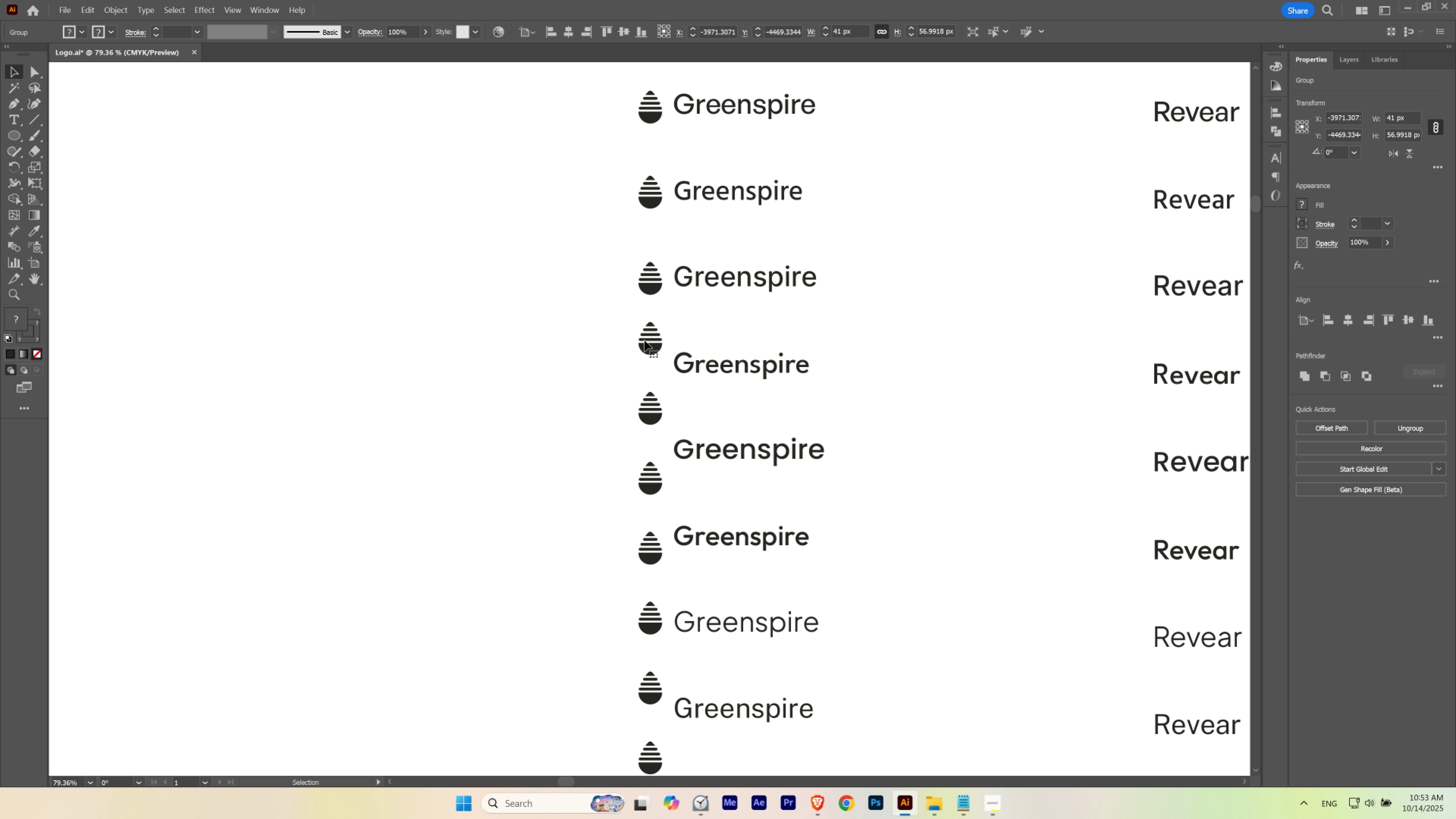 
left_click_drag(start_coordinate=[686, 430], to_coordinate=[701, 353])
 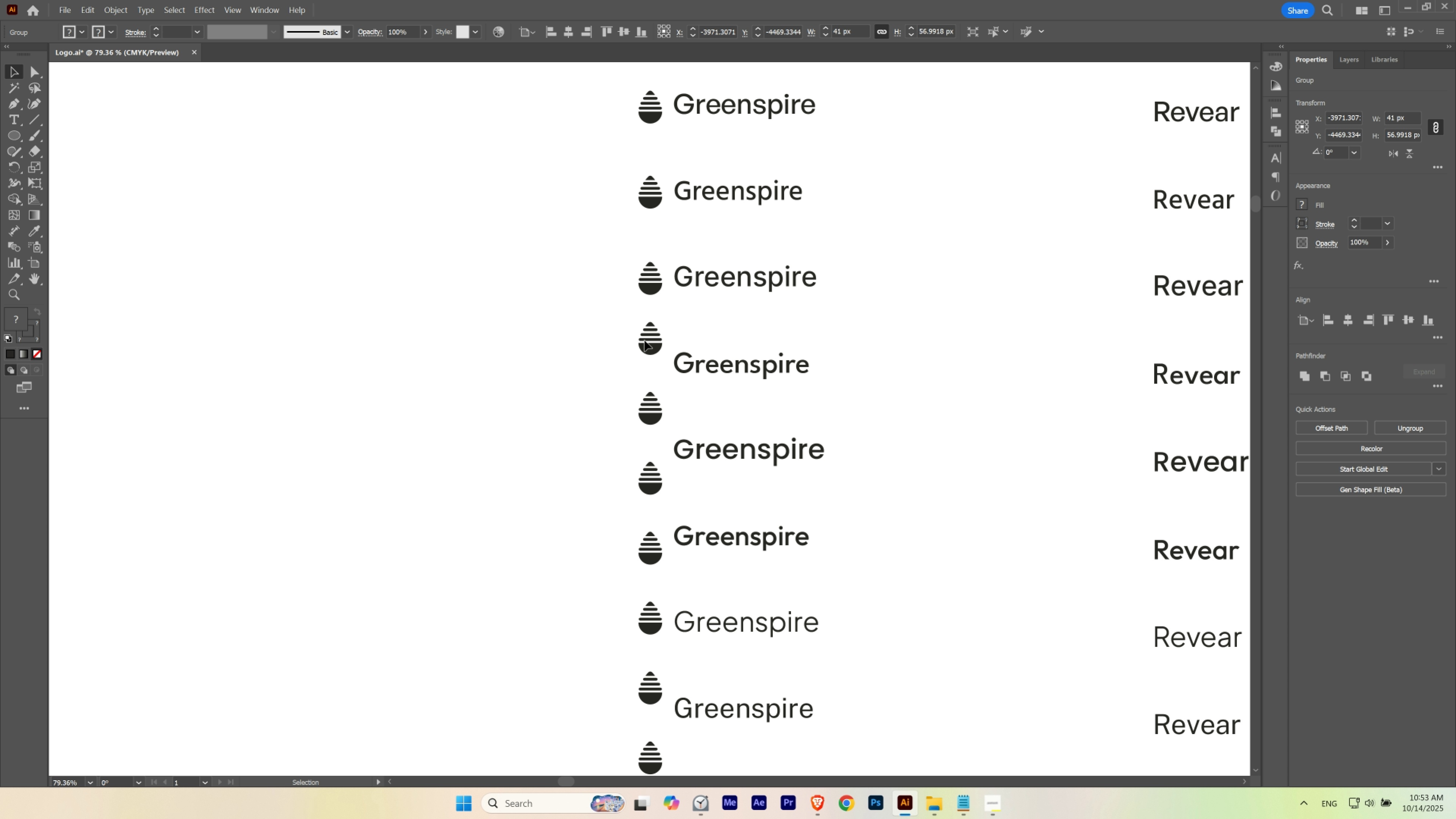 
left_click([644, 340])
 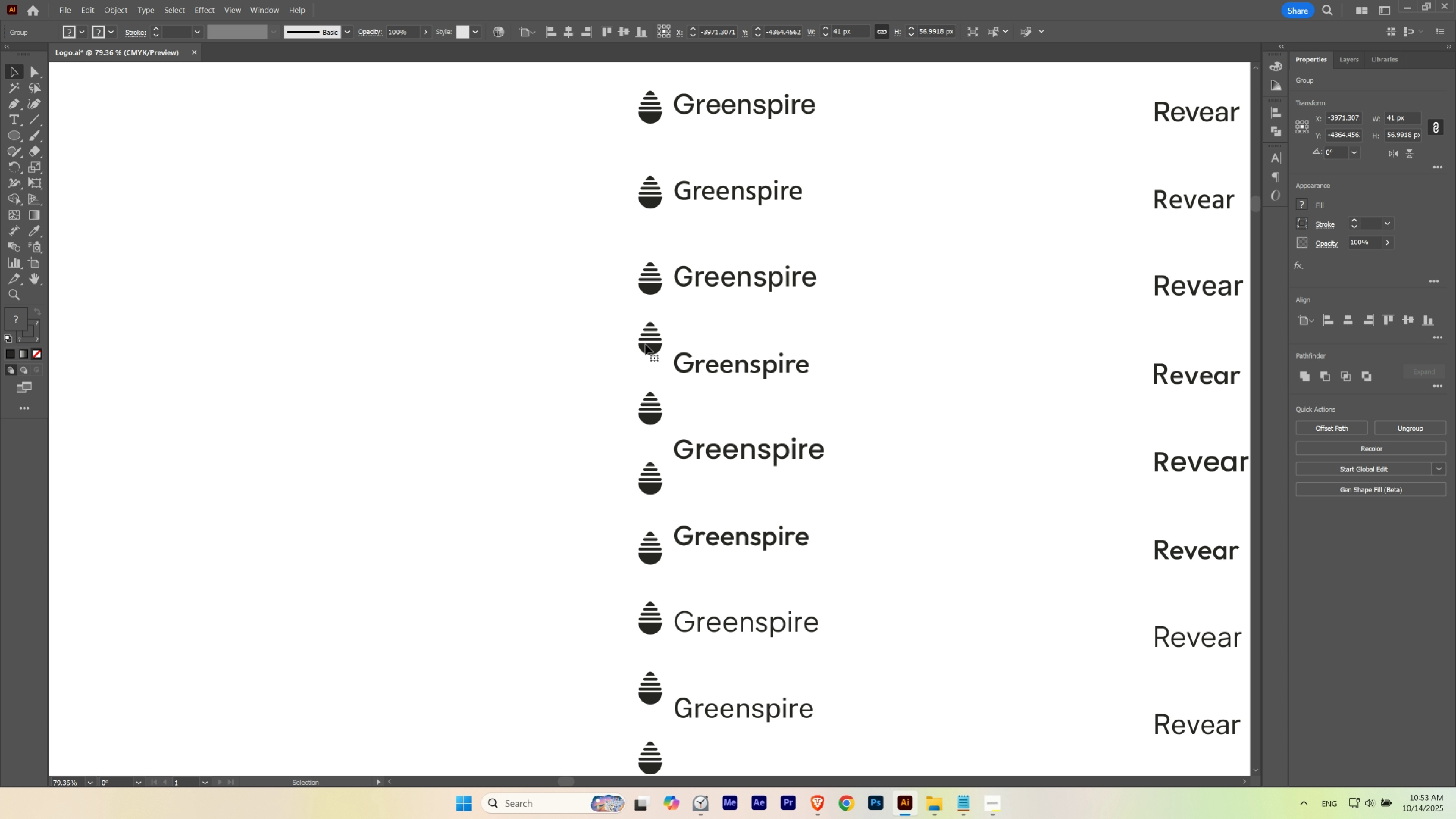 
key(Delete)
 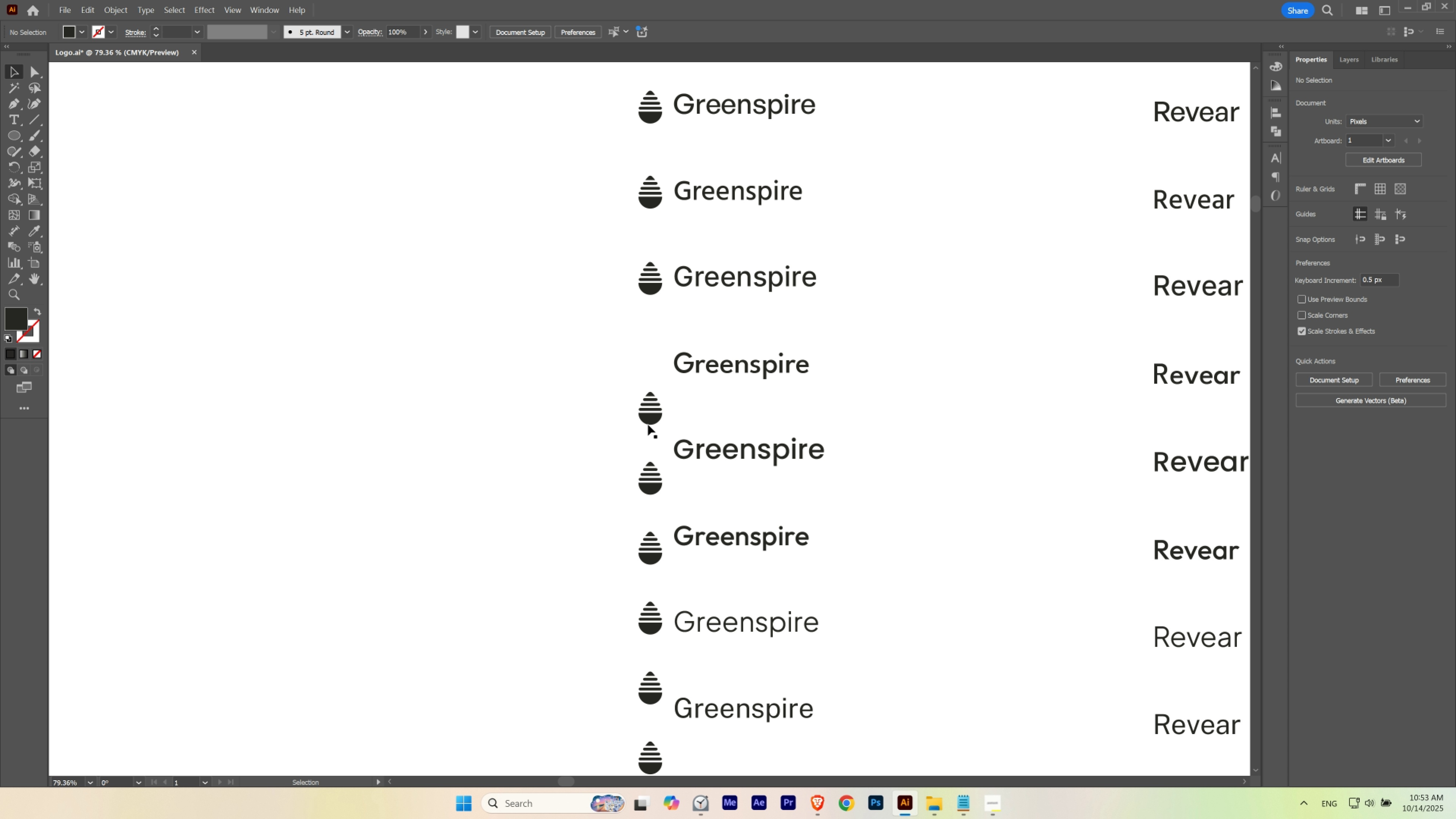 
hold_key(key=ShiftLeft, duration=1.52)
left_click_drag(start_coordinate=[648, 422], to_coordinate=[650, 380])
 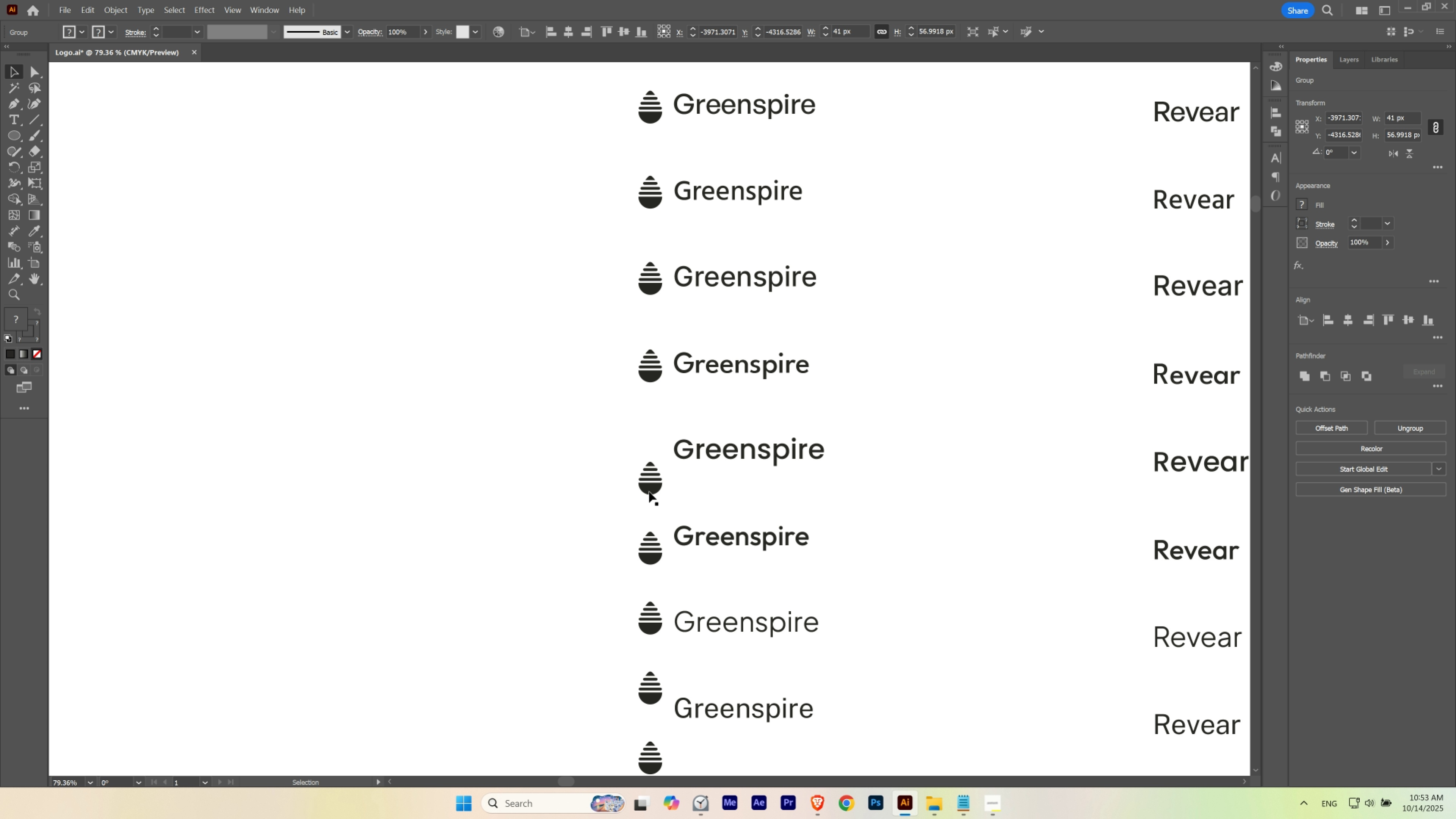 
key(Shift+ShiftLeft)
 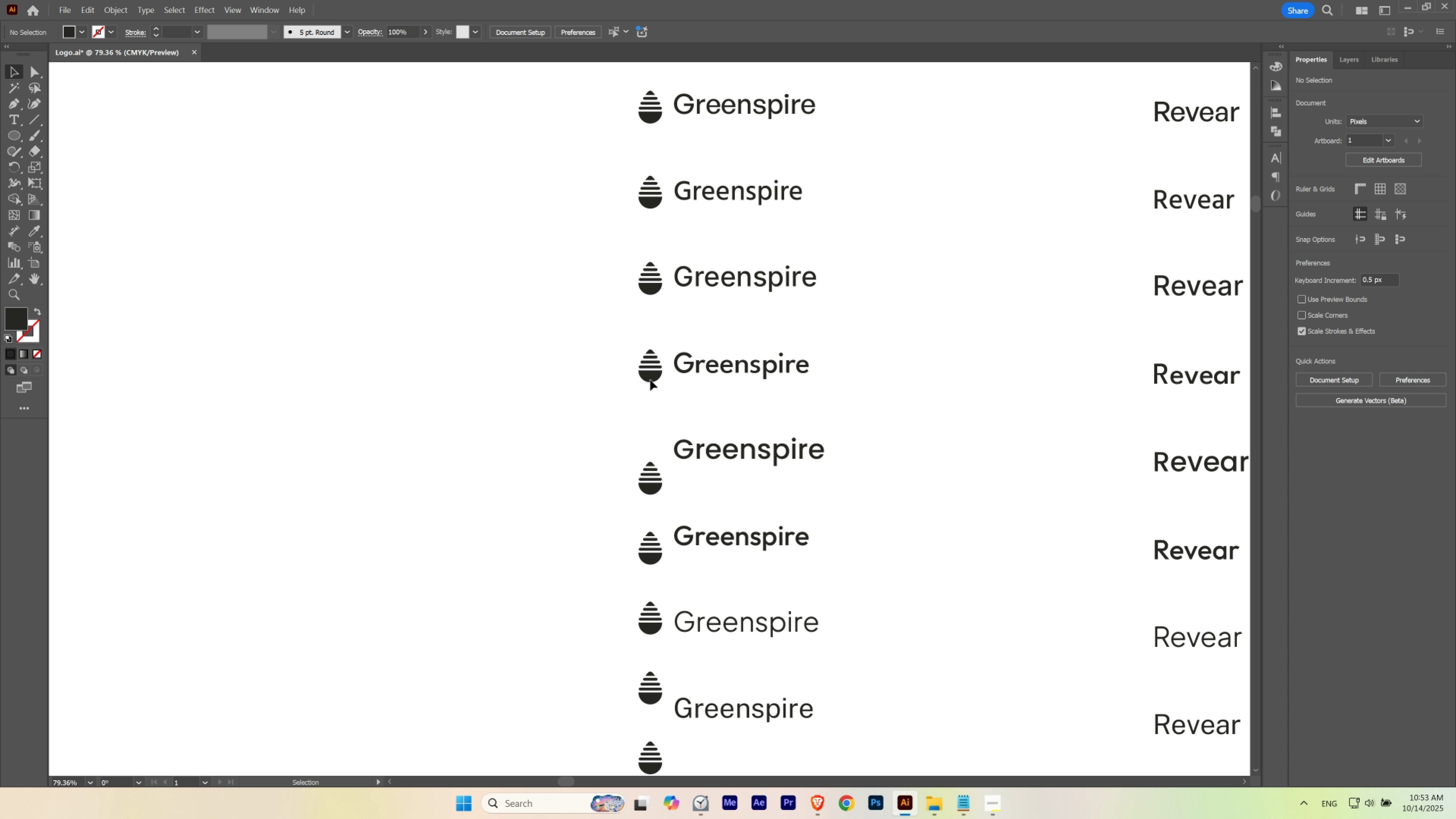 
key(Shift+ShiftLeft)
 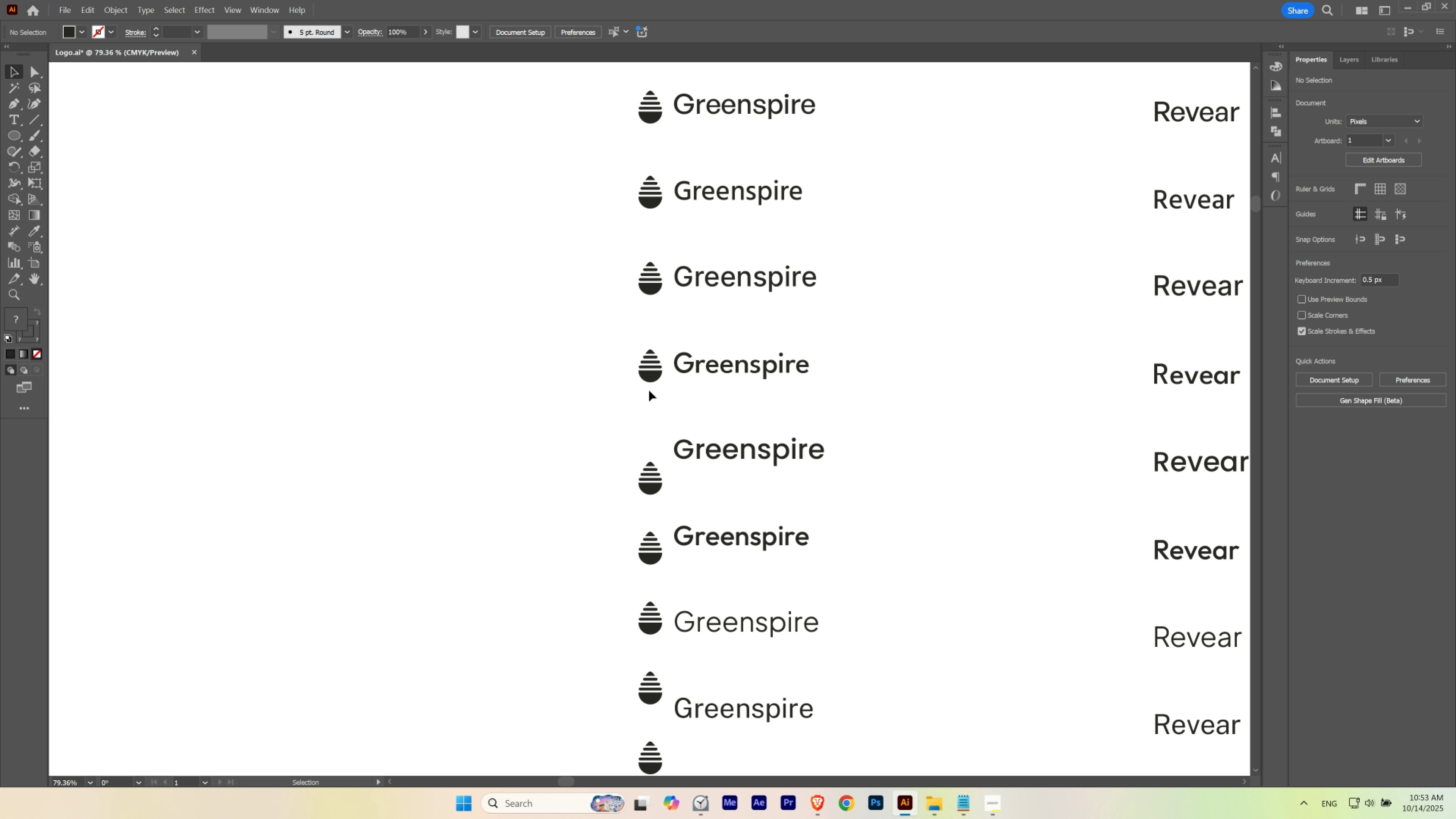 
key(Shift+ShiftLeft)
 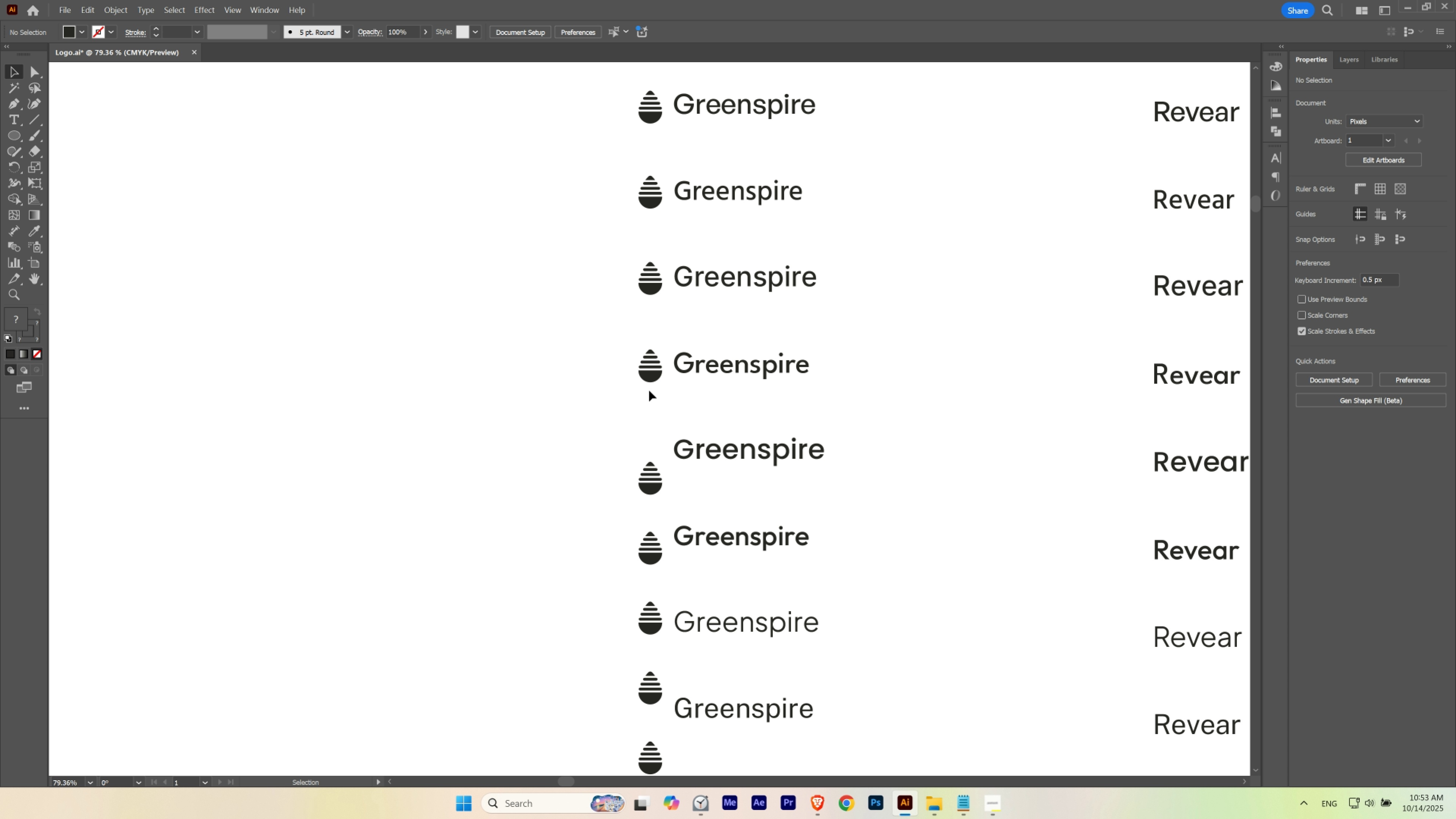 
key(Shift+ShiftLeft)
 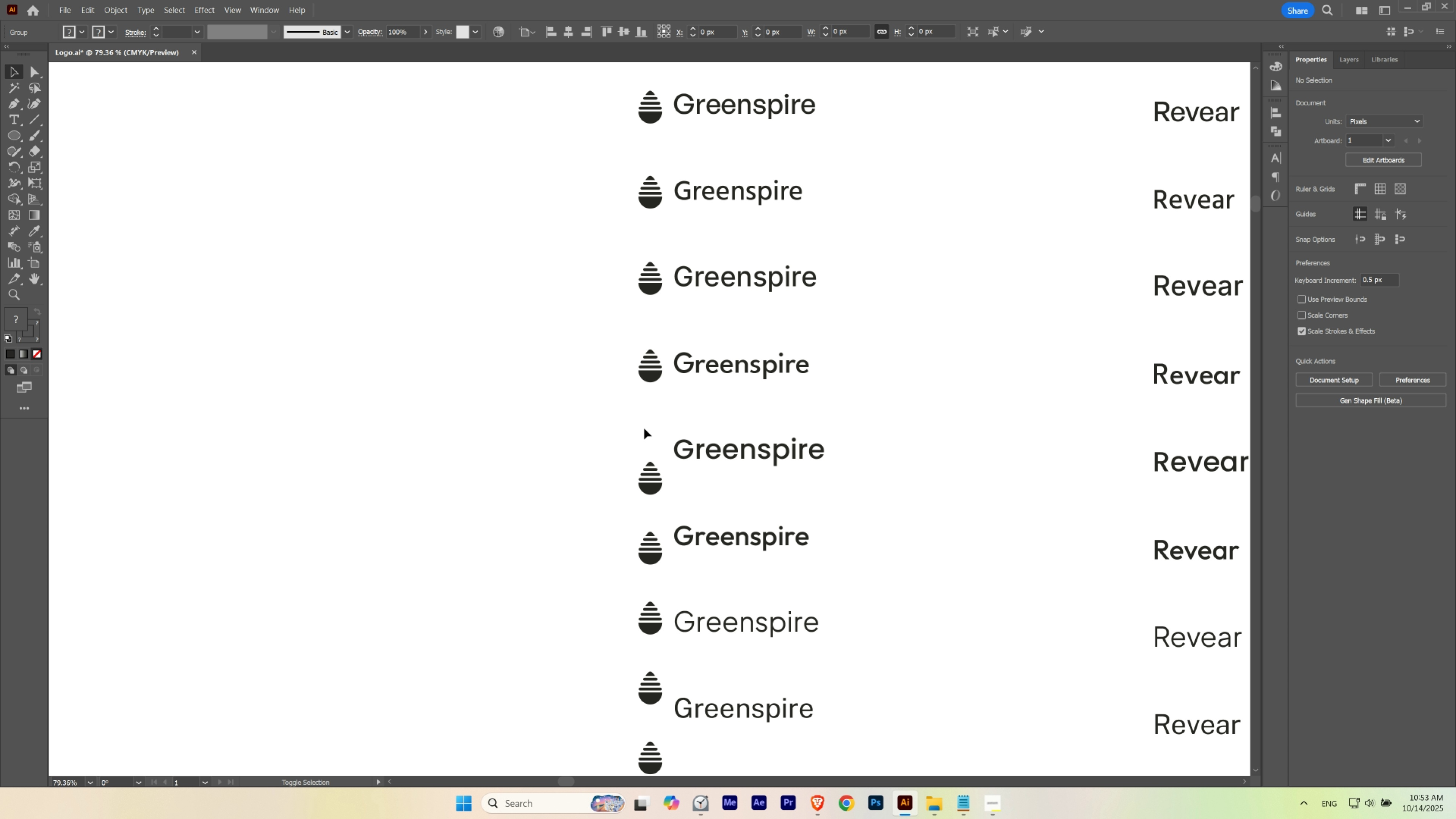 
key(Shift+ShiftLeft)
 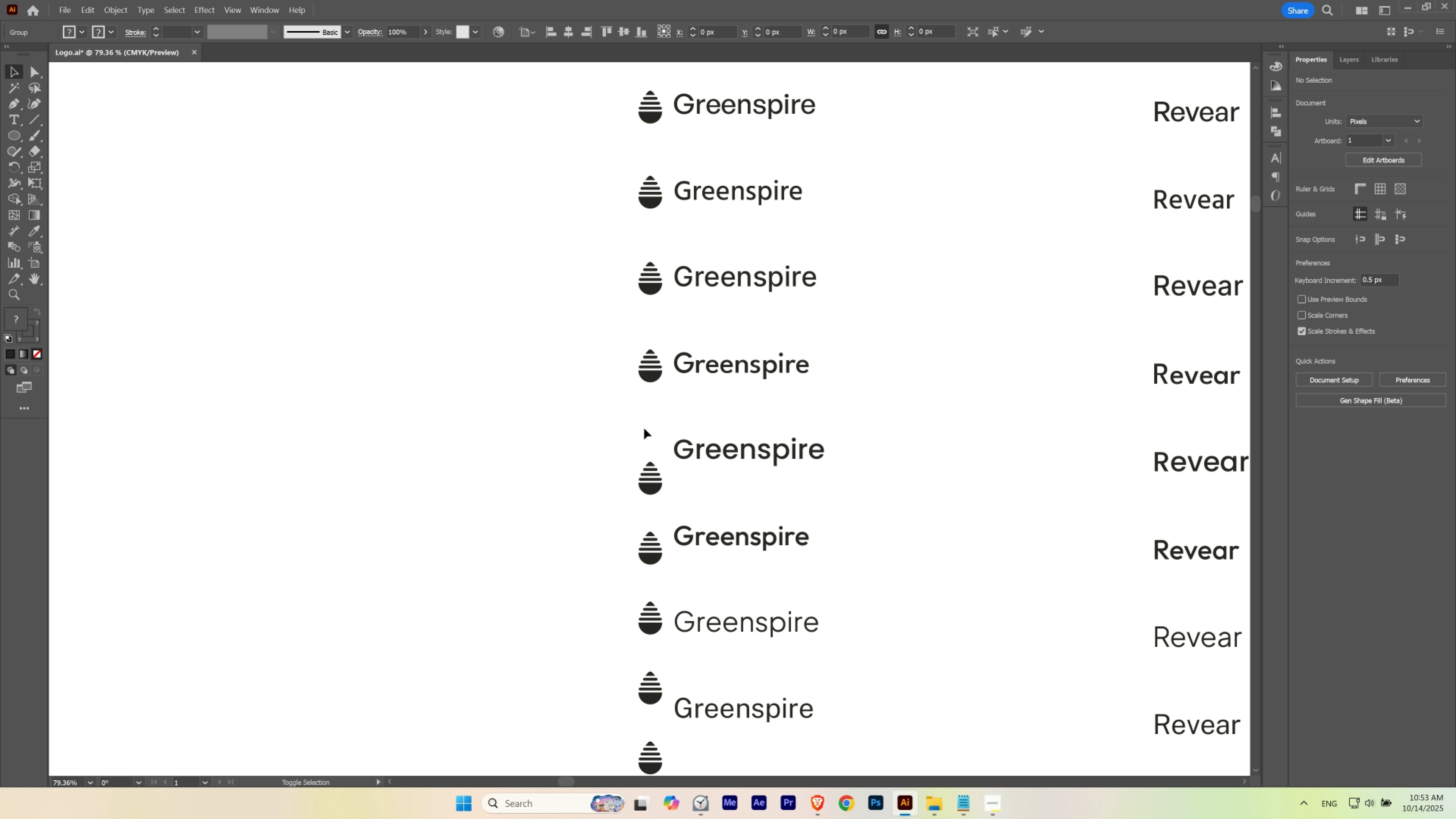 
key(Shift+ShiftLeft)
 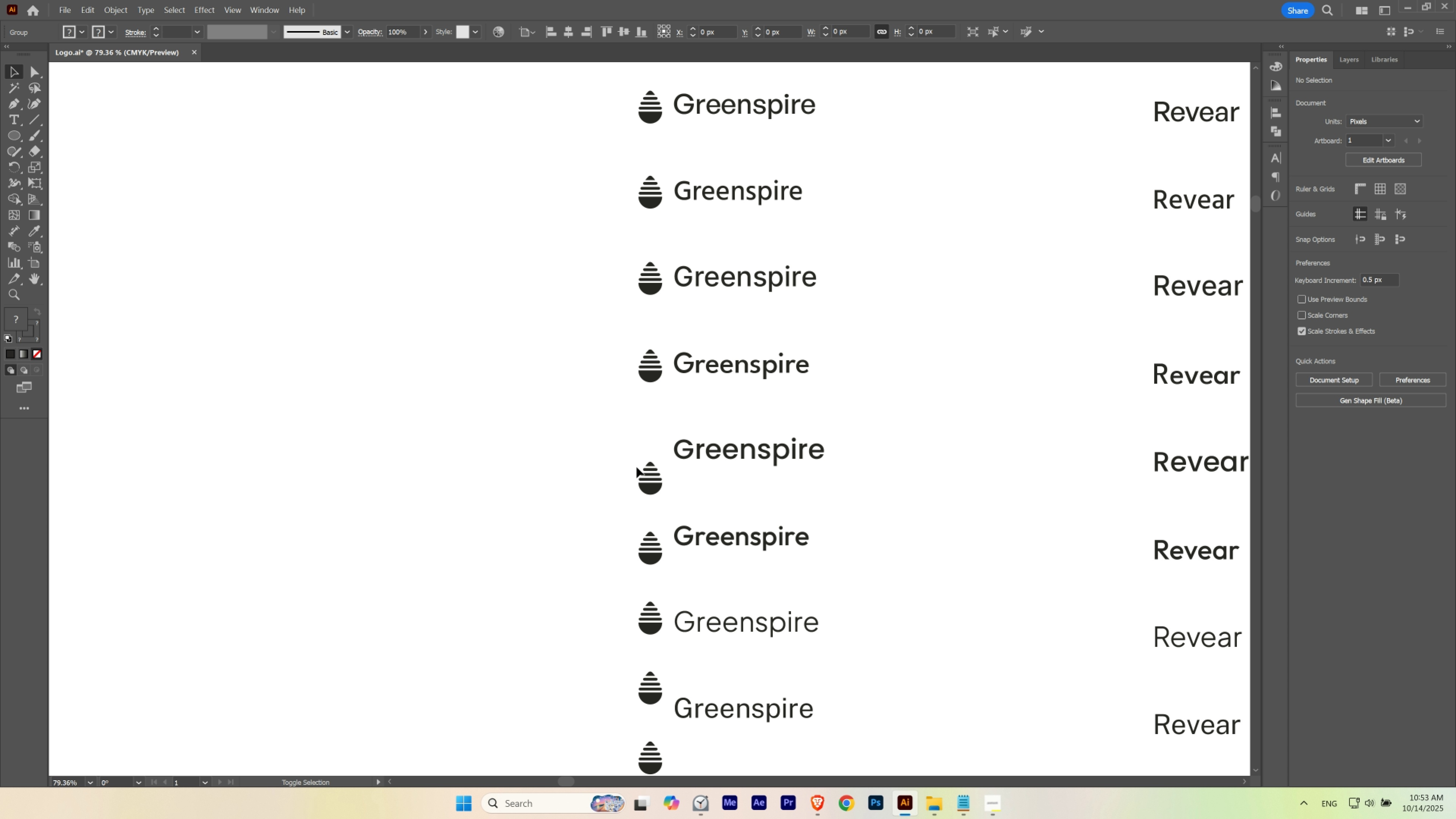 
key(Shift+ShiftLeft)
 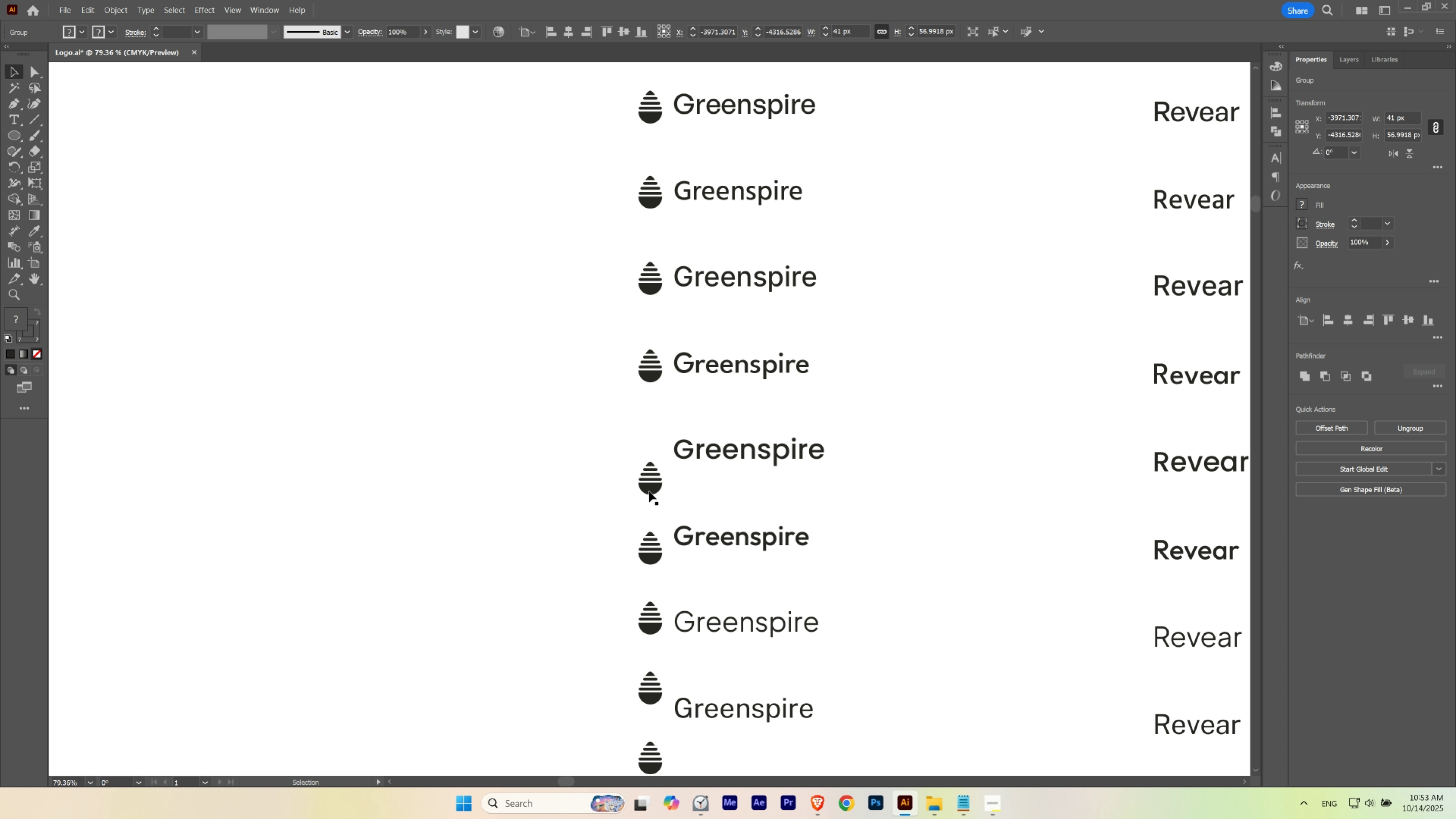 
left_click_drag(start_coordinate=[649, 490], to_coordinate=[652, 464])
 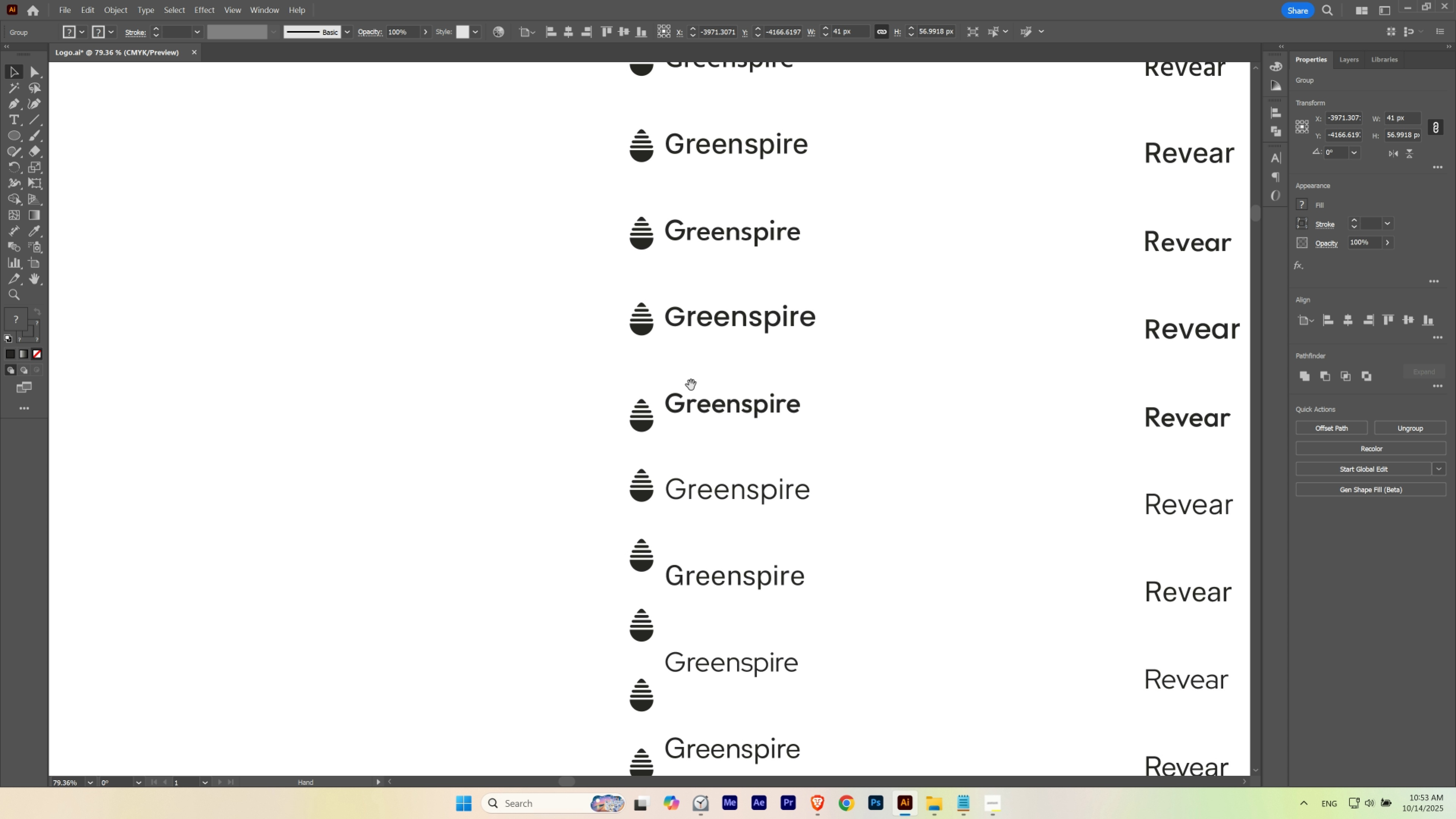 
hold_key(key=ShiftLeft, duration=1.13)
 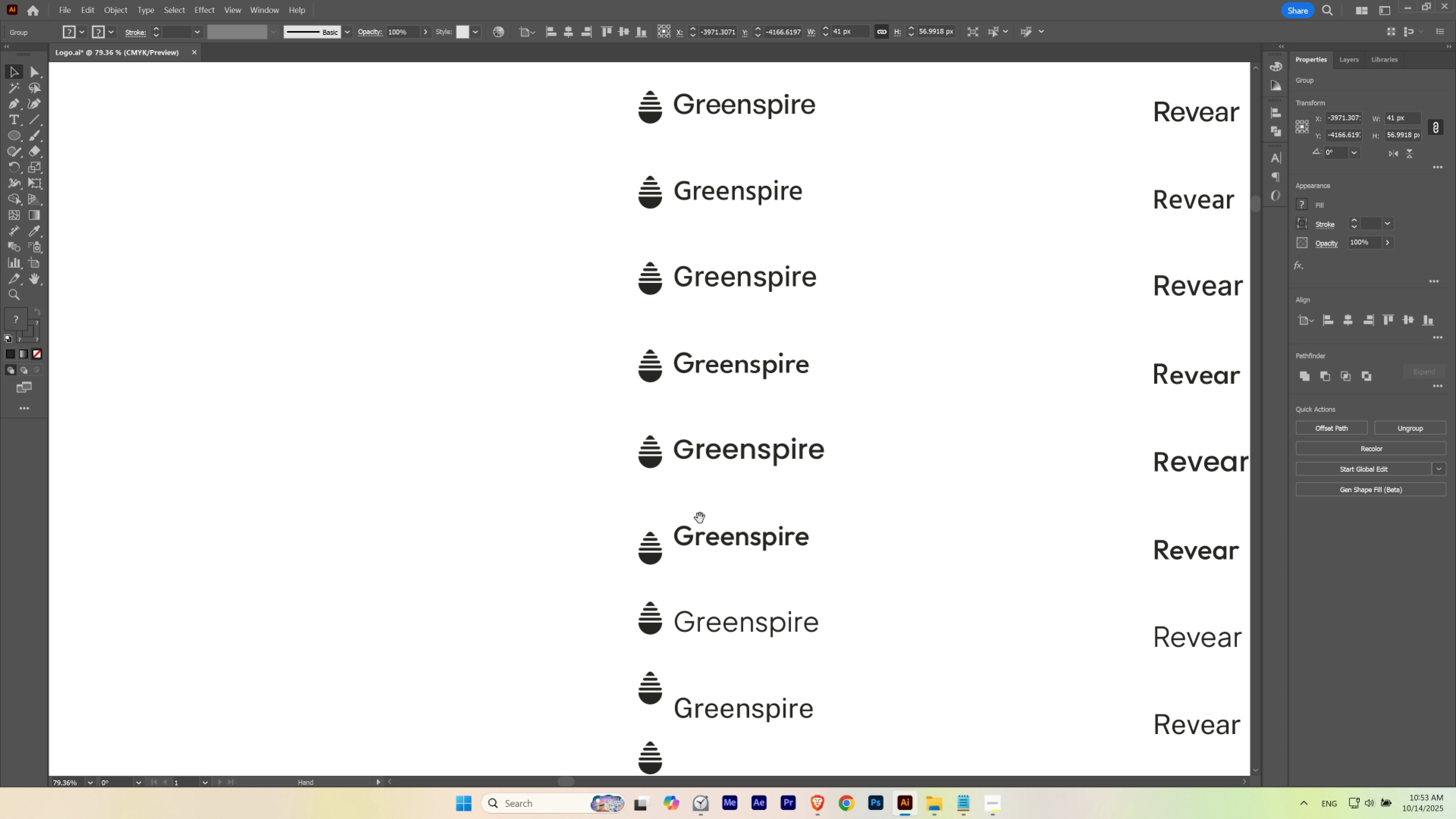 
hold_key(key=Space, duration=0.43)
 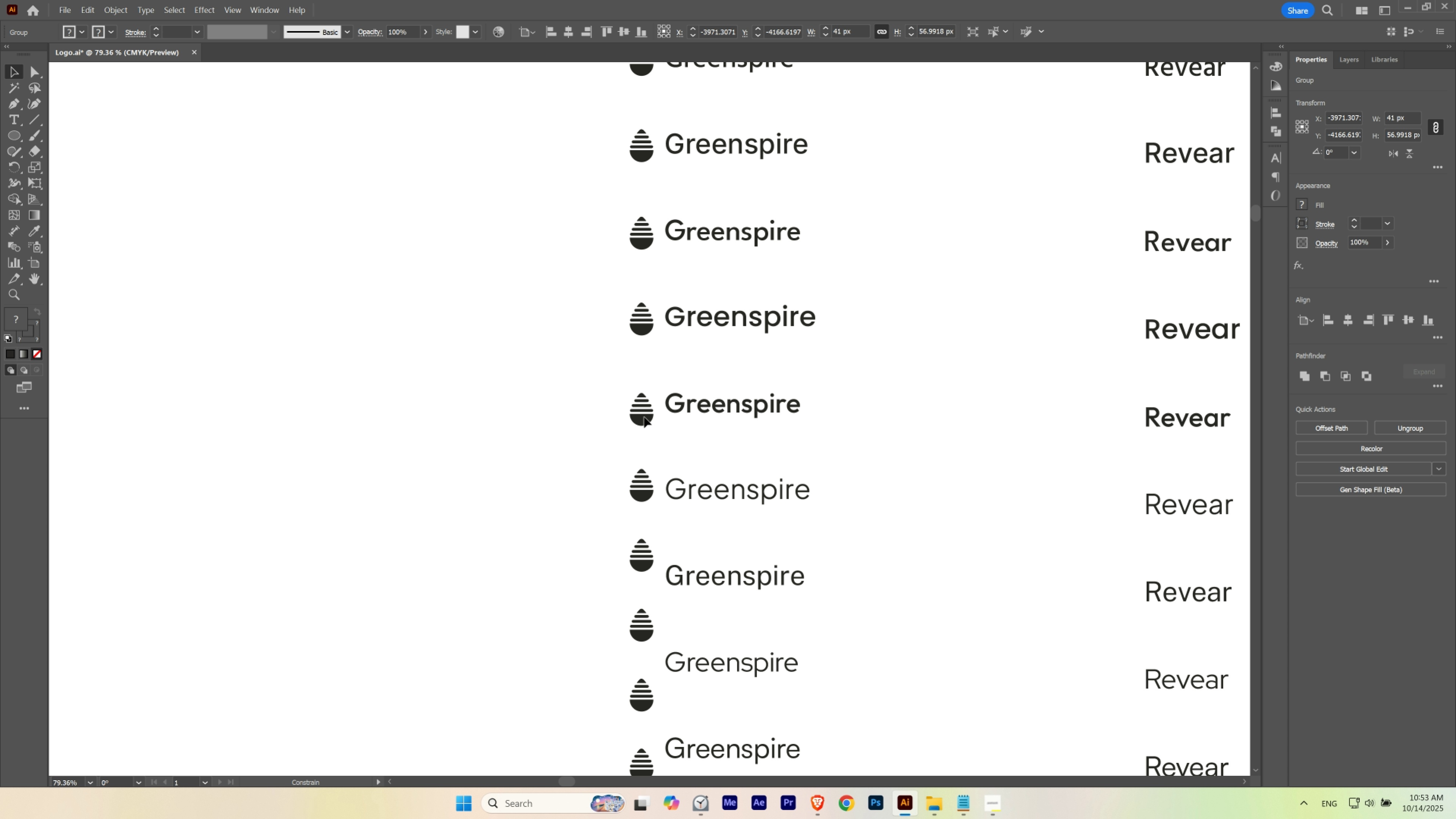 
left_click_drag(start_coordinate=[700, 518], to_coordinate=[691, 385])
 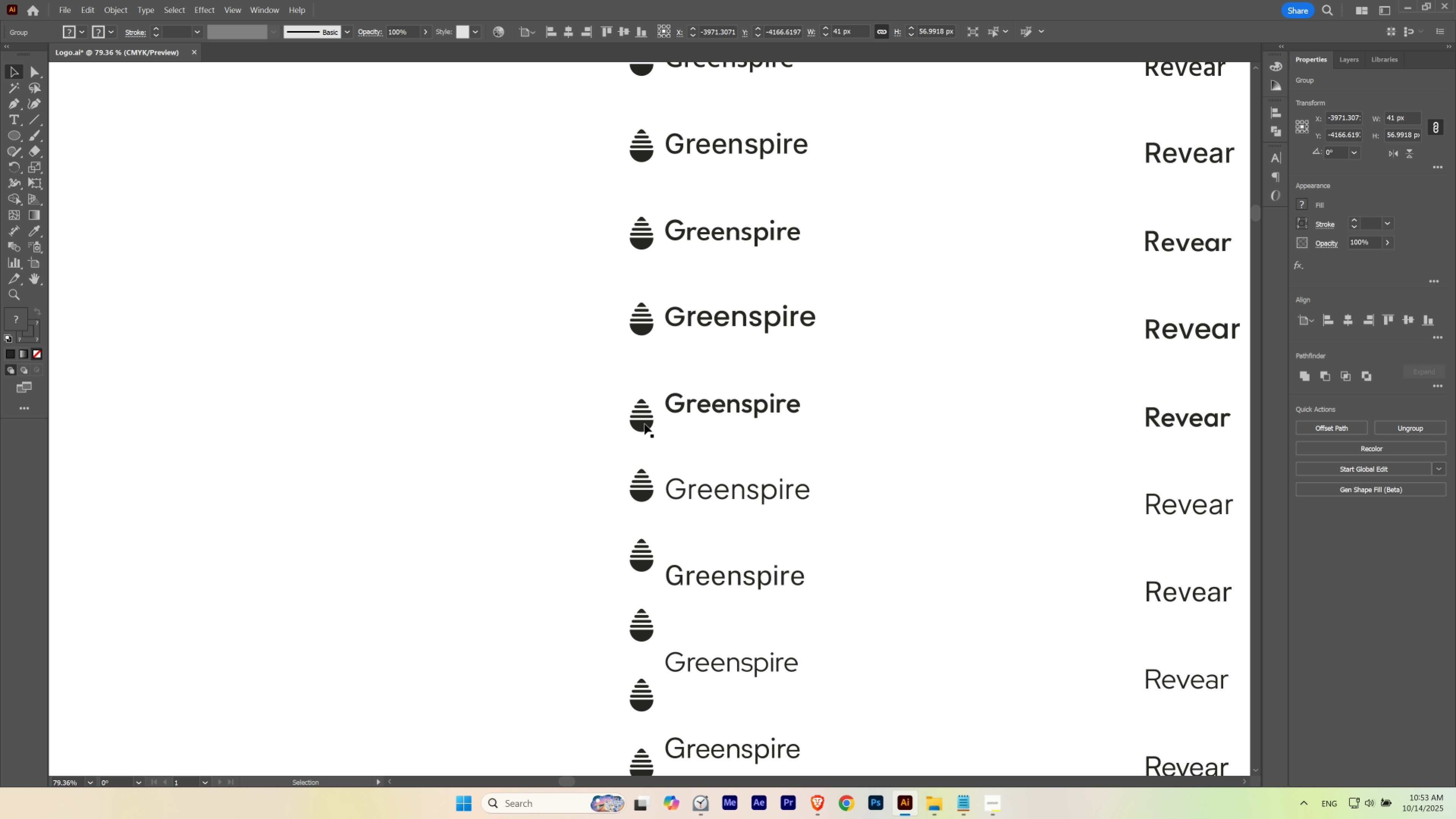 
left_click_drag(start_coordinate=[644, 424], to_coordinate=[644, 413])
 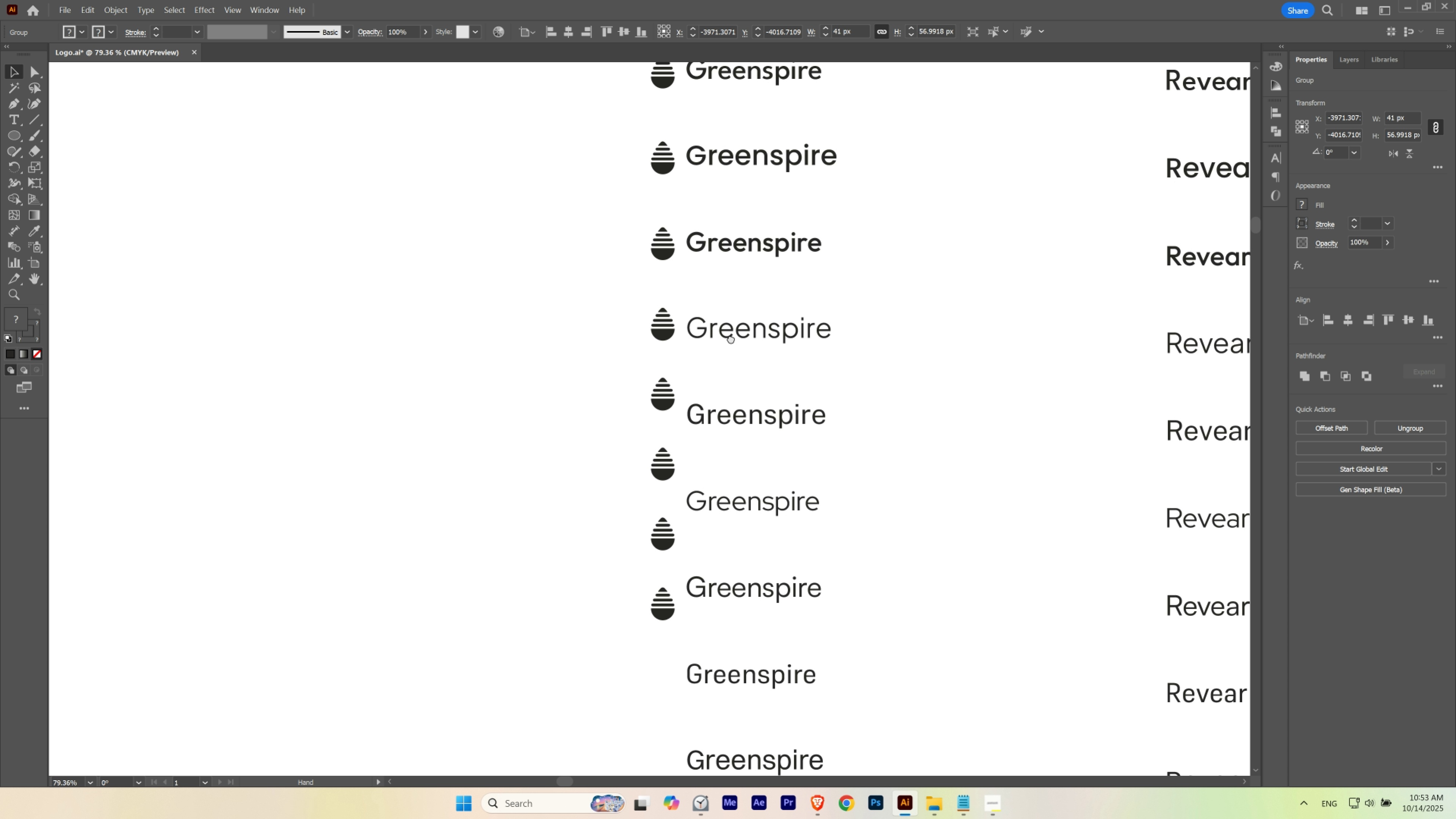 
hold_key(key=ShiftLeft, duration=1.5)
 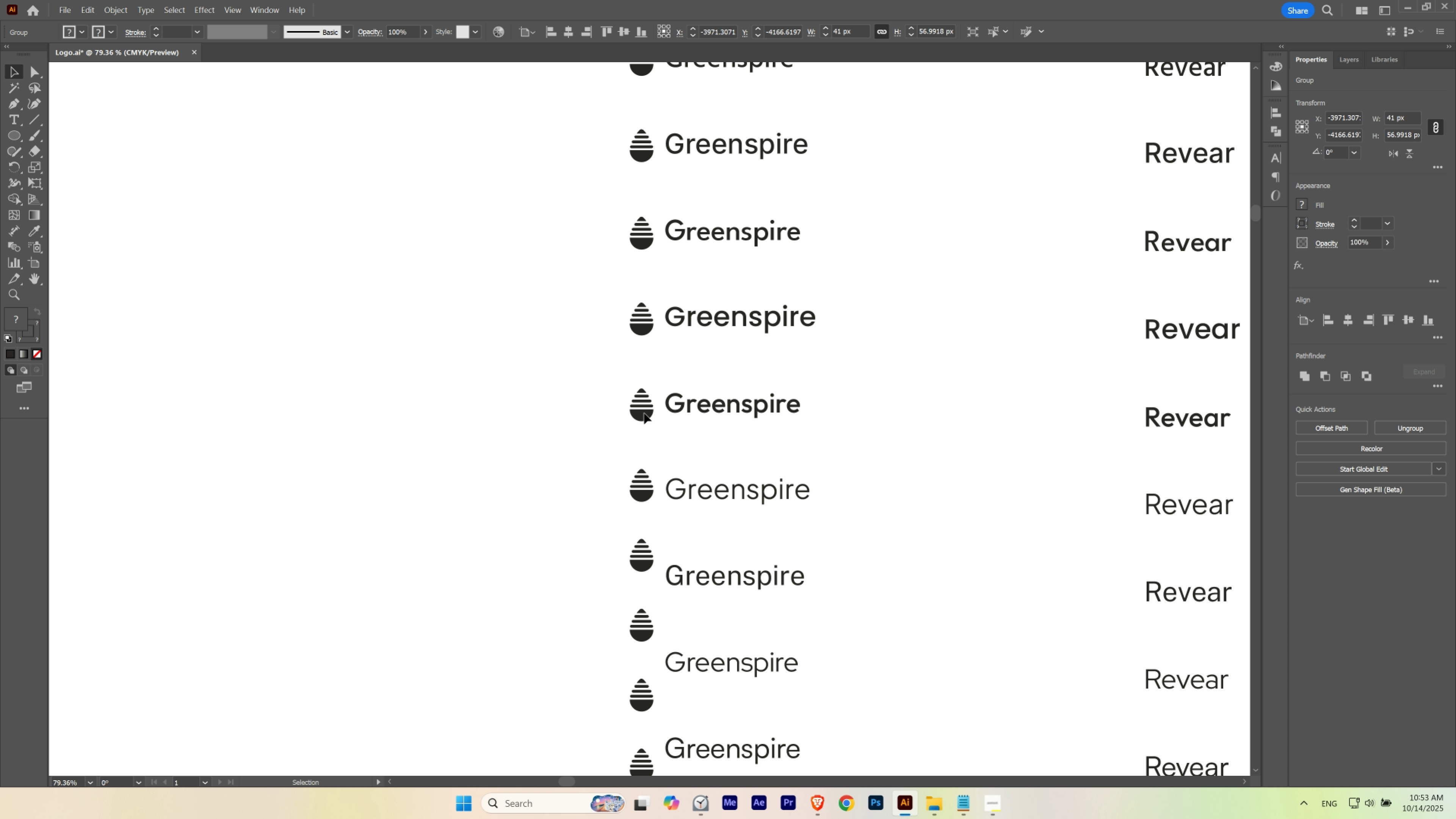 
key(Shift+ShiftLeft)
 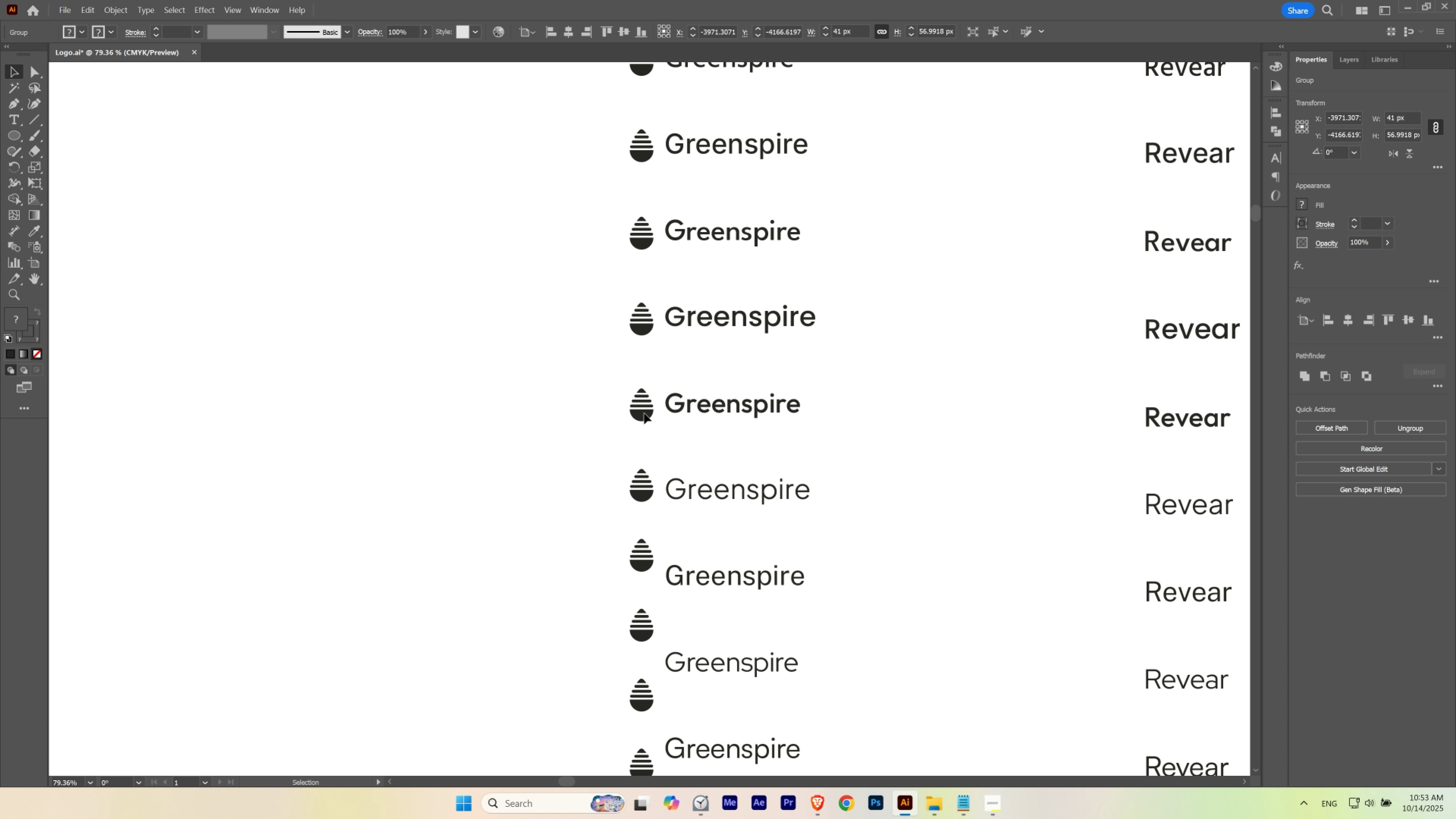 
key(Shift+ShiftLeft)
 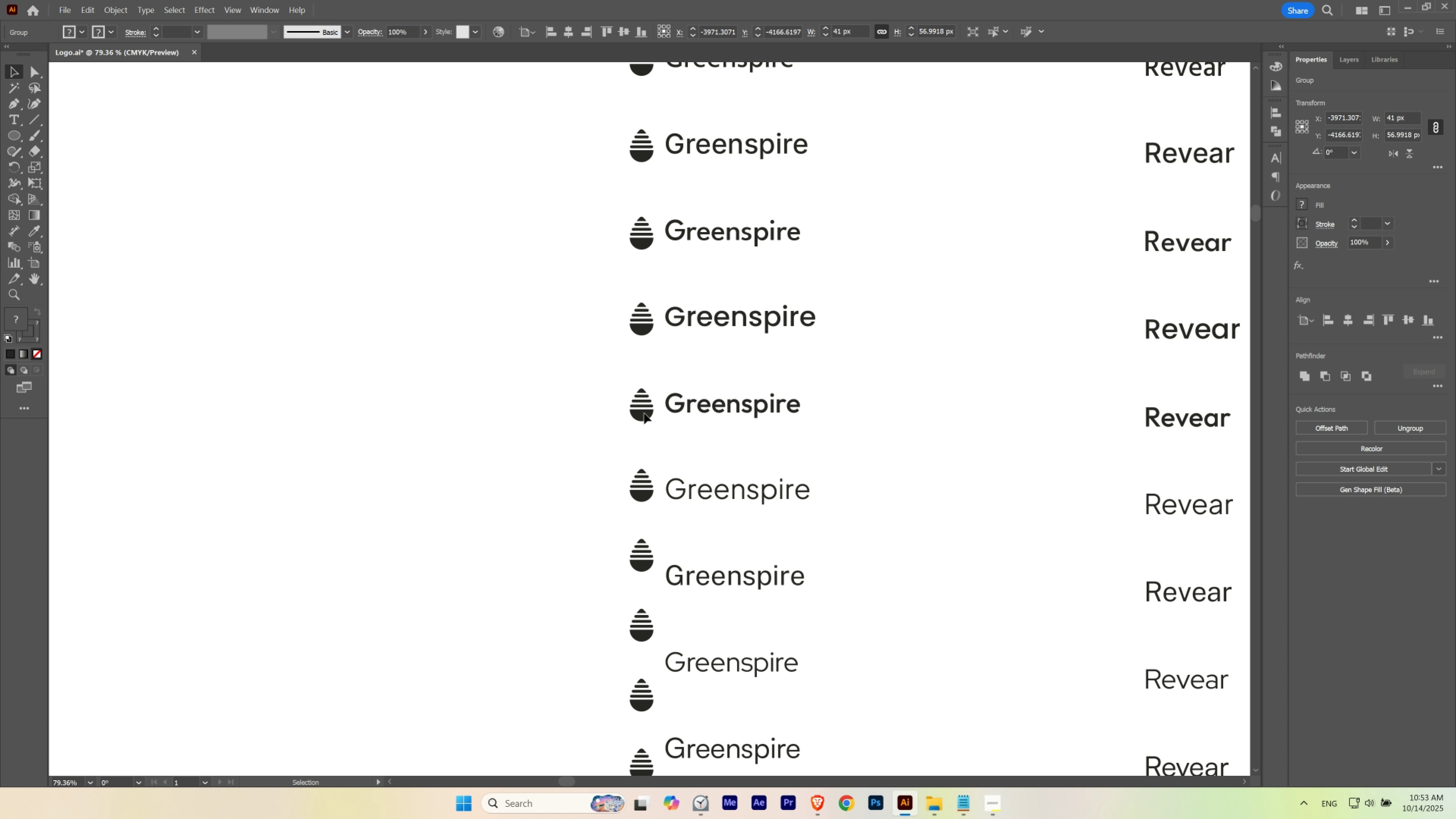 
key(Shift+ShiftLeft)
 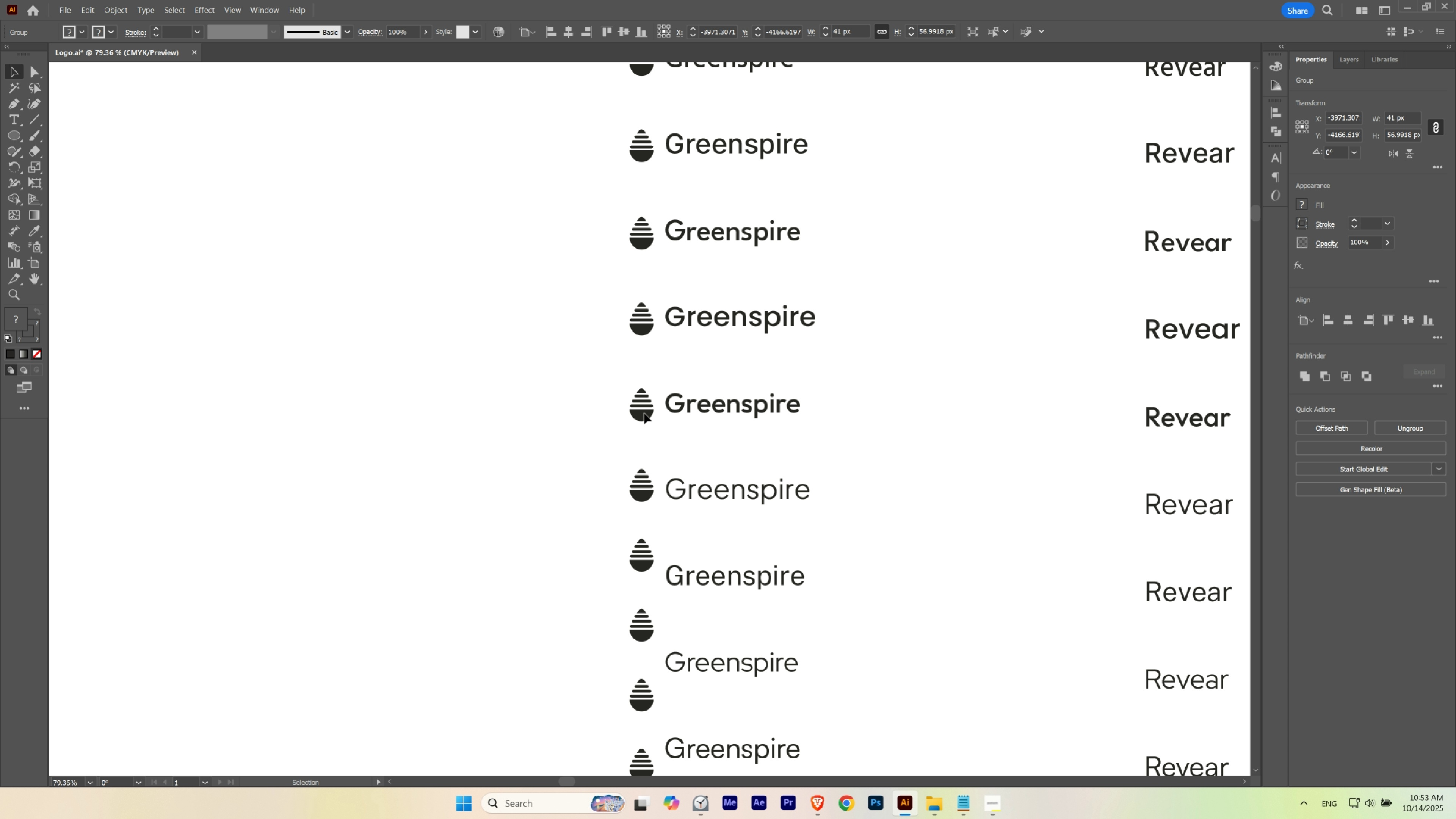 
key(Shift+ShiftLeft)
 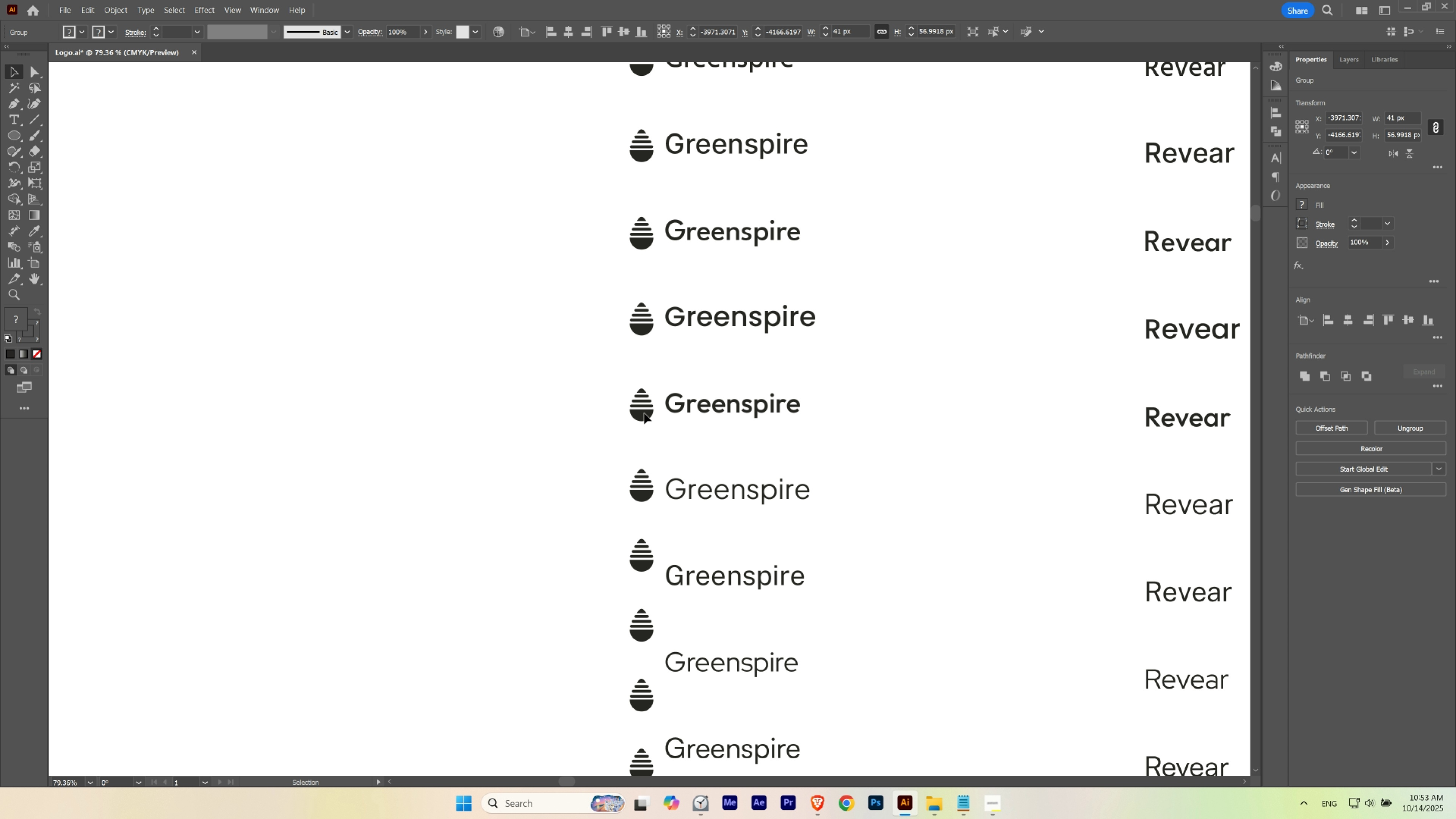 
key(Shift+ShiftLeft)
 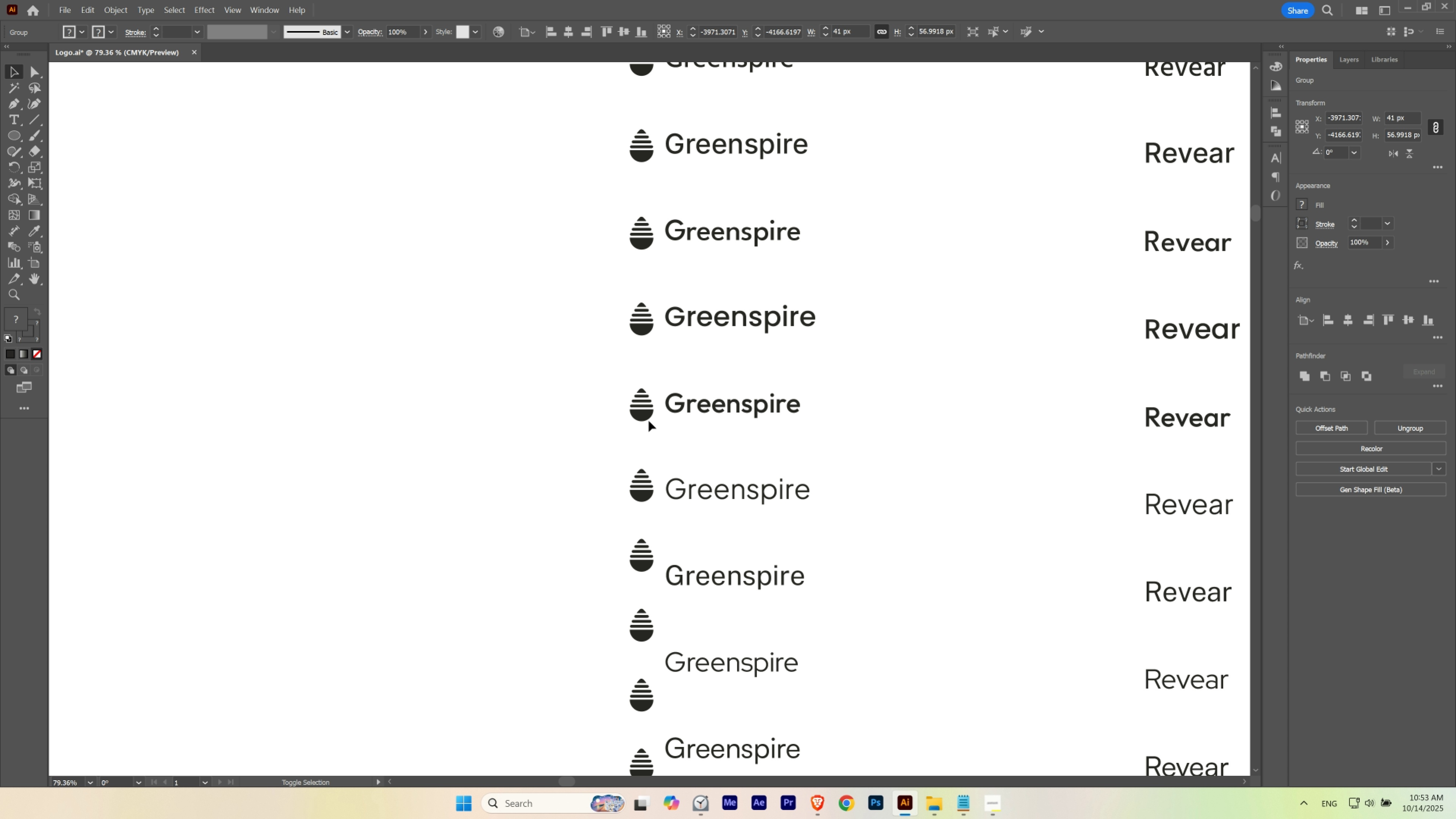 
key(Shift+ShiftLeft)
 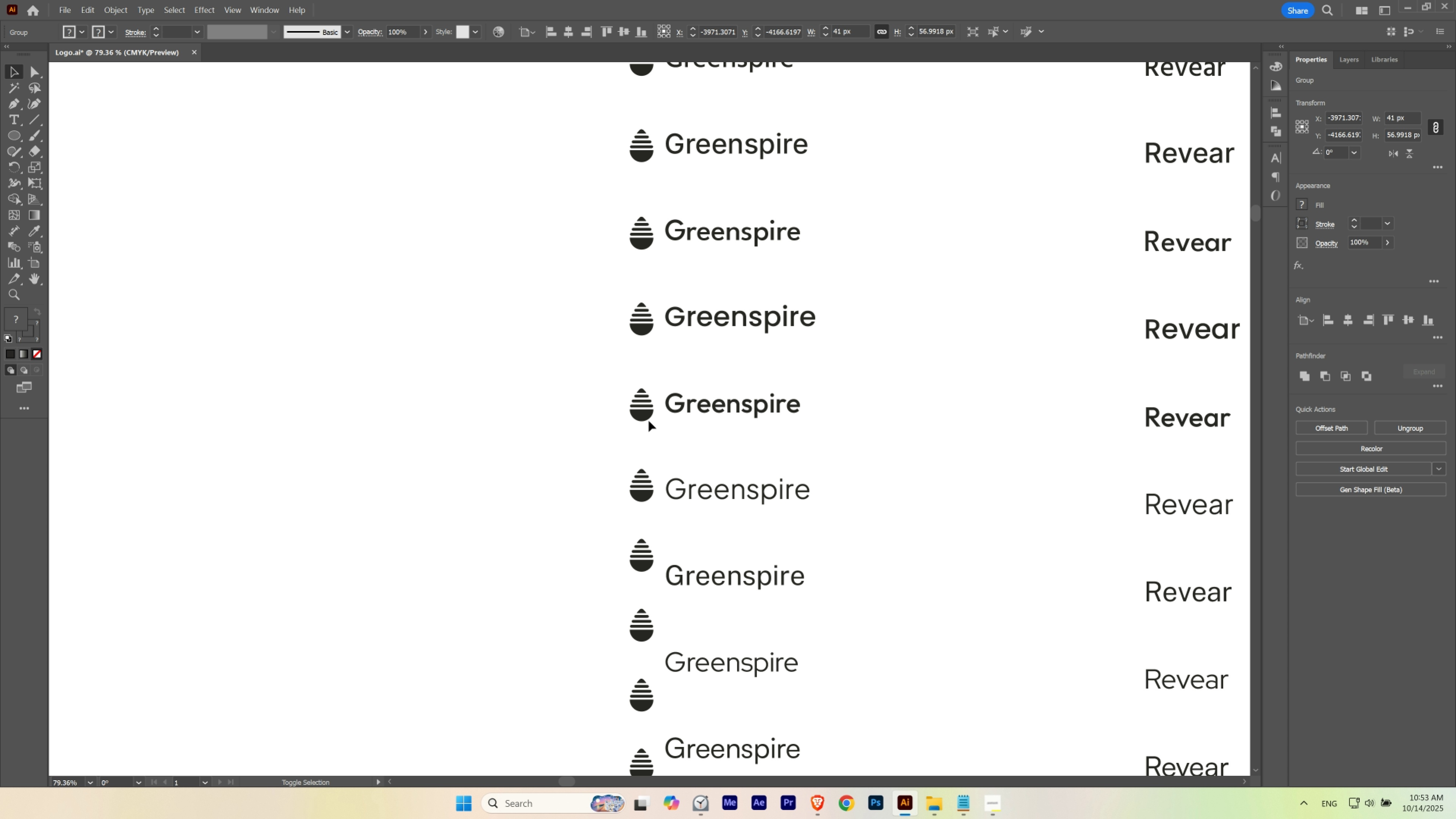 
key(Shift+ShiftLeft)
 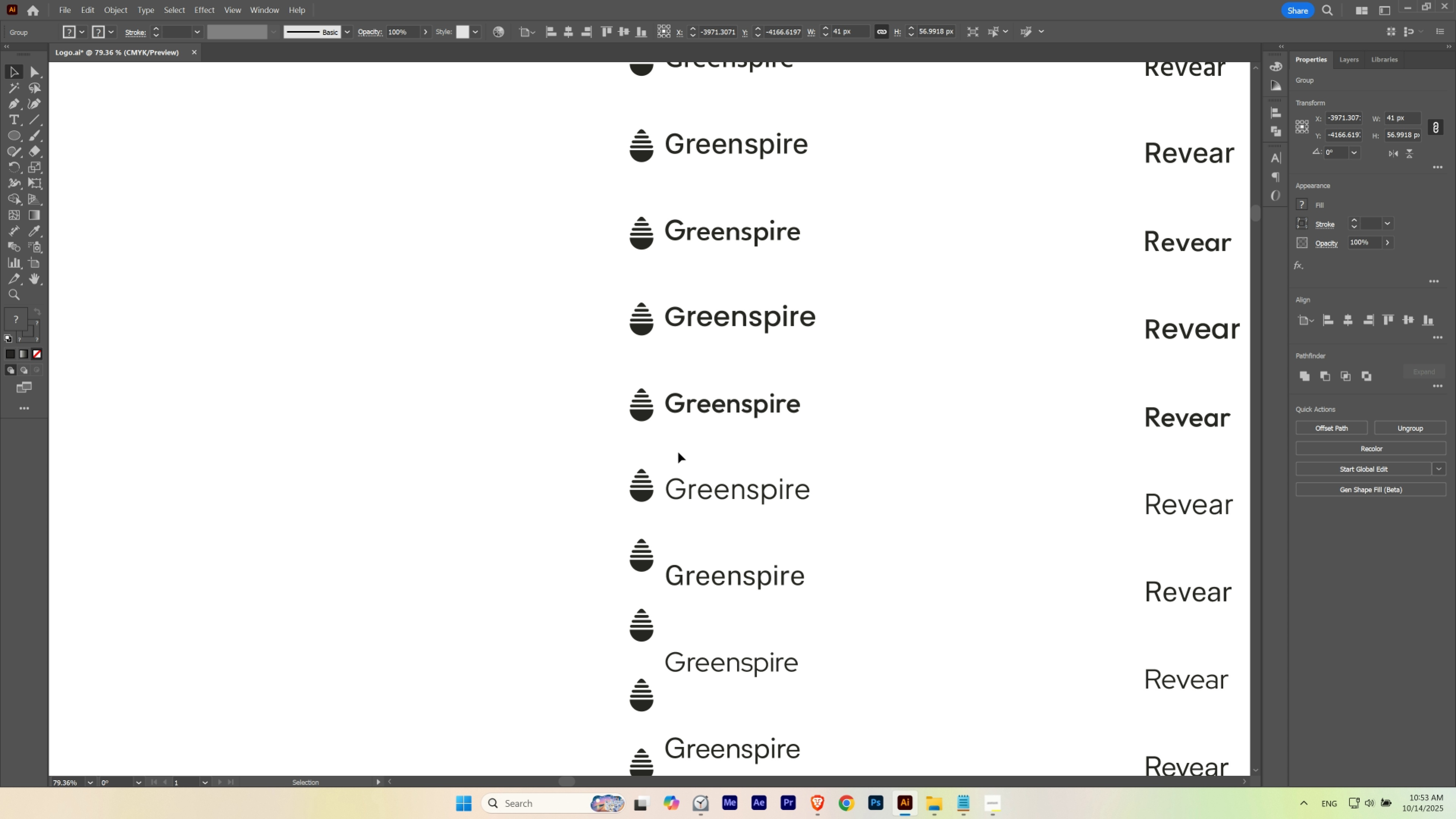 
key(Shift+ShiftLeft)
 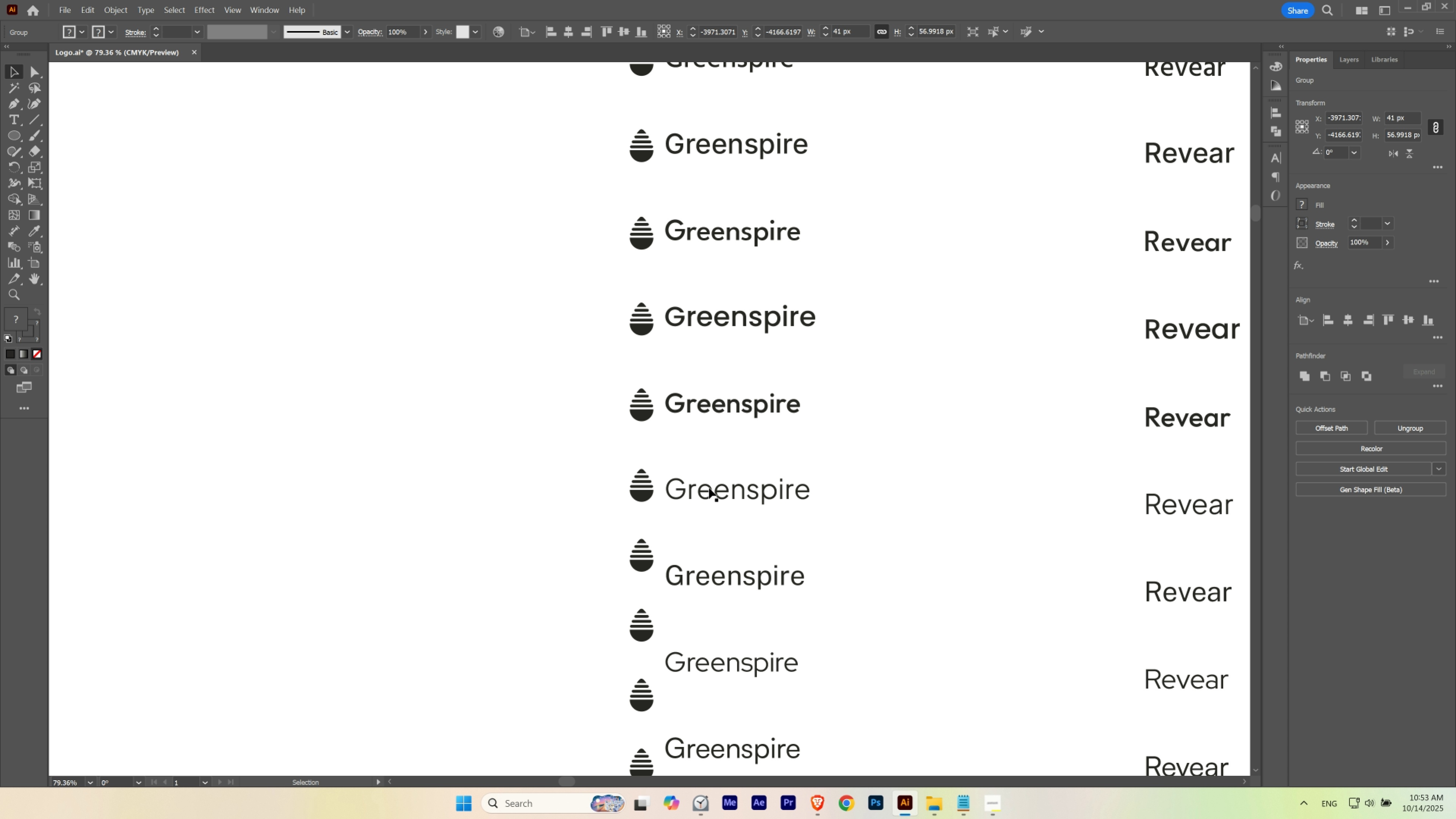 
key(Shift+ShiftLeft)
 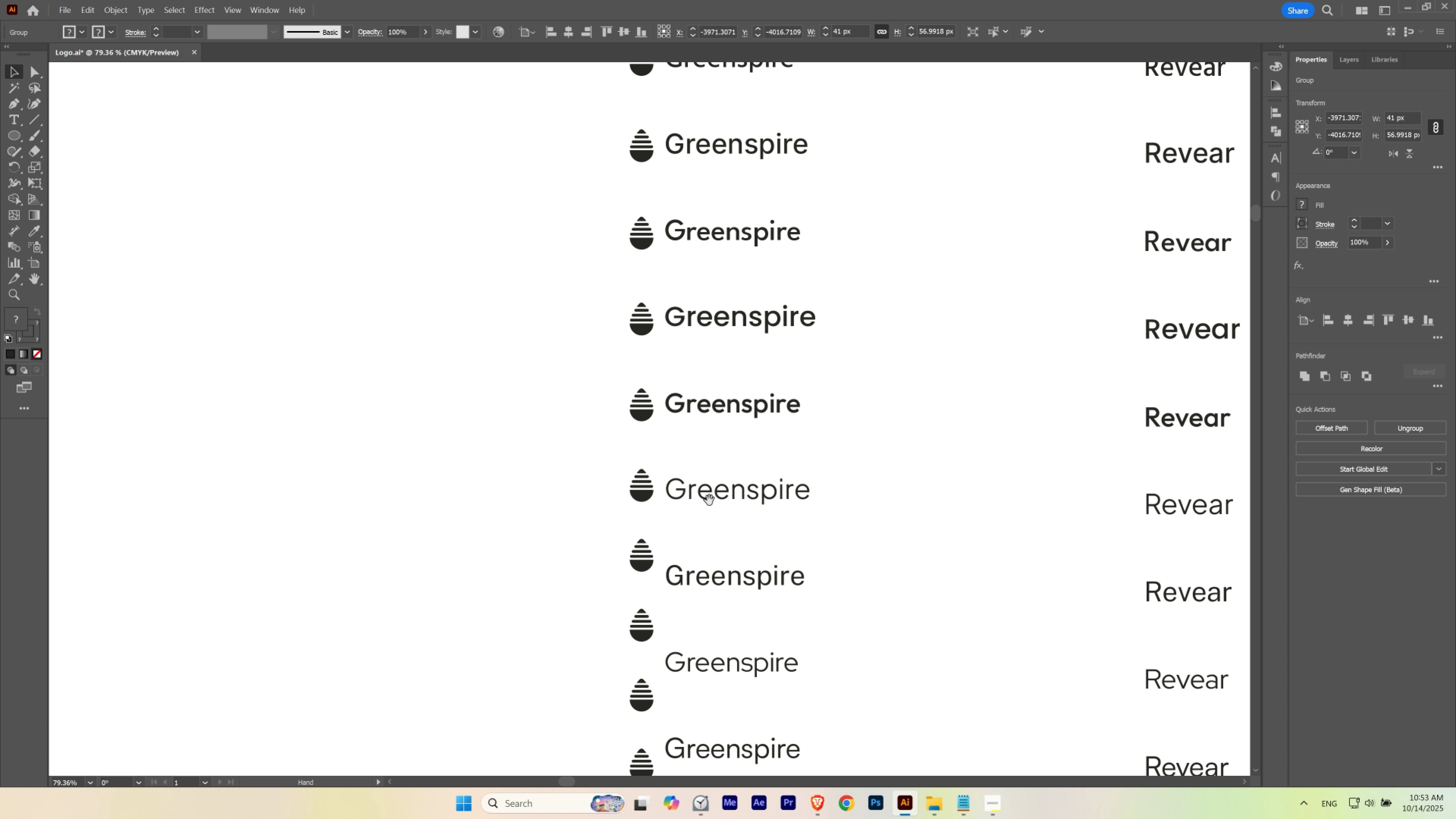 
hold_key(key=Space, duration=0.56)
 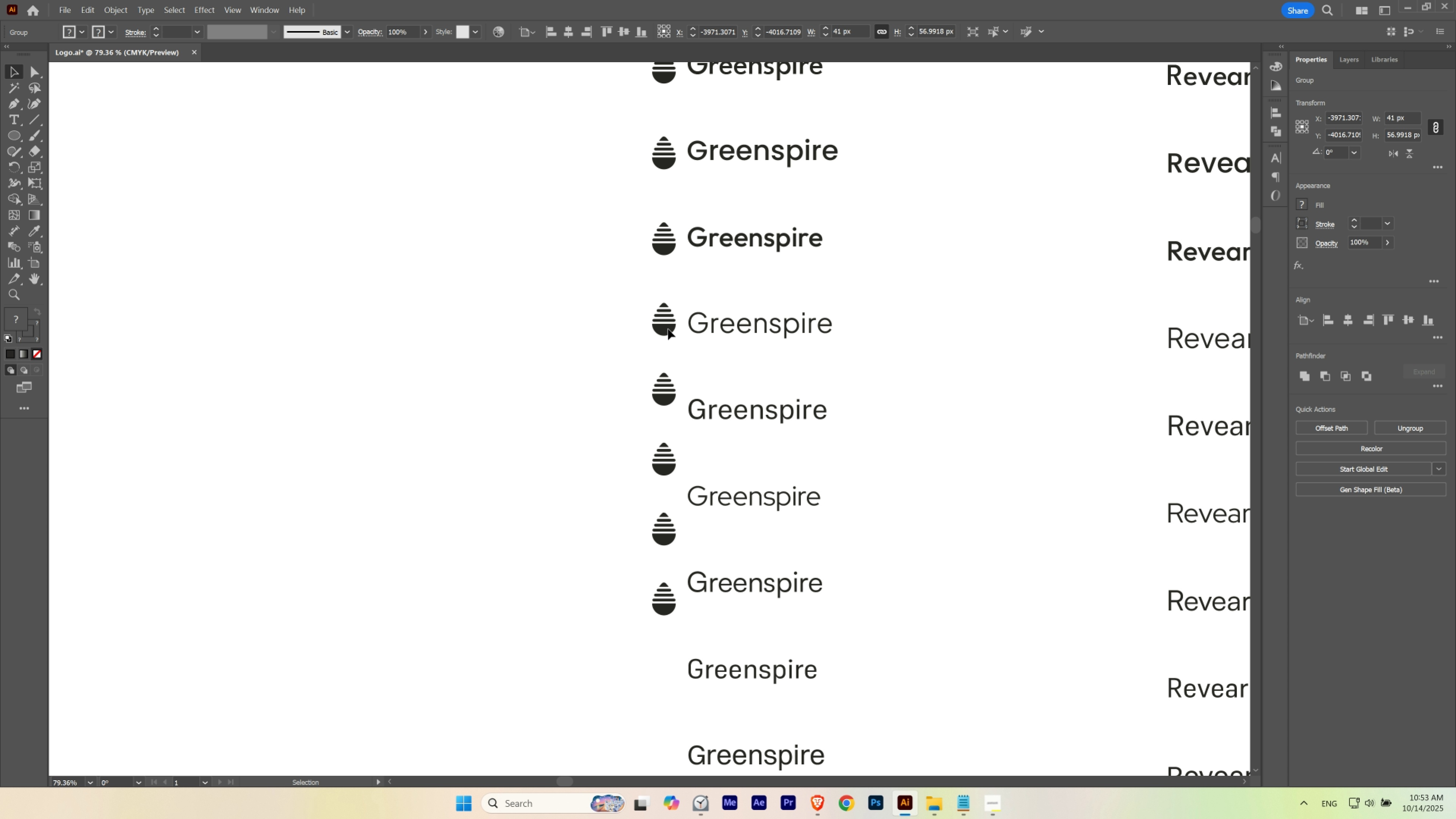 
left_click_drag(start_coordinate=[709, 500], to_coordinate=[732, 334])
 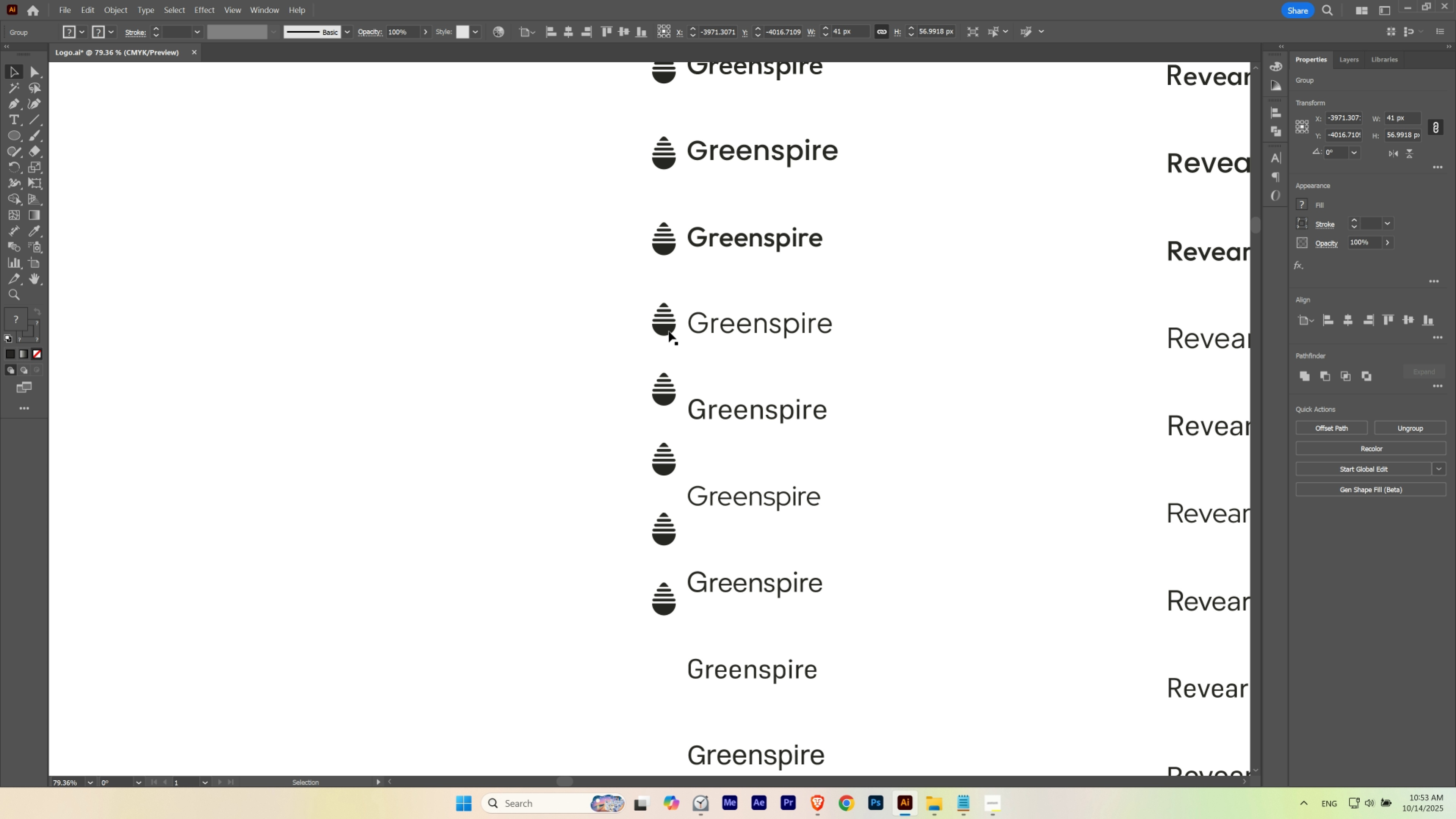 
left_click_drag(start_coordinate=[668, 329], to_coordinate=[667, 333])
 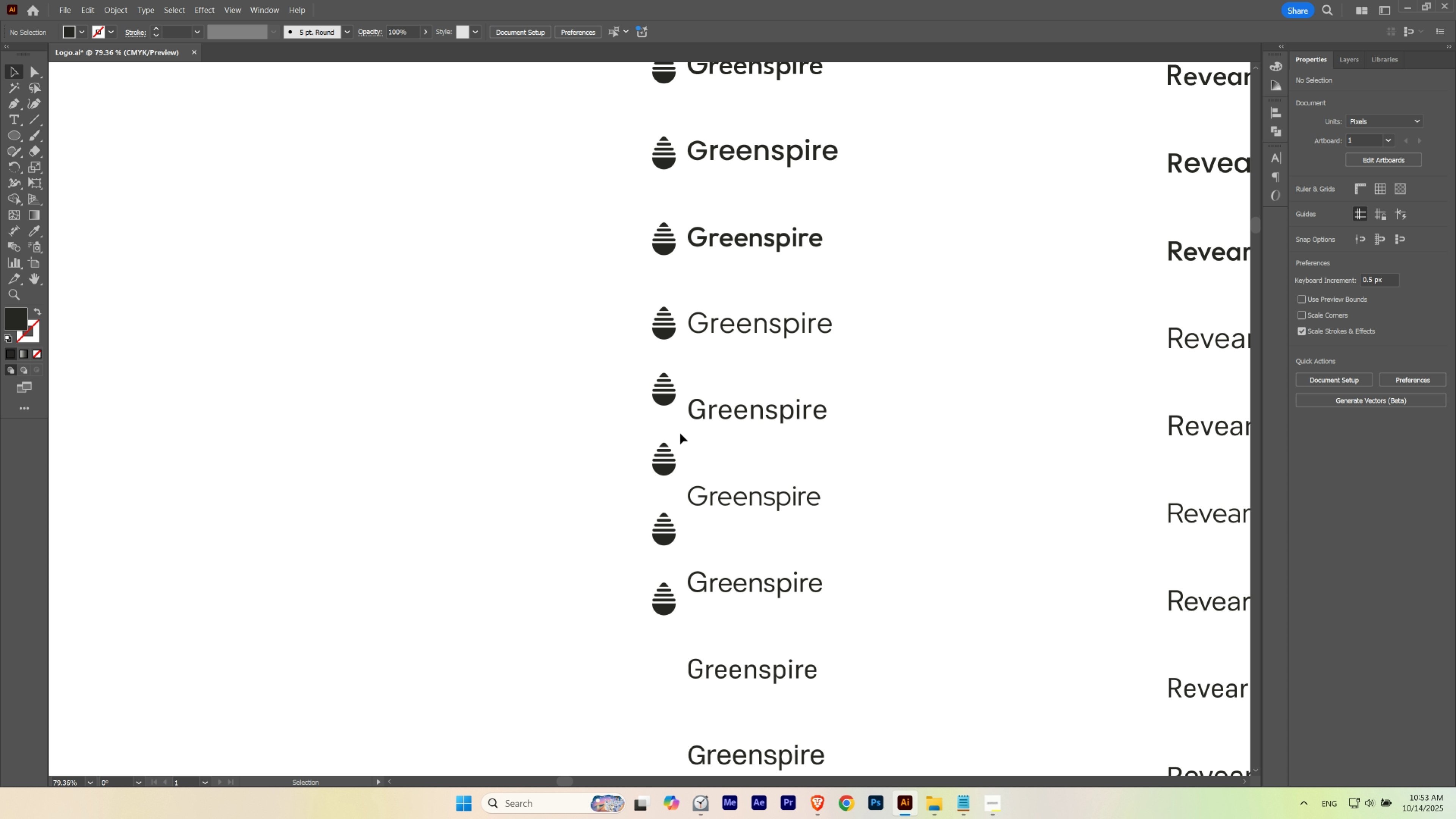 
hold_key(key=ShiftLeft, duration=1.53)
 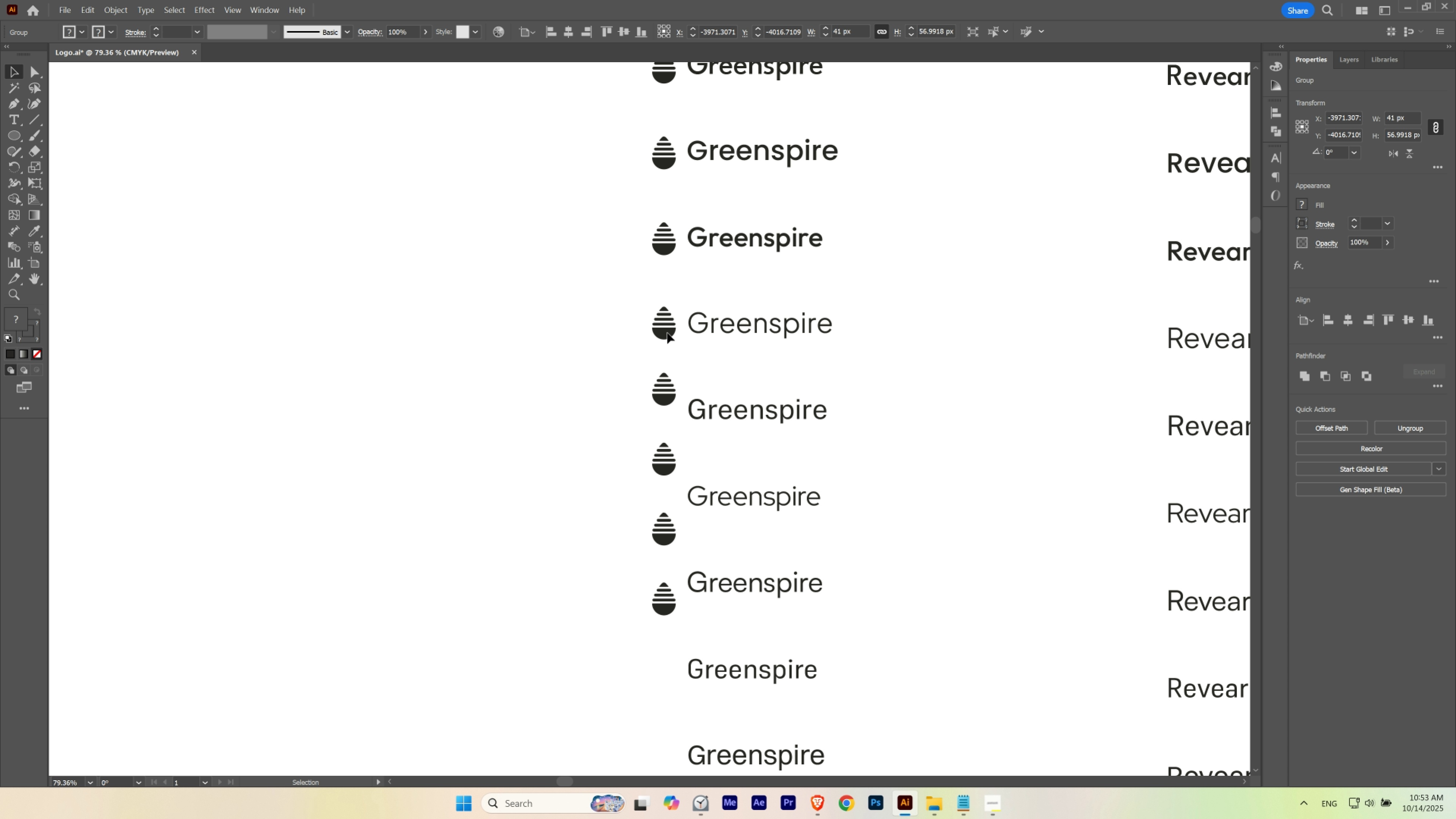 
key(Shift+ShiftLeft)
 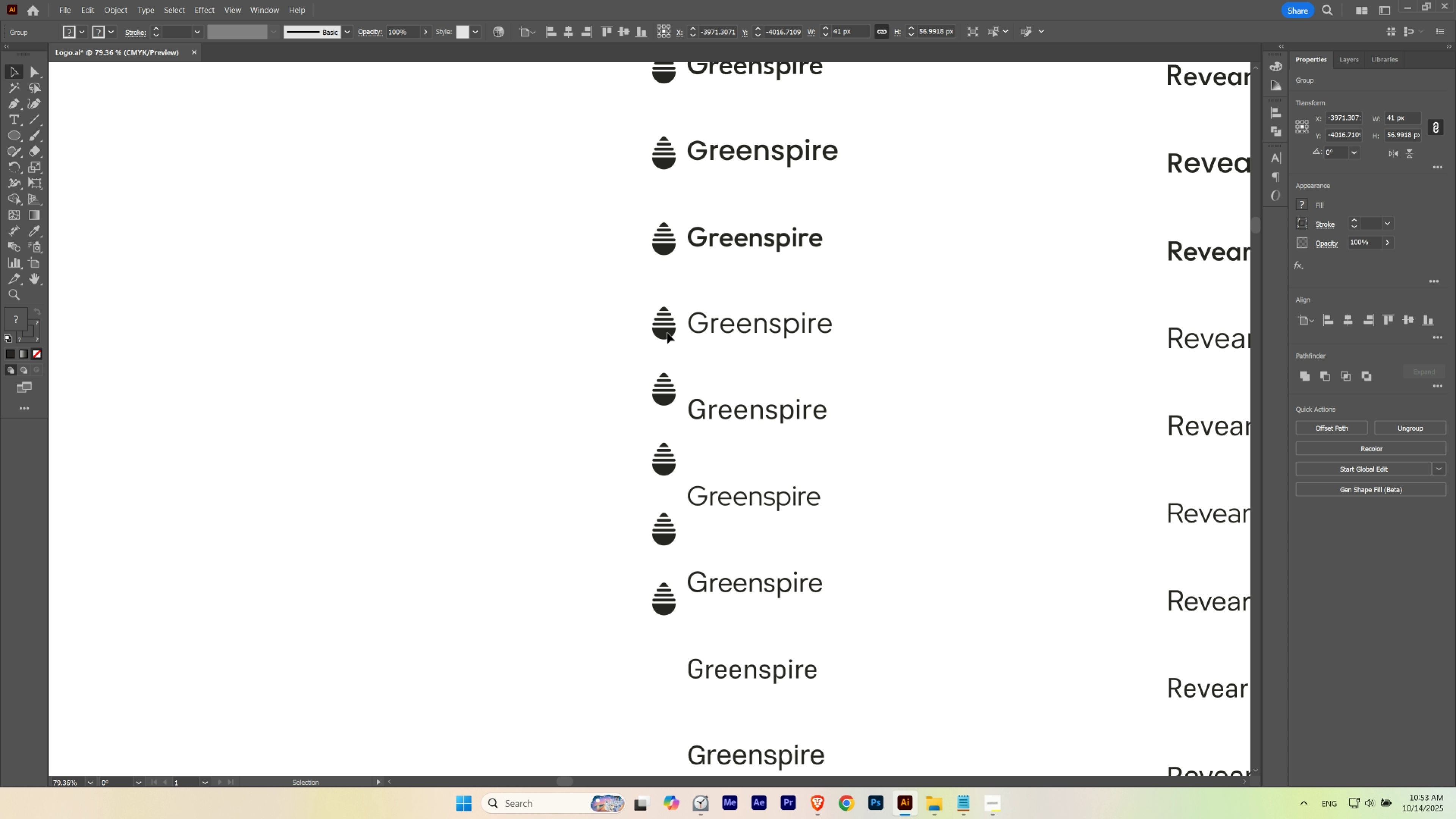 
key(Shift+ShiftLeft)
 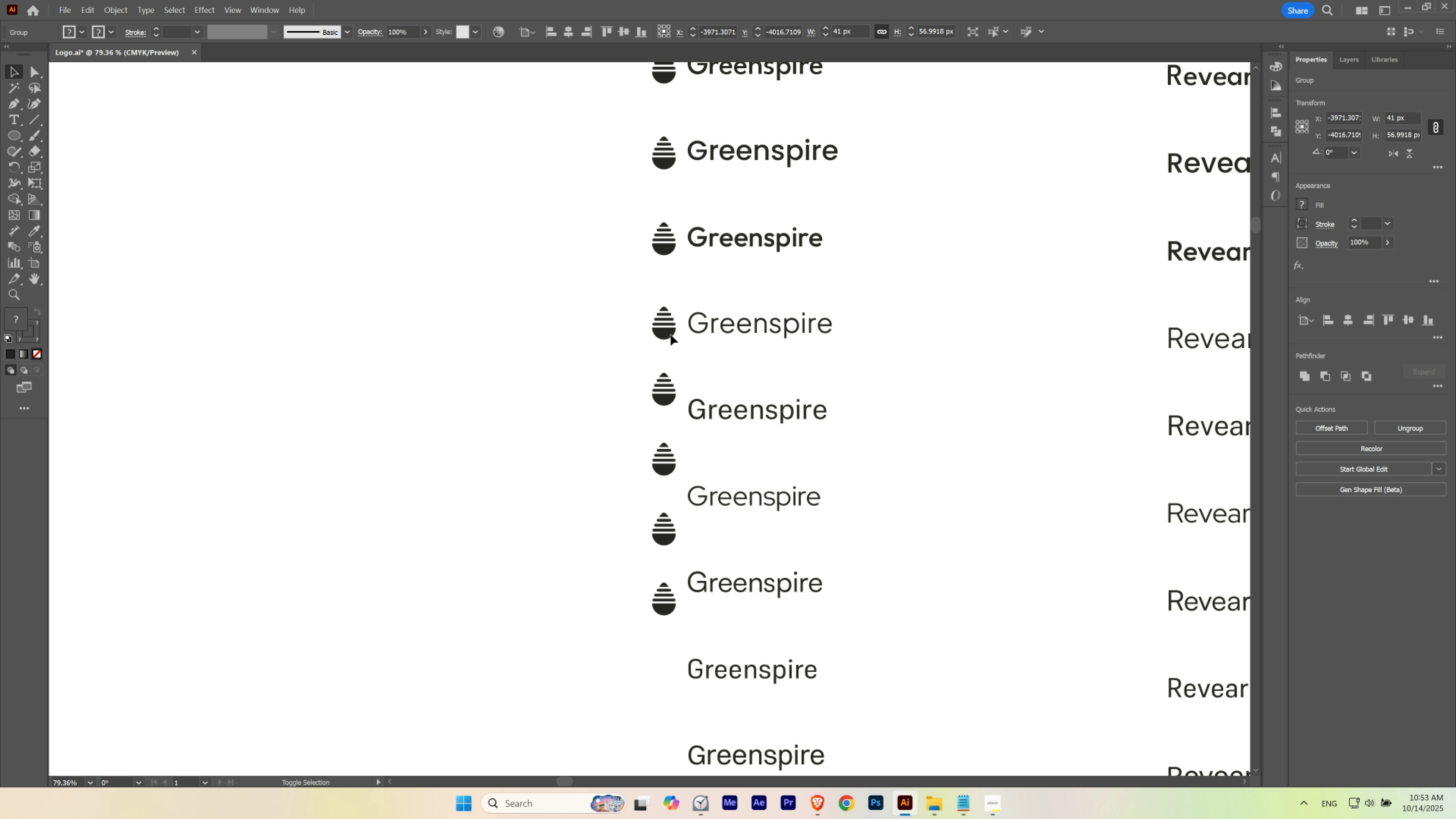 
key(Shift+ShiftLeft)
 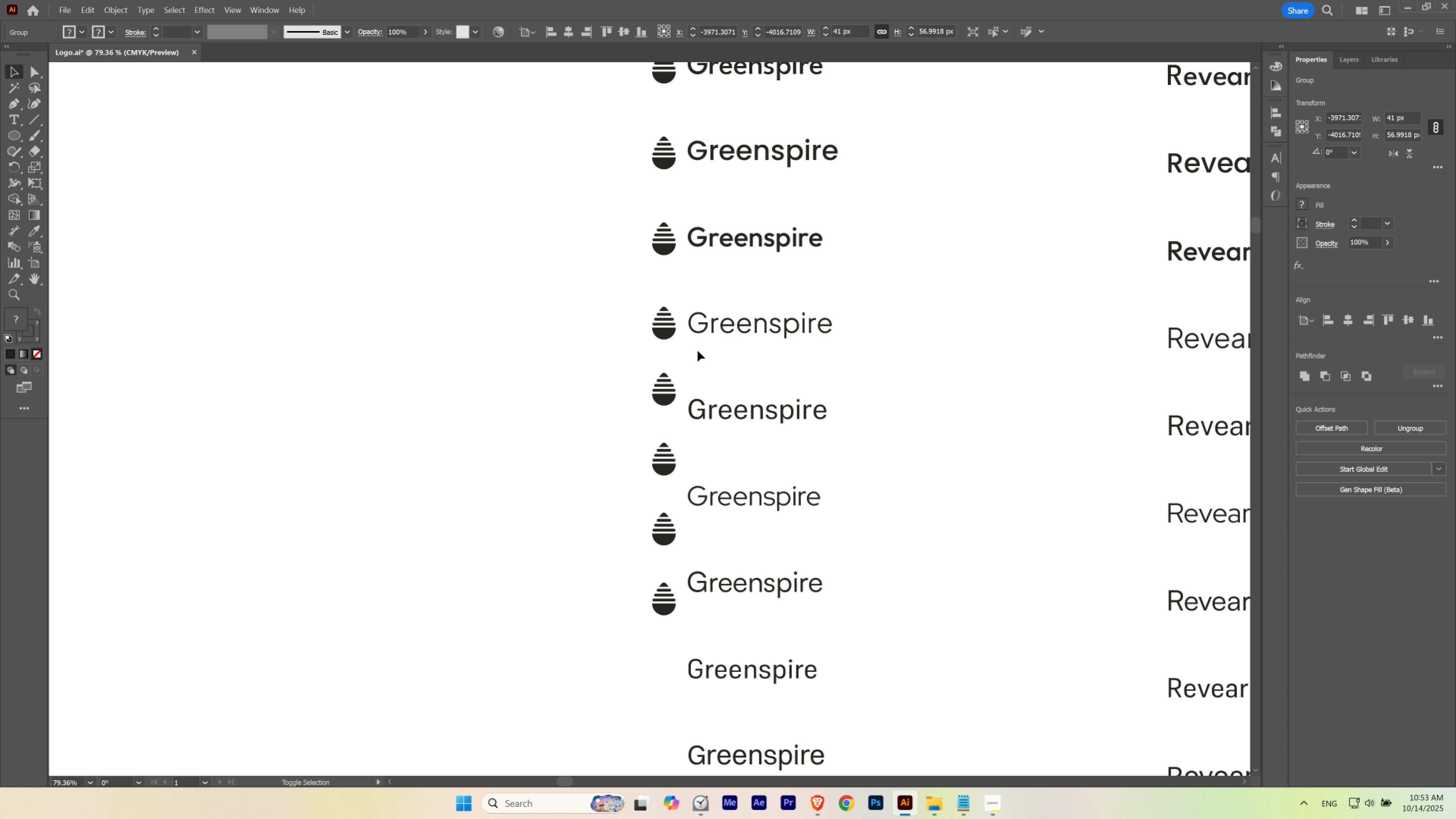 
key(Shift+ShiftLeft)
 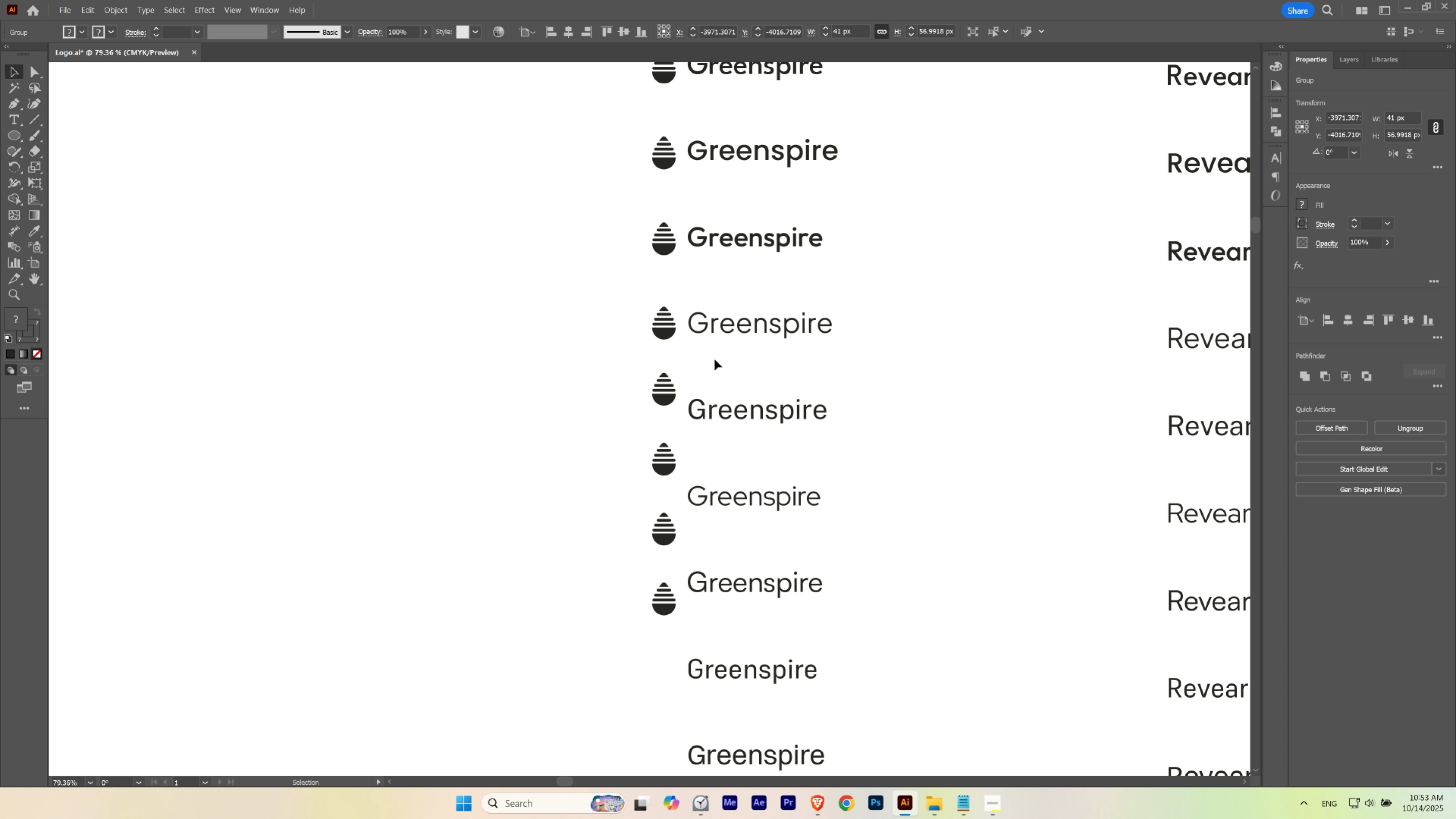 
key(Shift+ShiftLeft)
 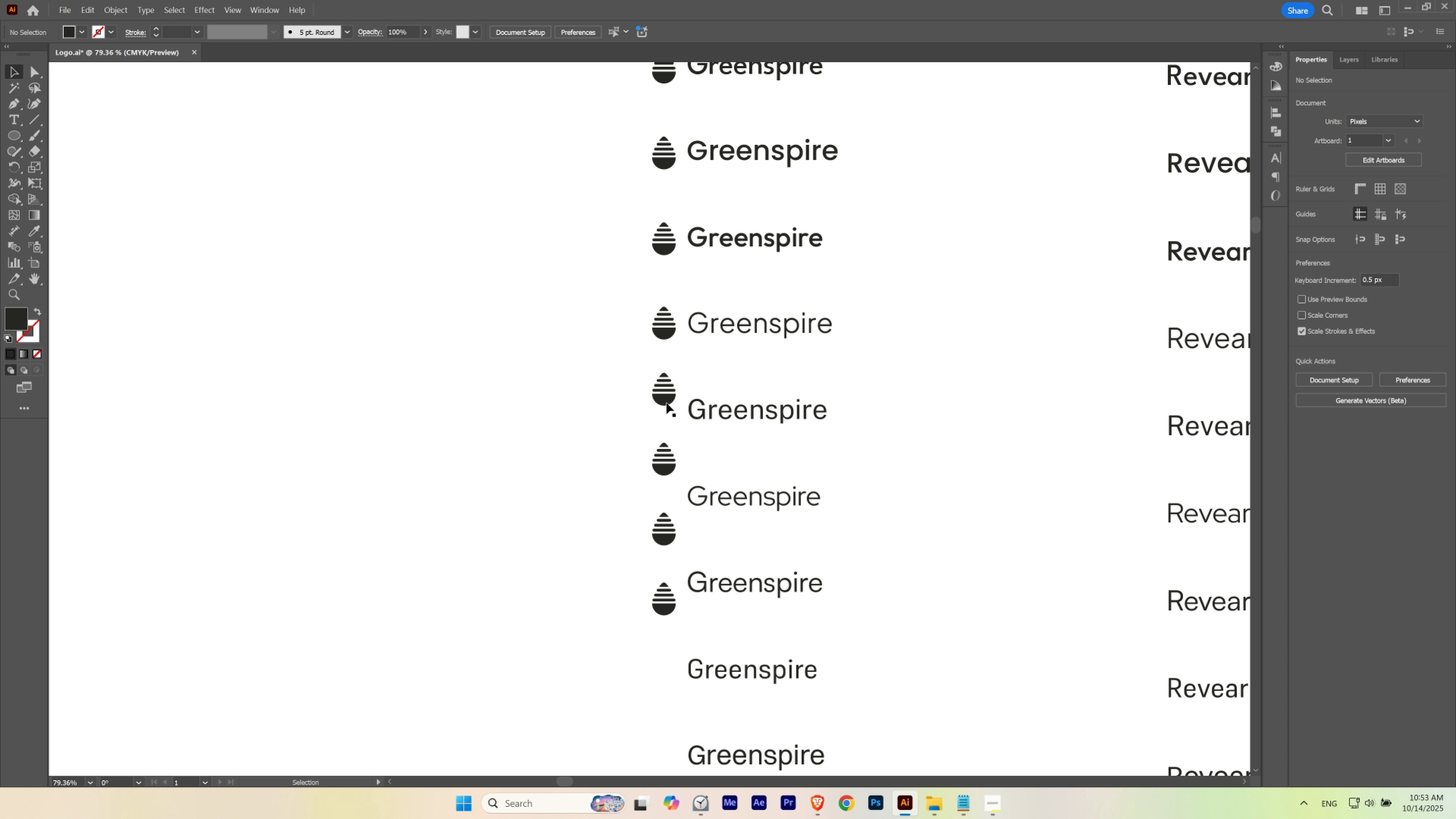 
left_click([666, 403])
 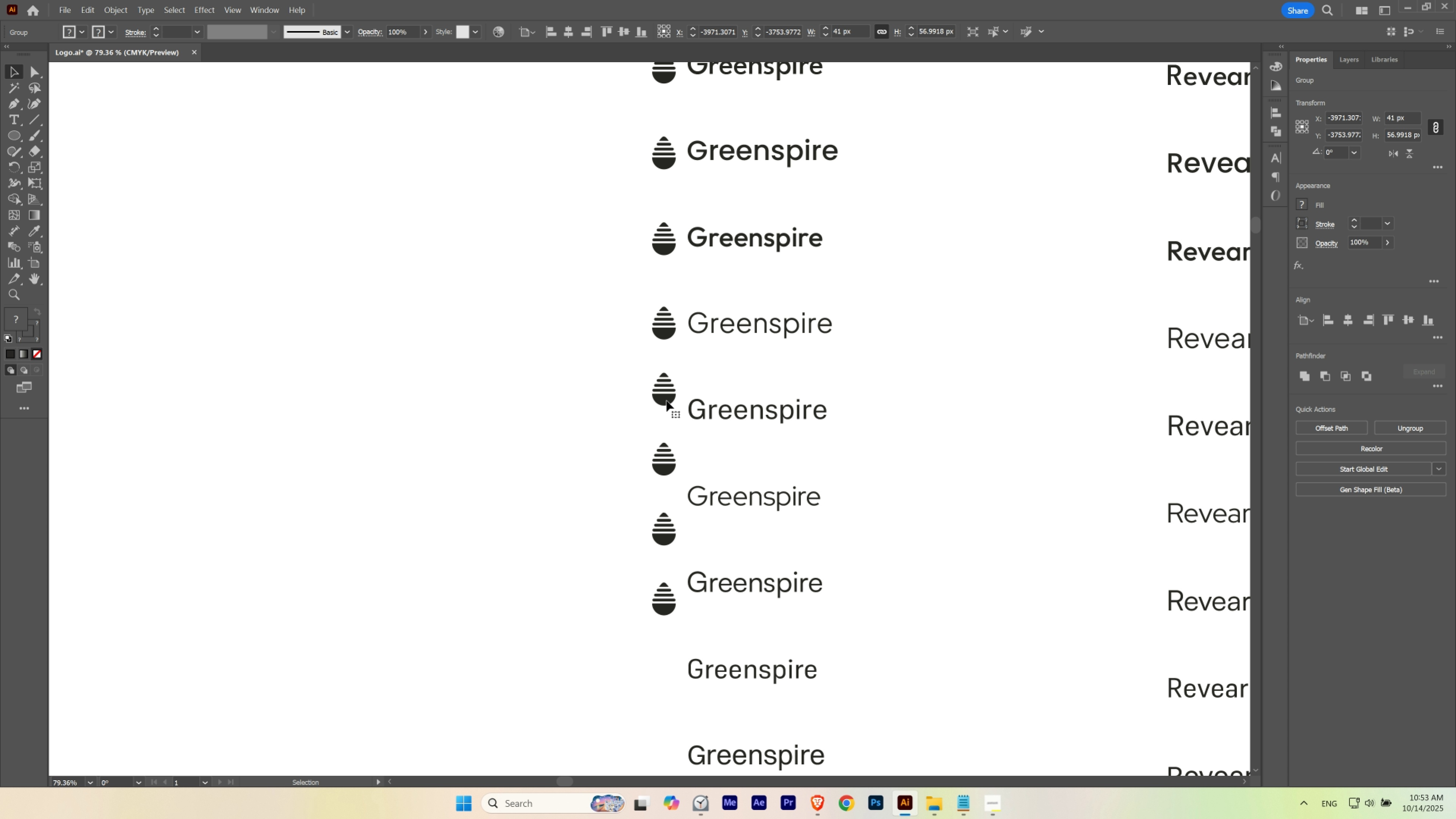 
hold_key(key=Space, duration=0.77)
 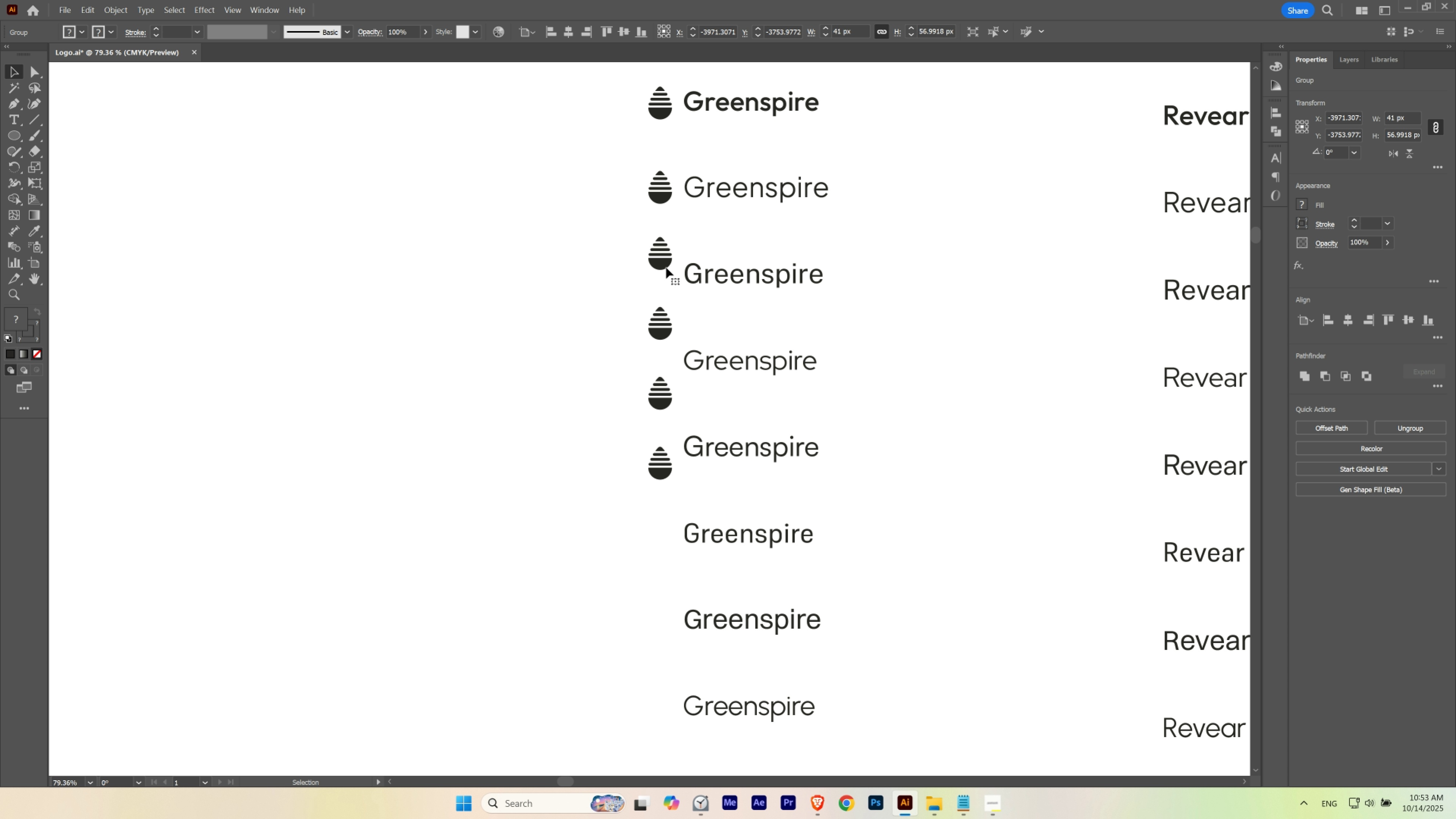 
left_click_drag(start_coordinate=[657, 600], to_coordinate=[653, 464])
 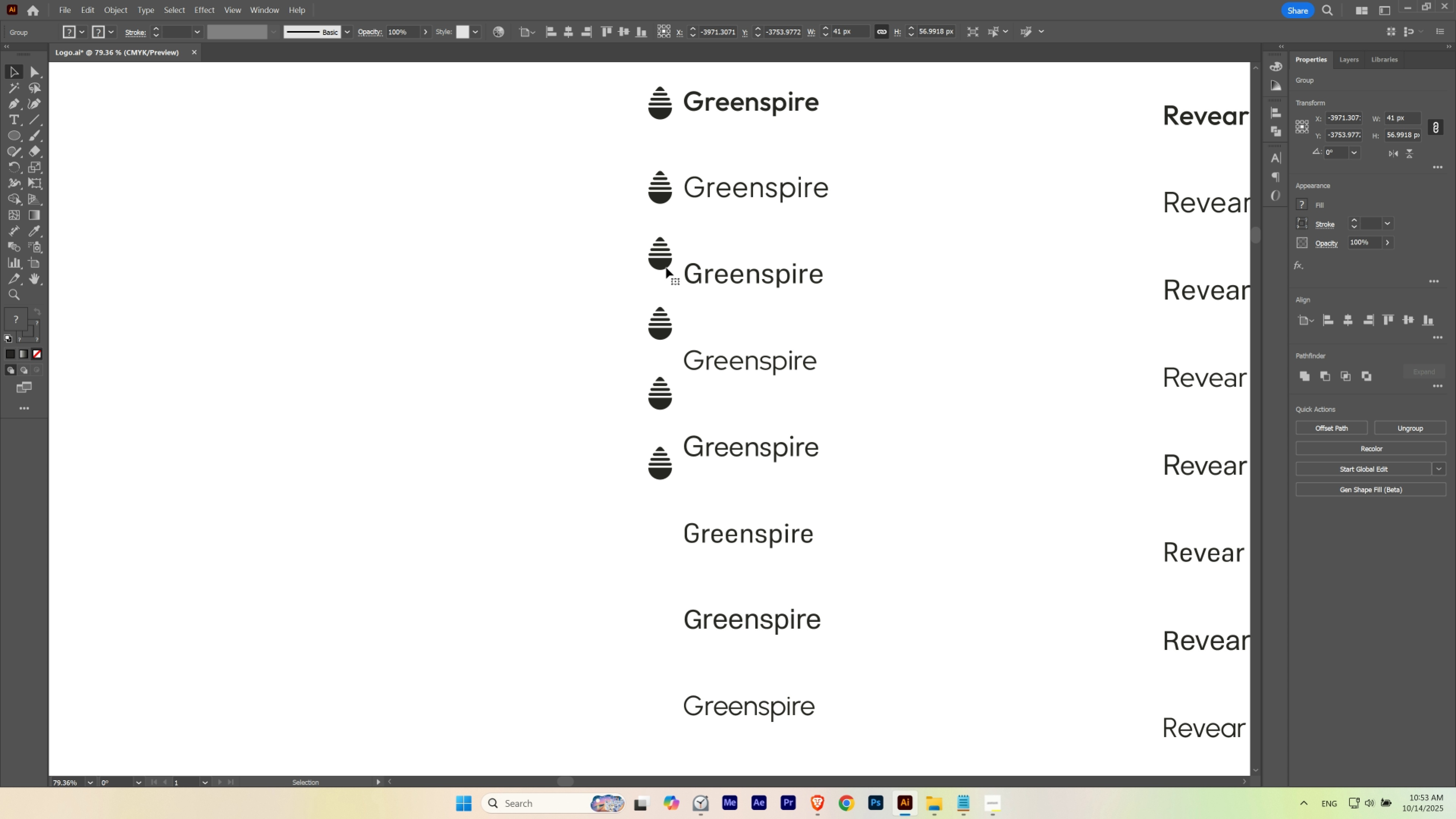 
left_click_drag(start_coordinate=[666, 266], to_coordinate=[666, 287])
 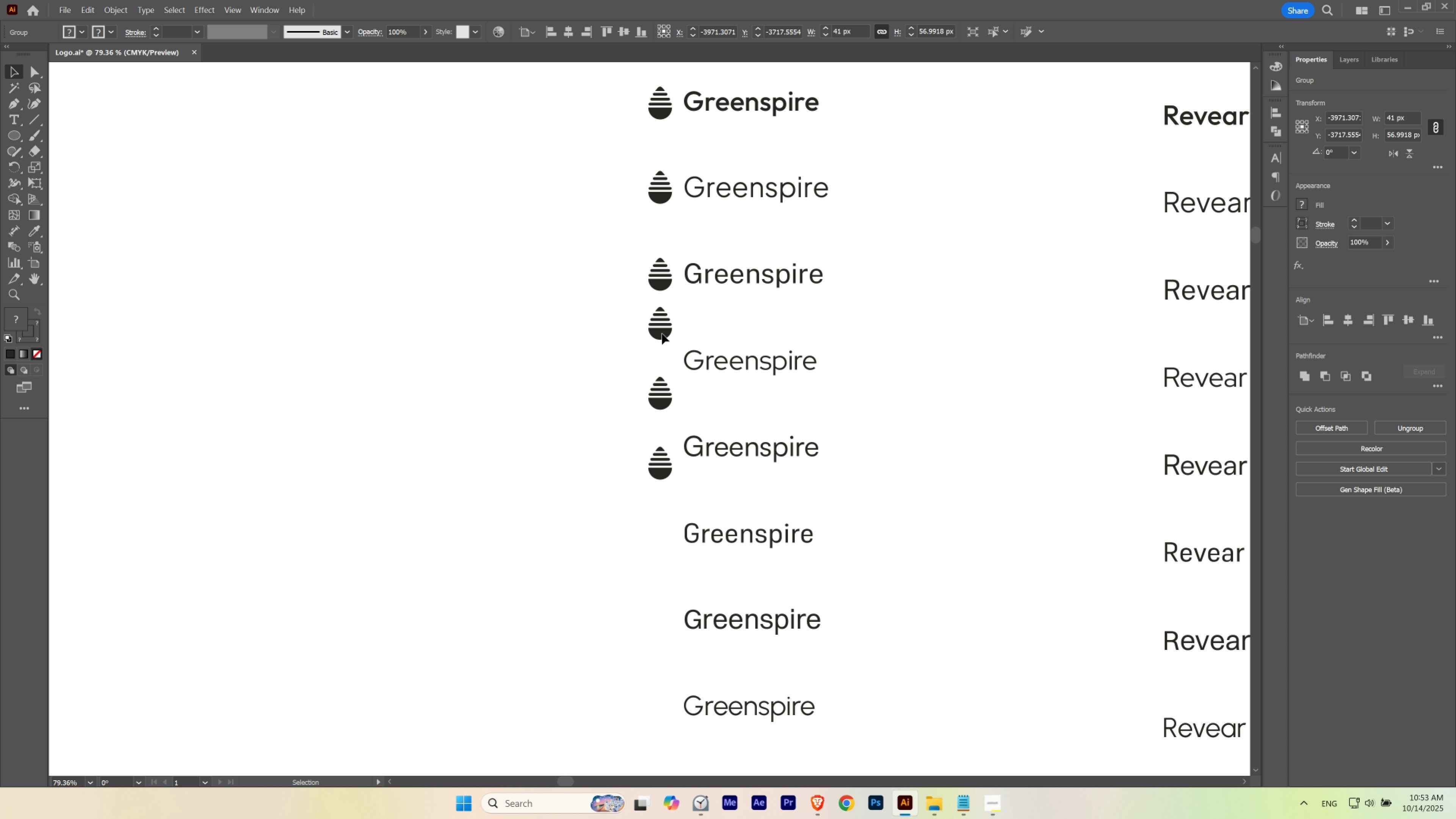 
hold_key(key=ShiftLeft, duration=1.51)
 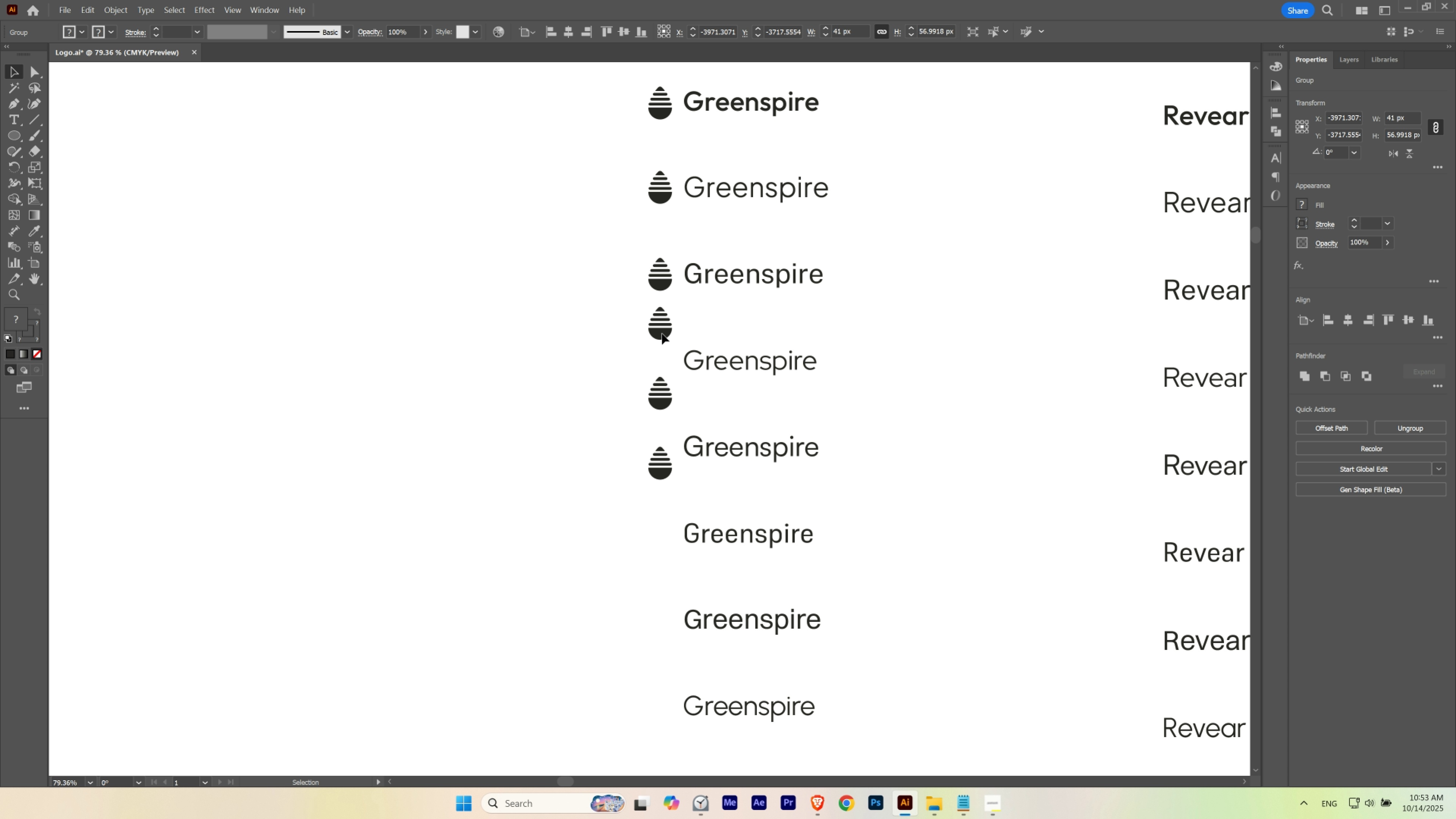 
left_click_drag(start_coordinate=[662, 334], to_coordinate=[653, 543])
 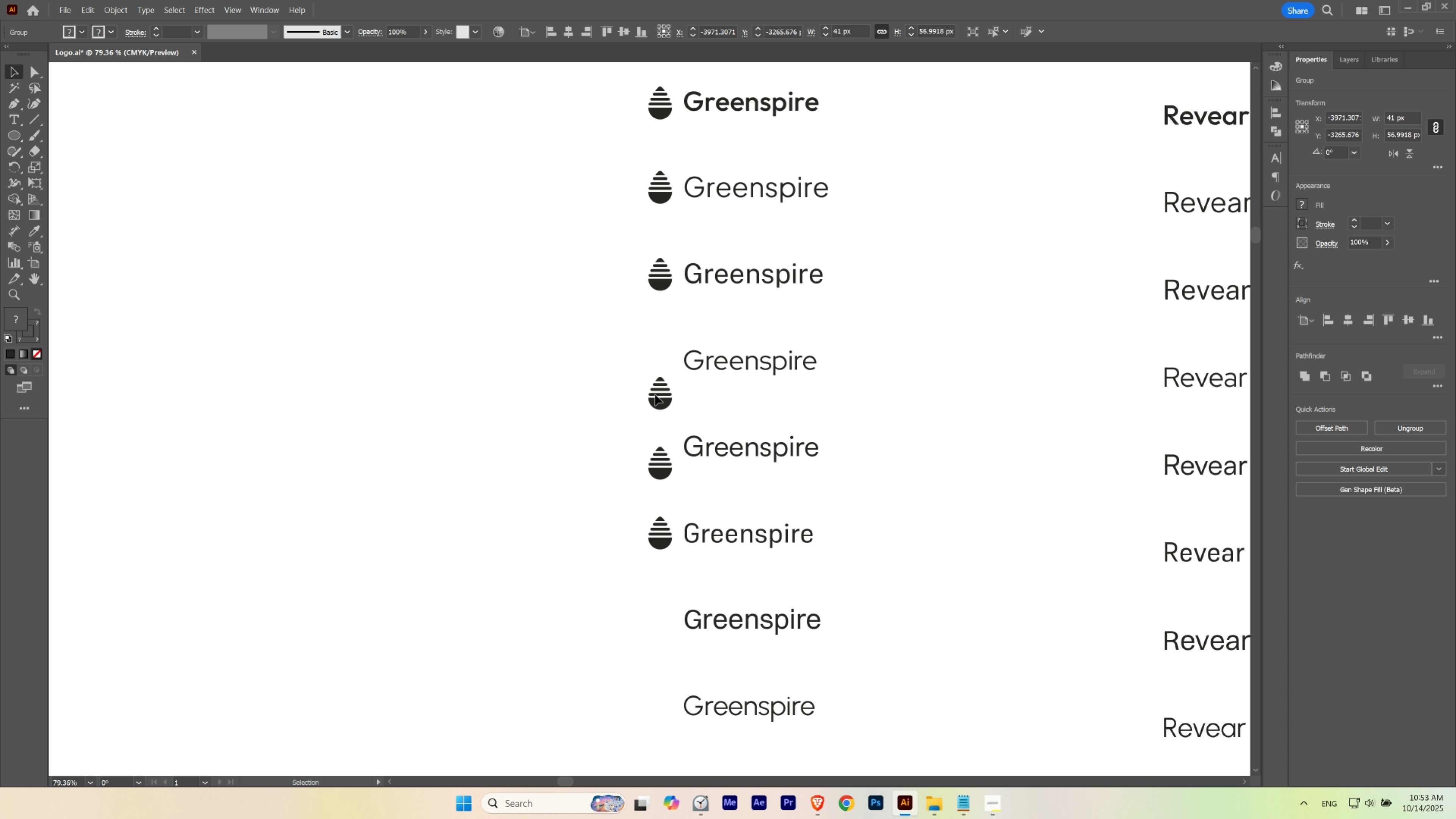 
hold_key(key=ShiftLeft, duration=1.53)
 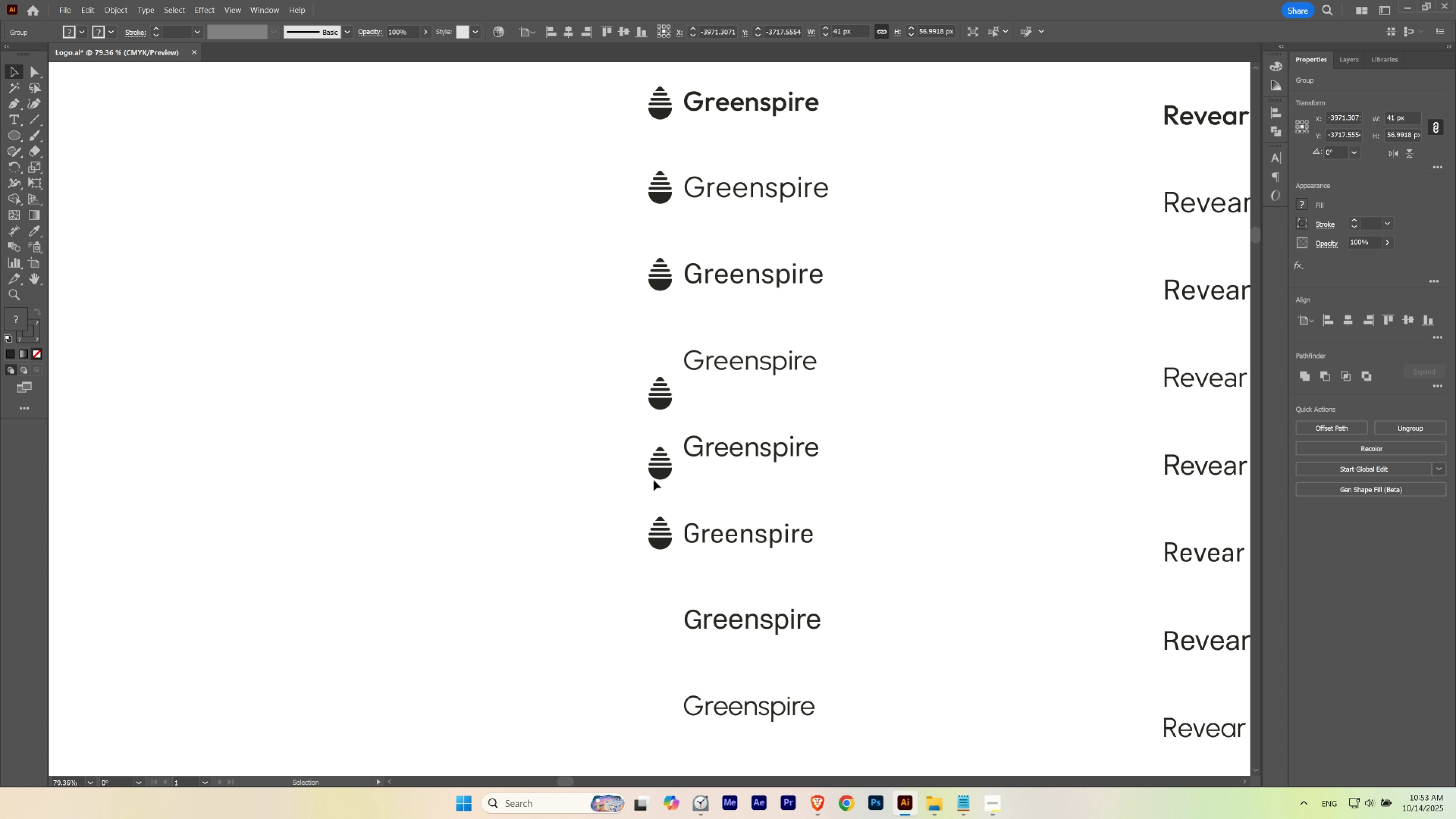 
hold_key(key=ShiftLeft, duration=0.54)
 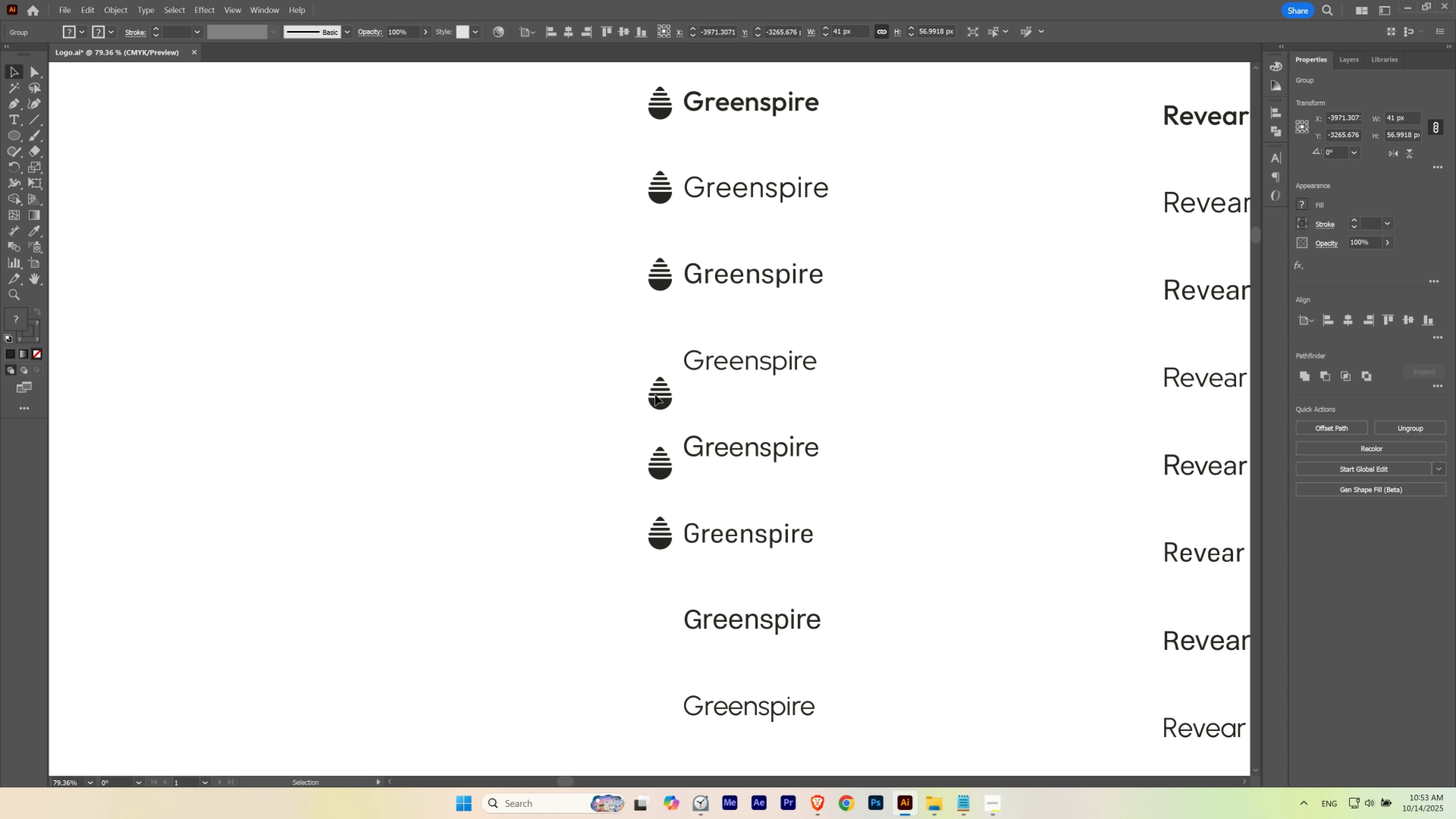 
left_click_drag(start_coordinate=[655, 395], to_coordinate=[660, 363])
 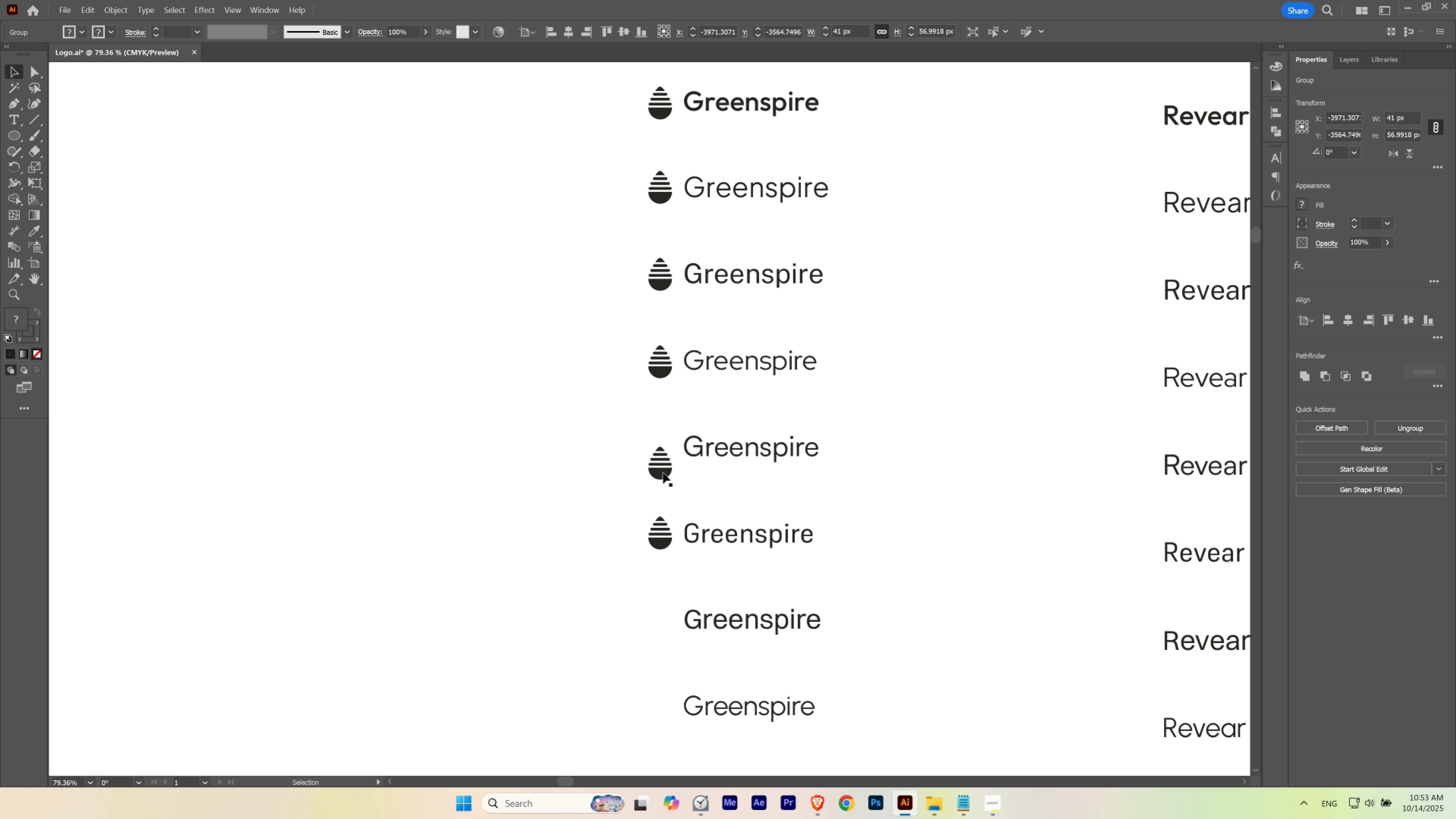 
hold_key(key=ShiftLeft, duration=1.24)
 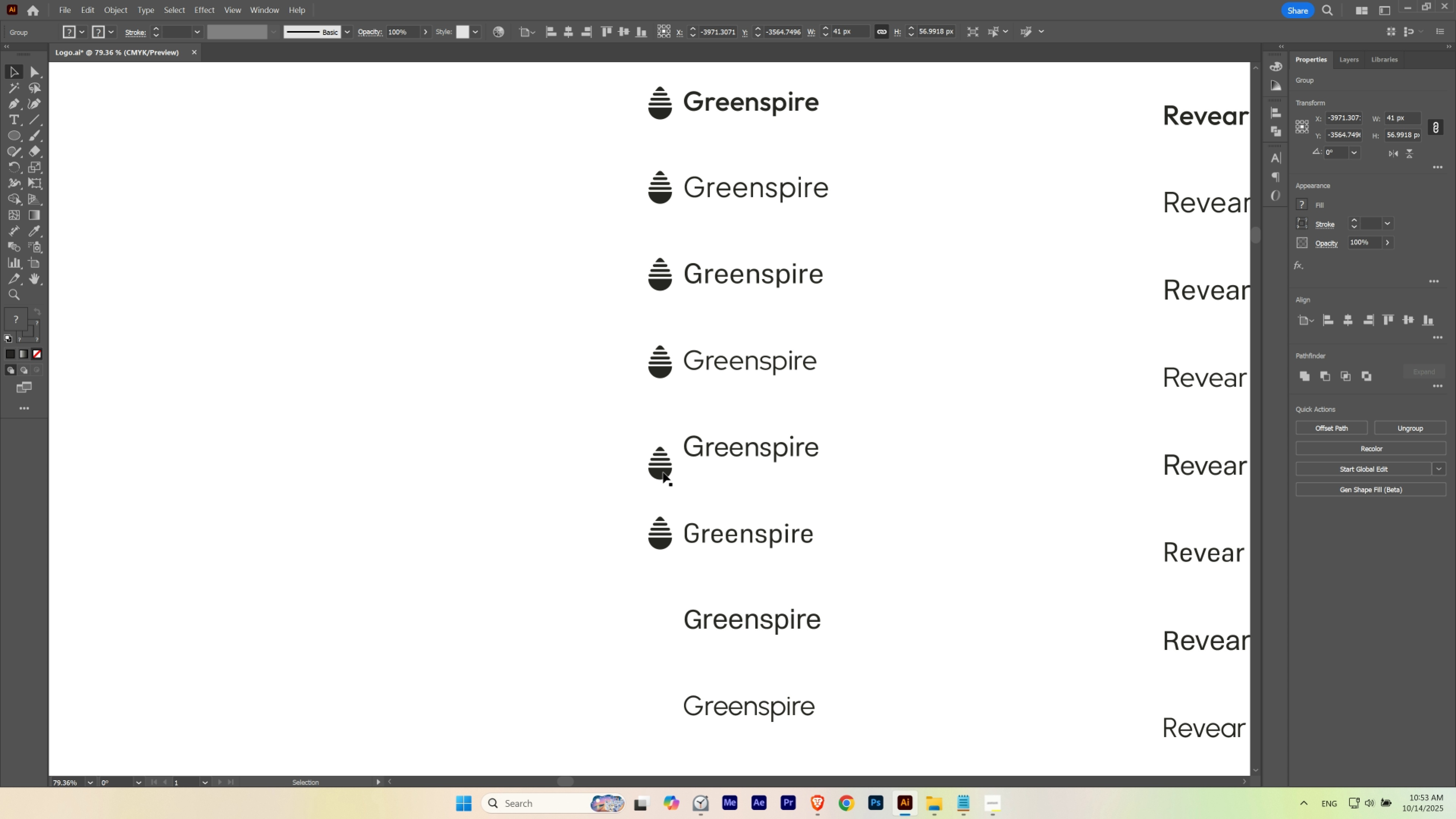 
left_click_drag(start_coordinate=[663, 473], to_coordinate=[663, 457])
 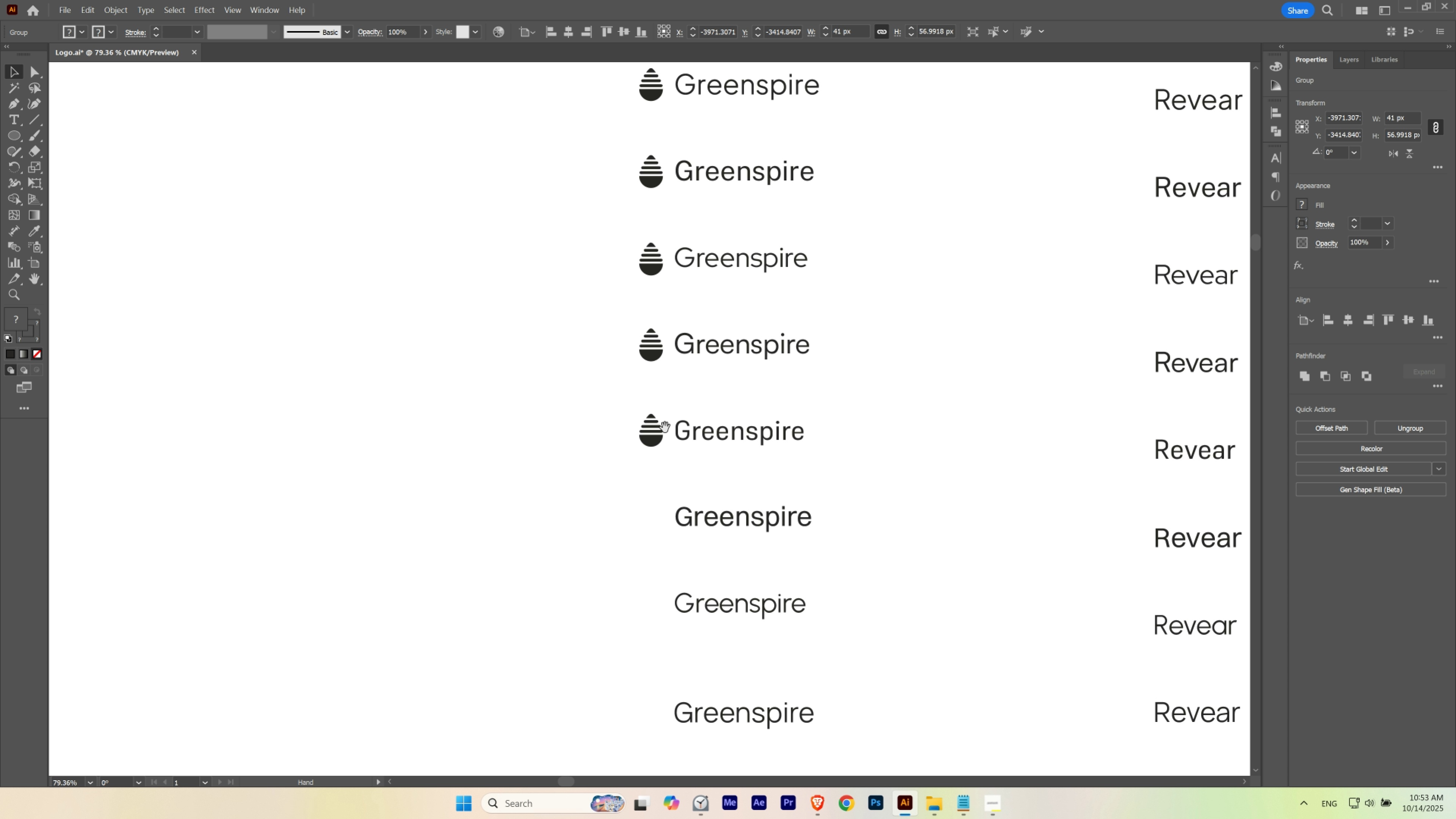 
hold_key(key=ShiftLeft, duration=1.4)
 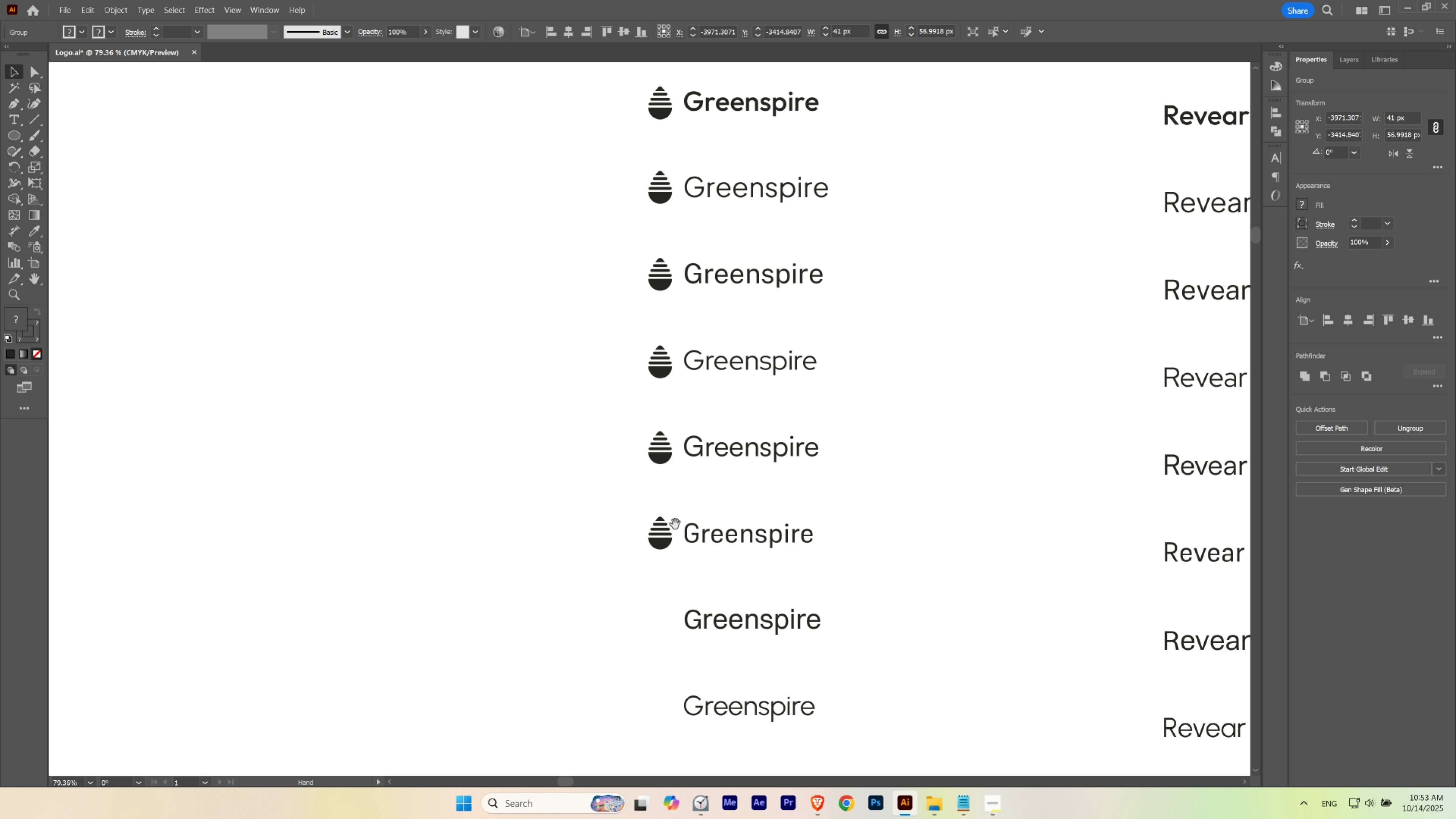 
hold_key(key=Space, duration=0.38)
 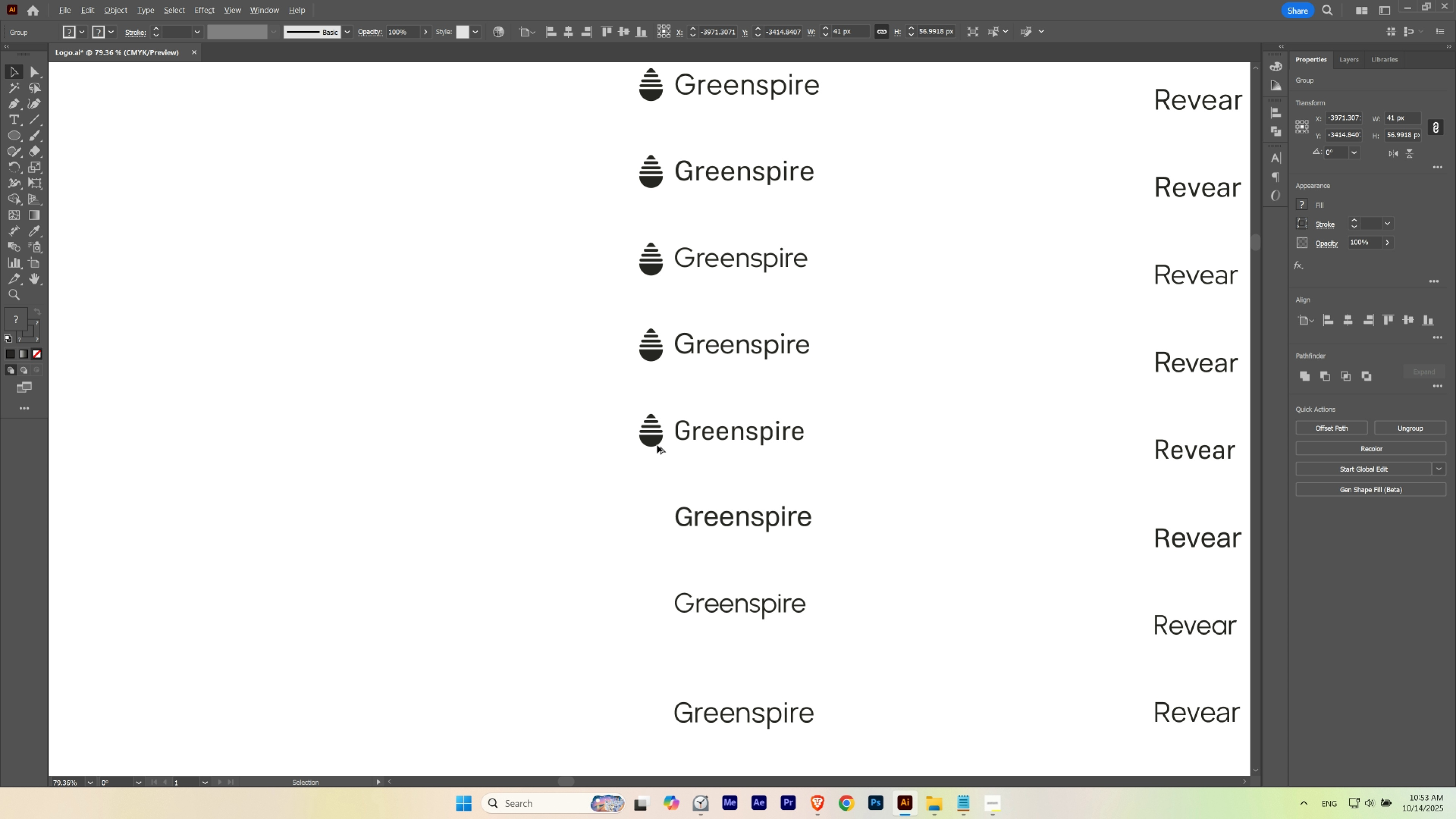 
left_click_drag(start_coordinate=[675, 524], to_coordinate=[666, 421])
 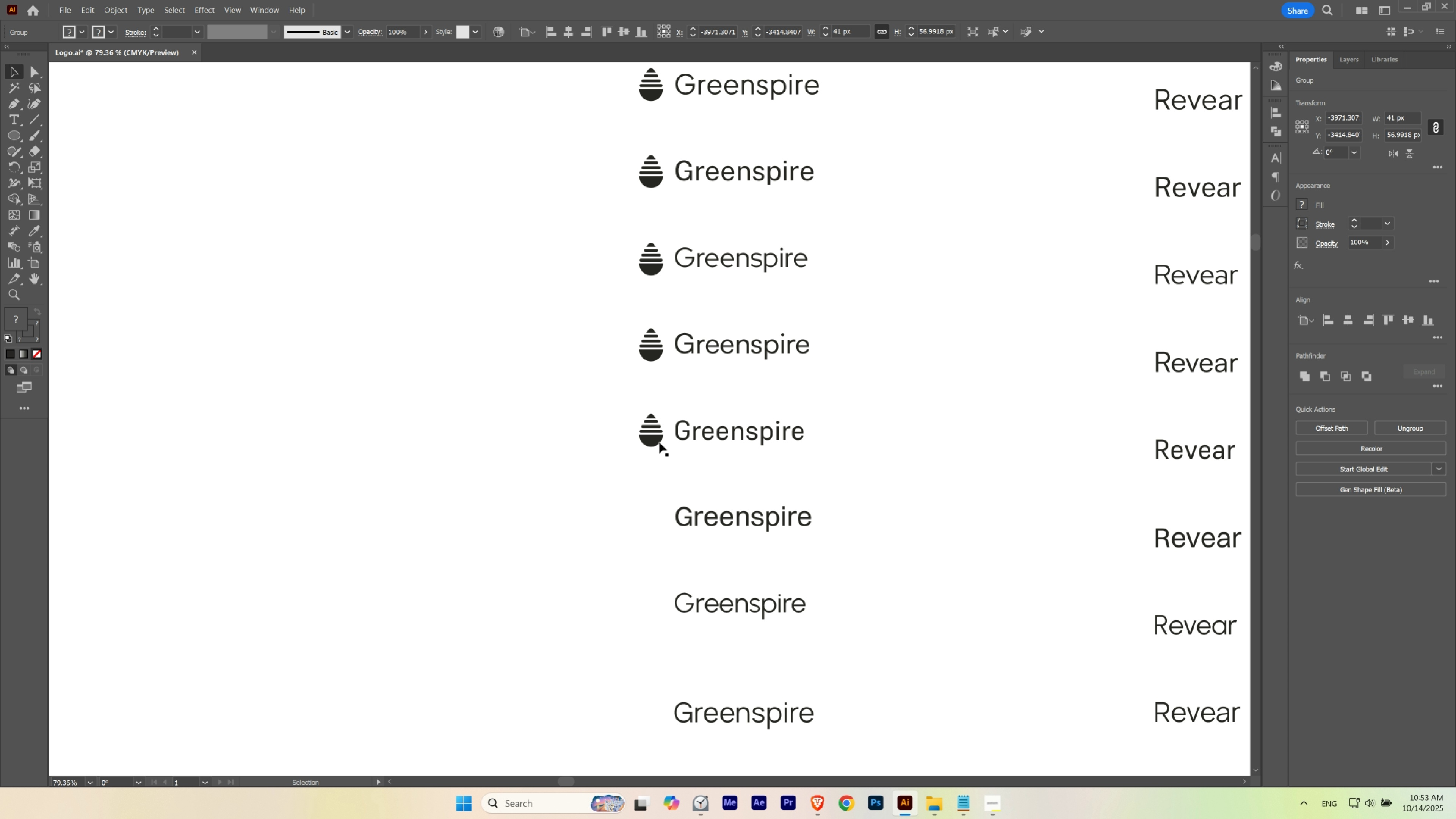 
hold_key(key=AltLeft, duration=1.74)
left_click_drag(start_coordinate=[657, 442], to_coordinate=[658, 530])
 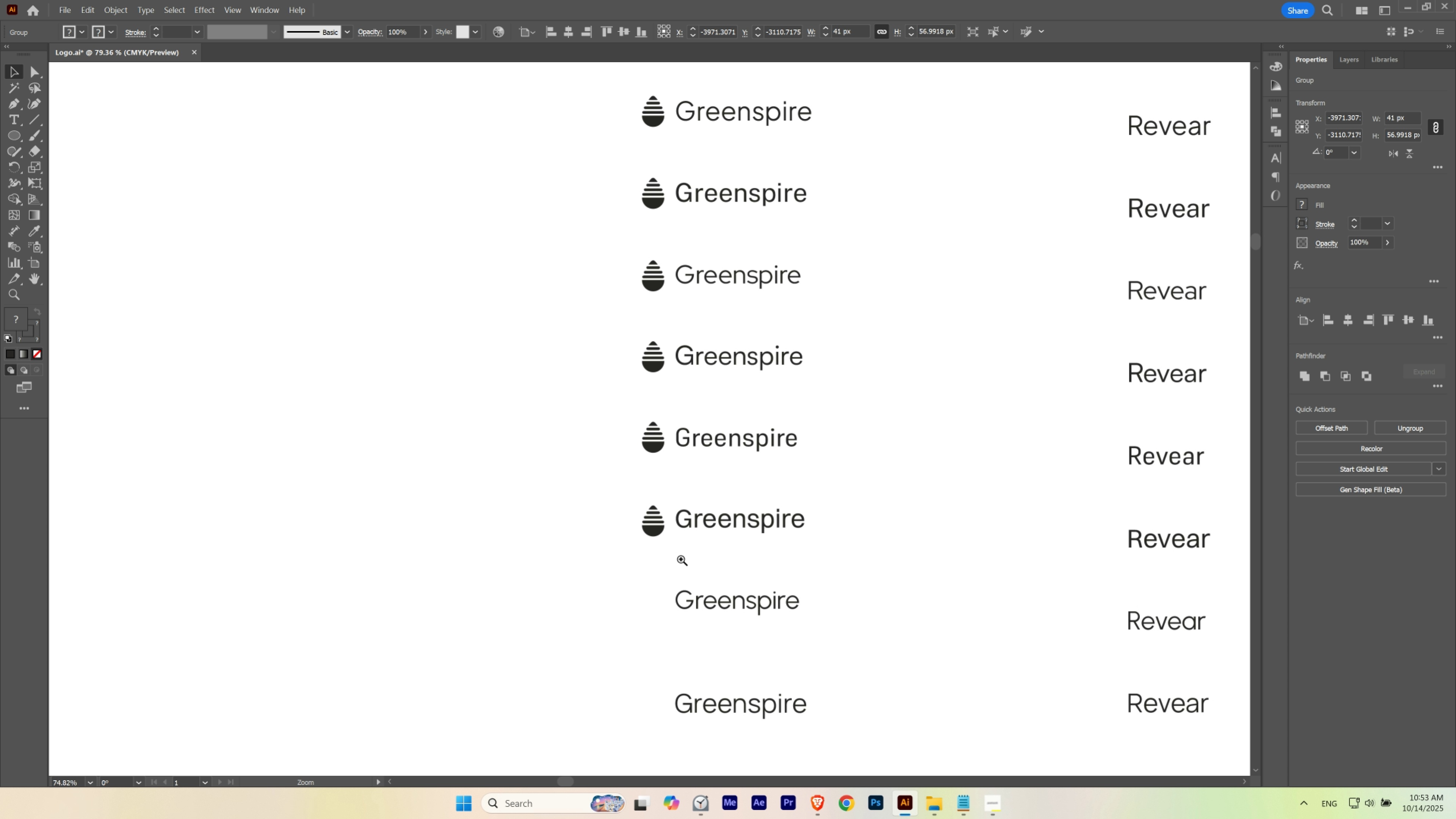 
hold_key(key=ShiftLeft, duration=1.26)
 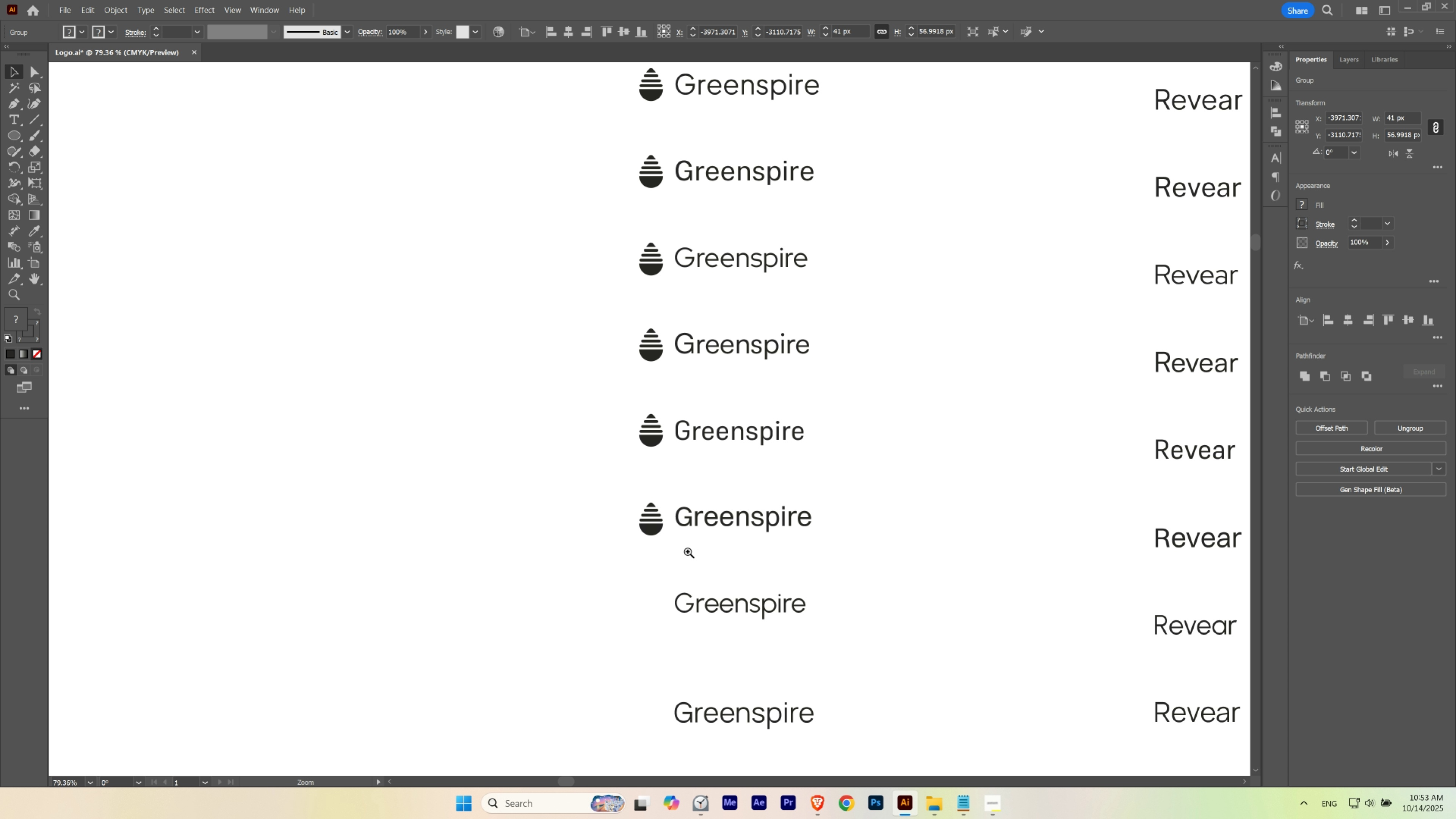 
hold_key(key=Space, duration=0.34)
 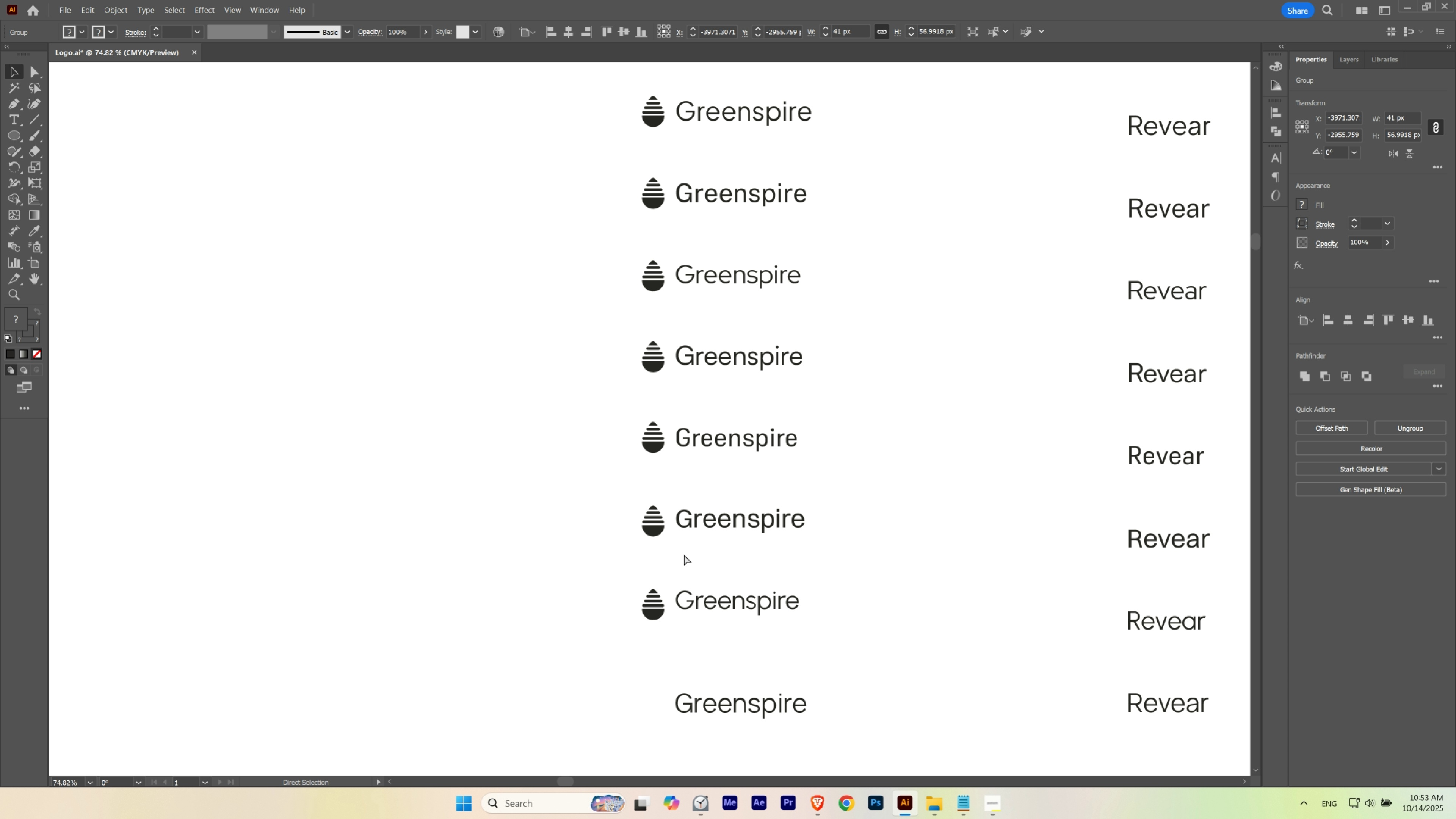 
left_click_drag(start_coordinate=[688, 553], to_coordinate=[681, 559])
 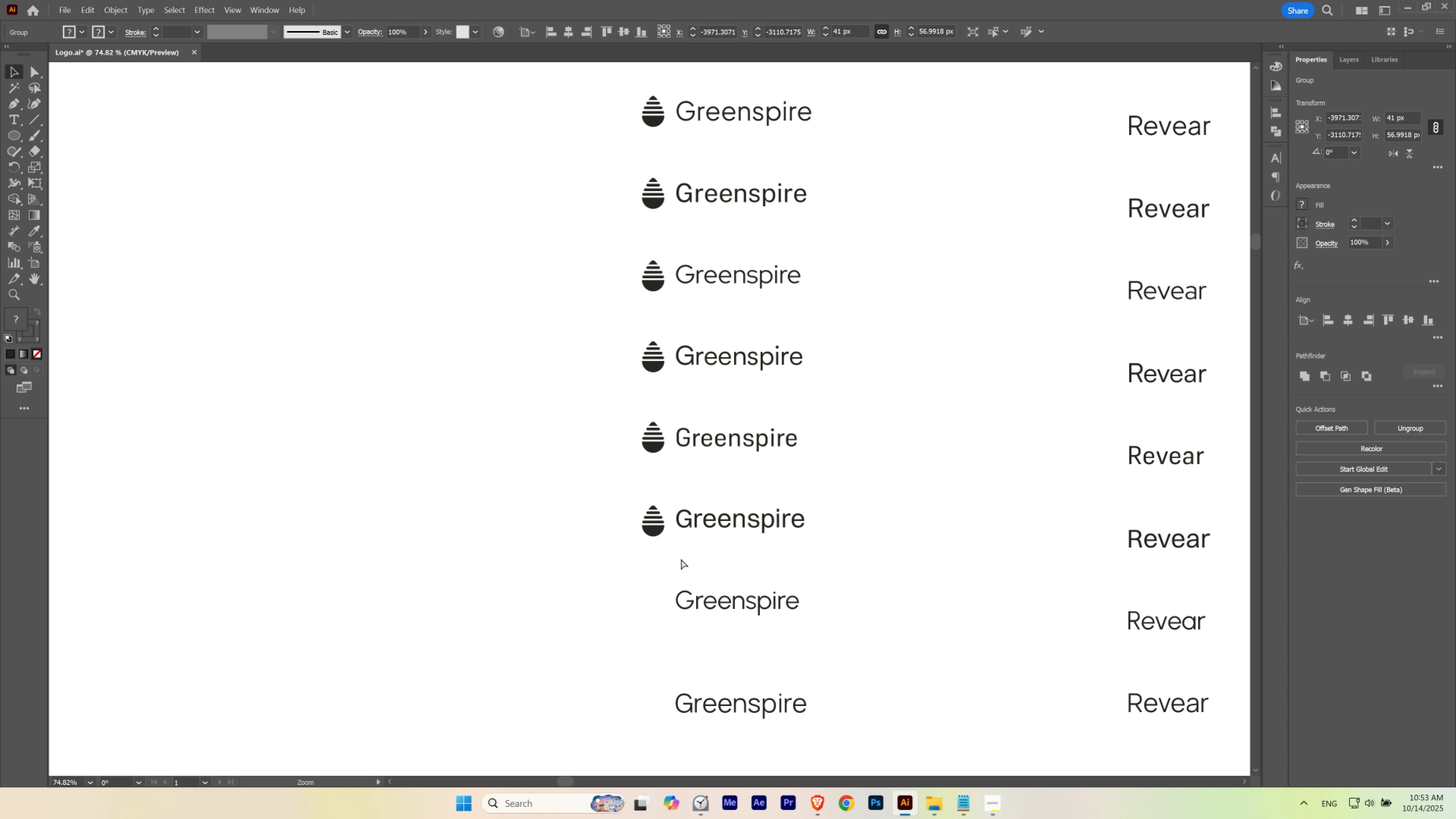 
key(Control+D)
 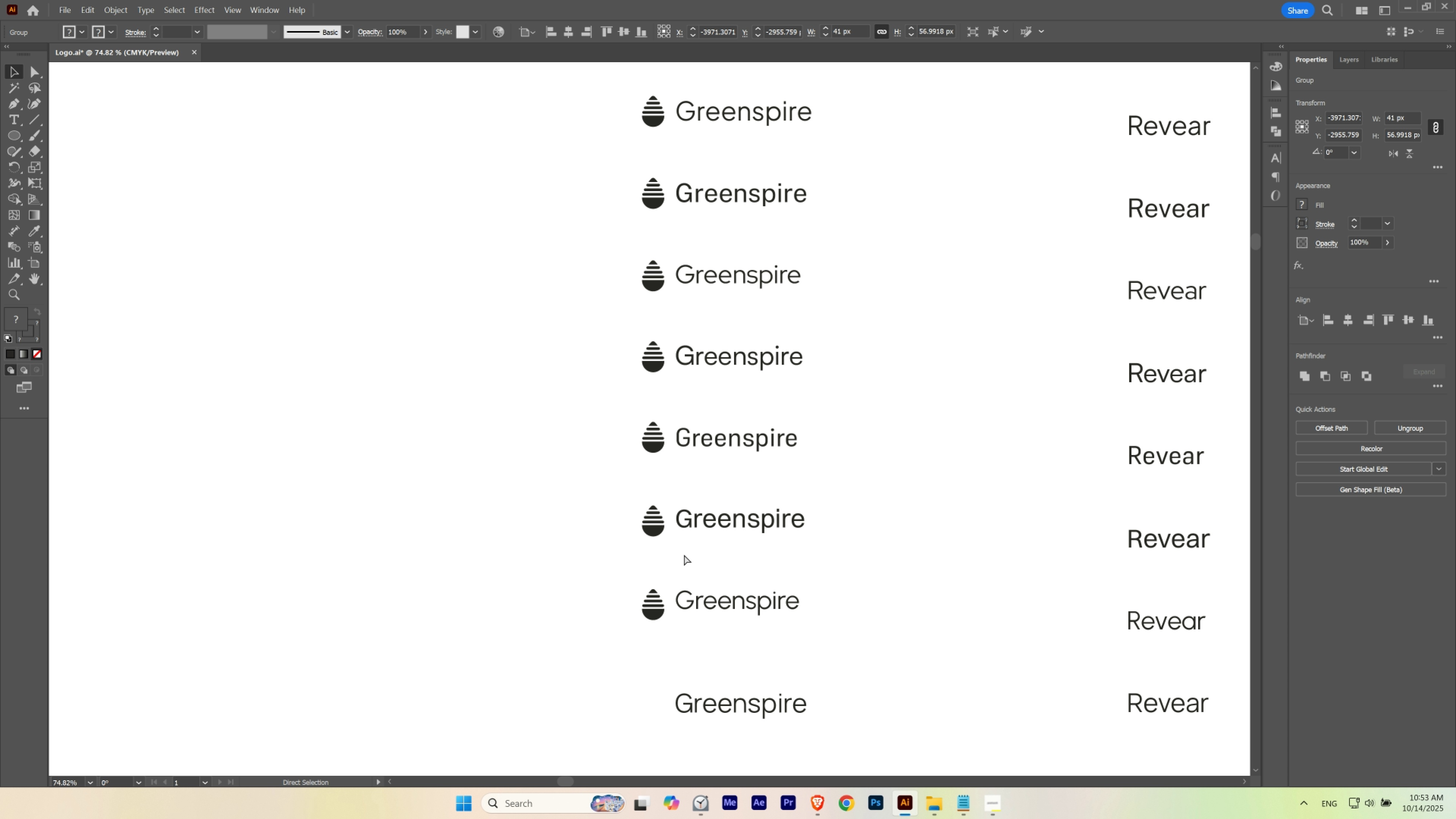 
key(Control+D)
 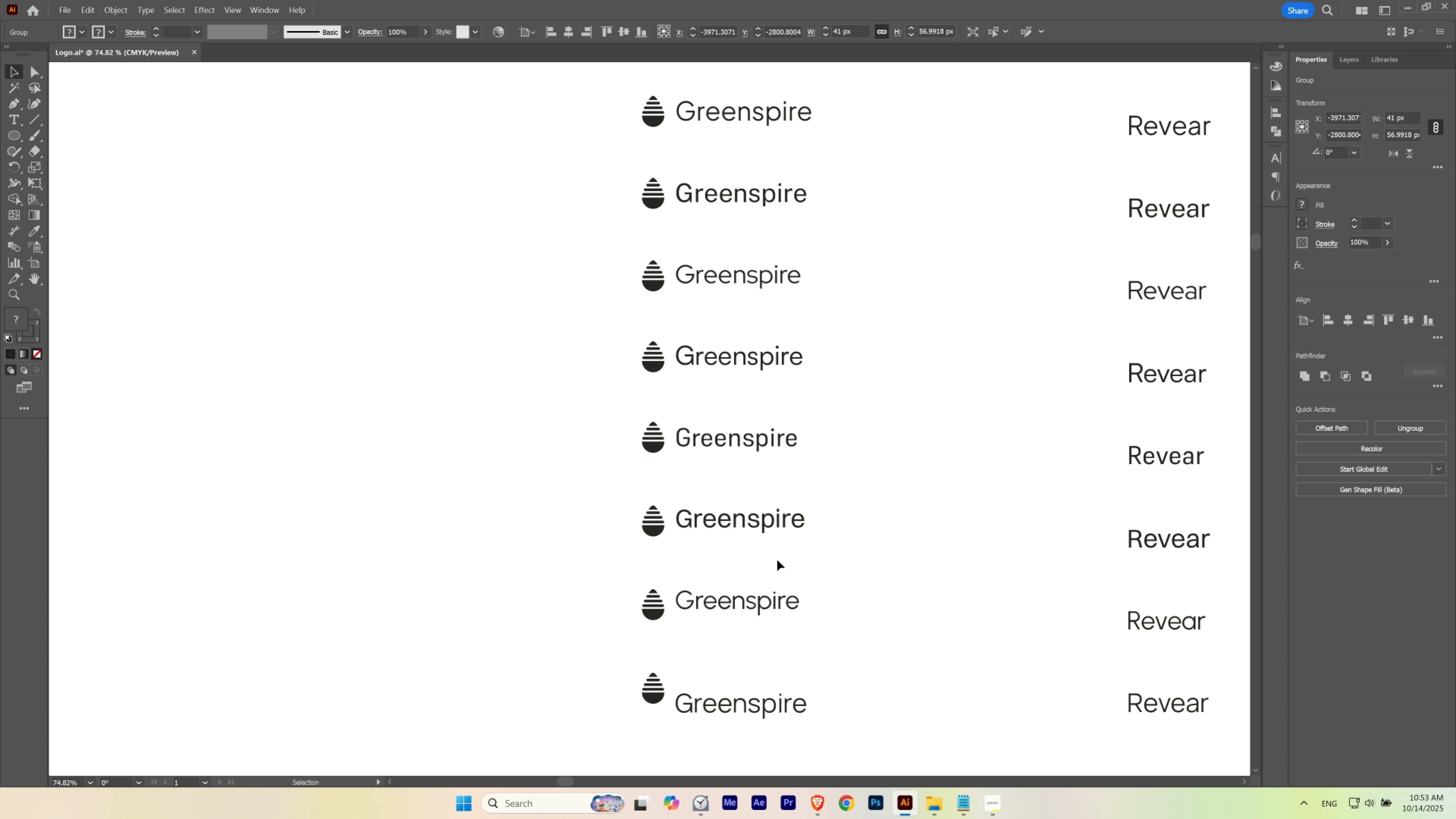 
left_click([777, 560])
 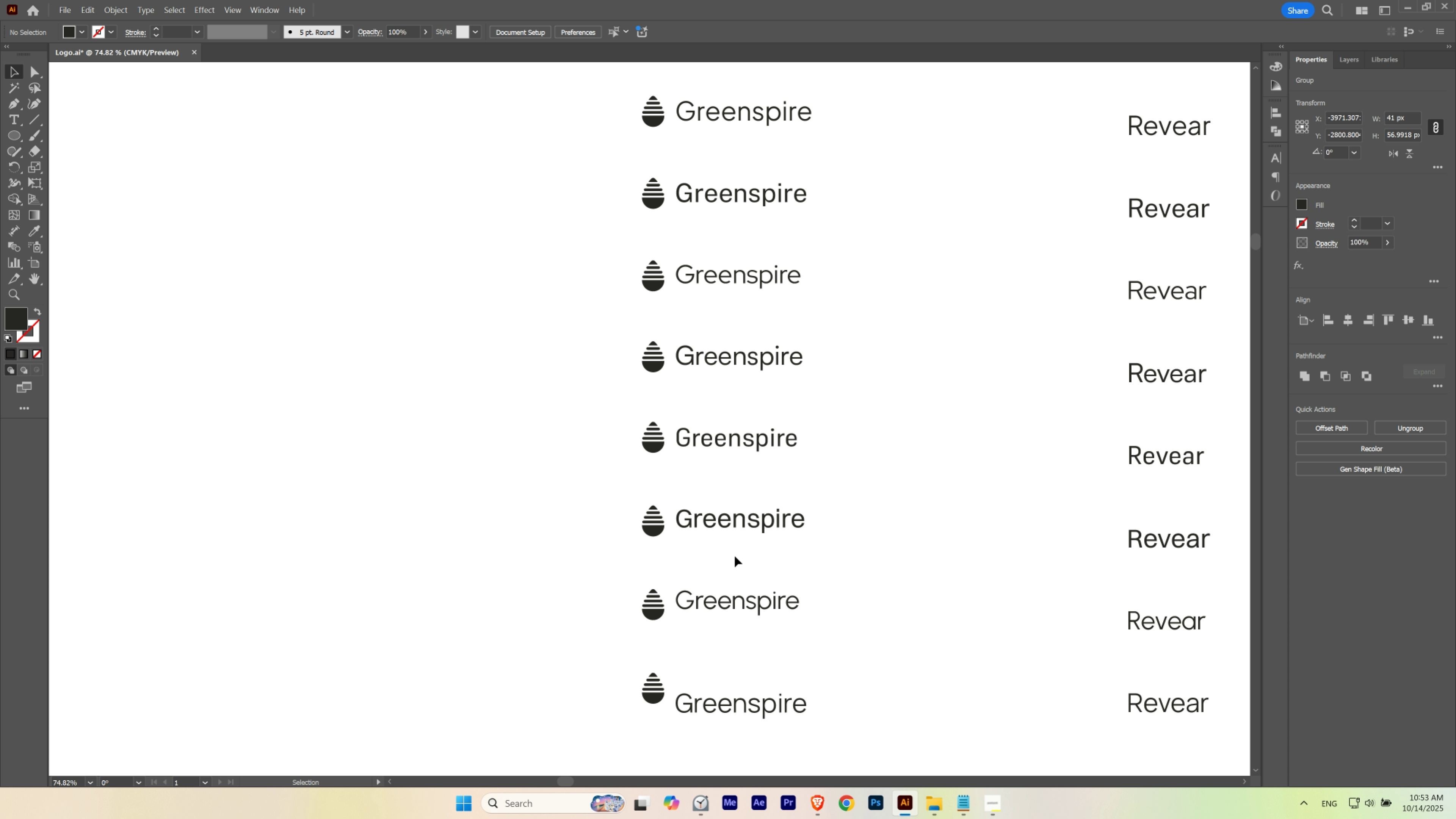 
hold_key(key=Space, duration=1.4)
 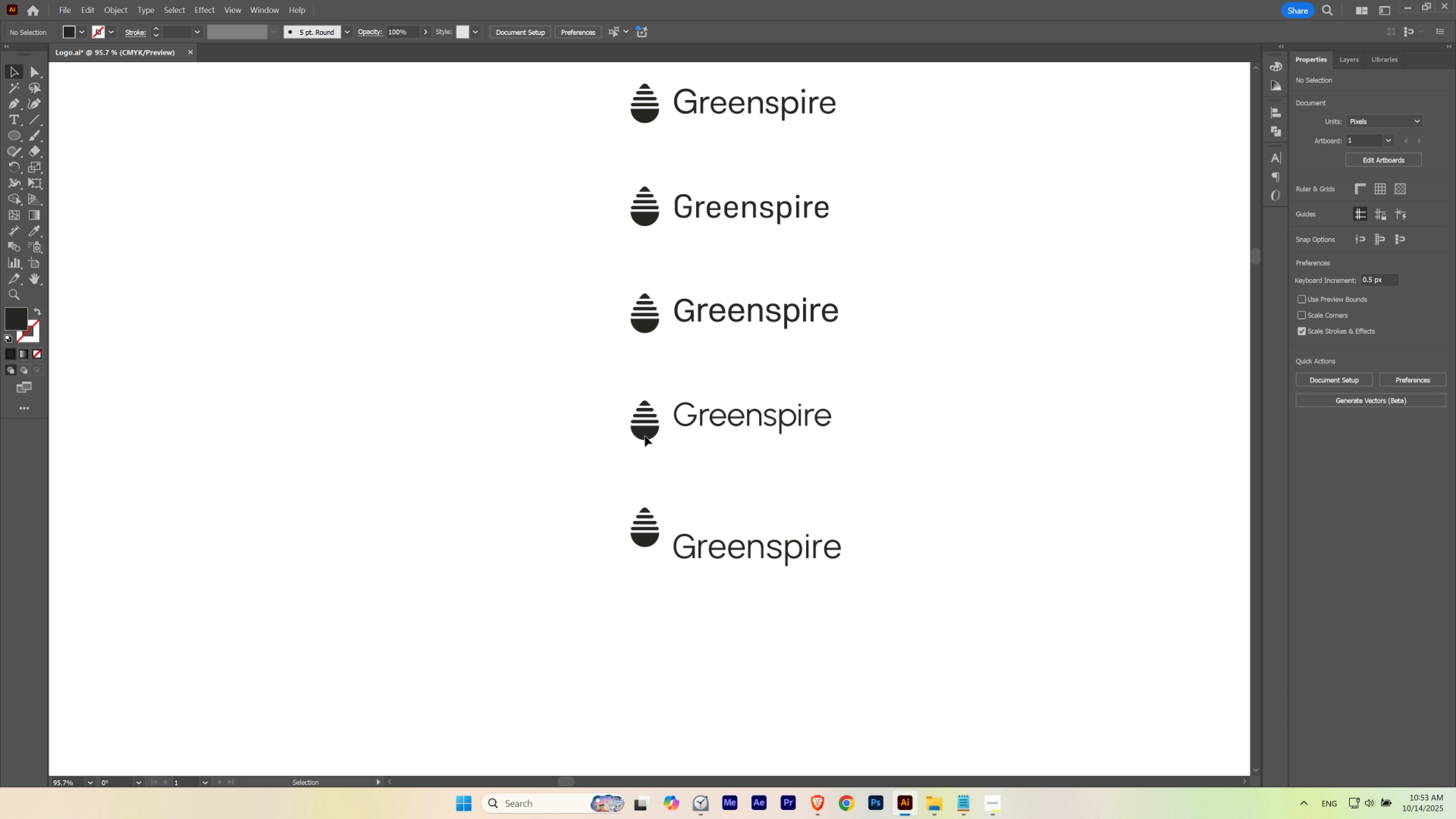 
left_click_drag(start_coordinate=[705, 526], to_coordinate=[707, 451])
 